 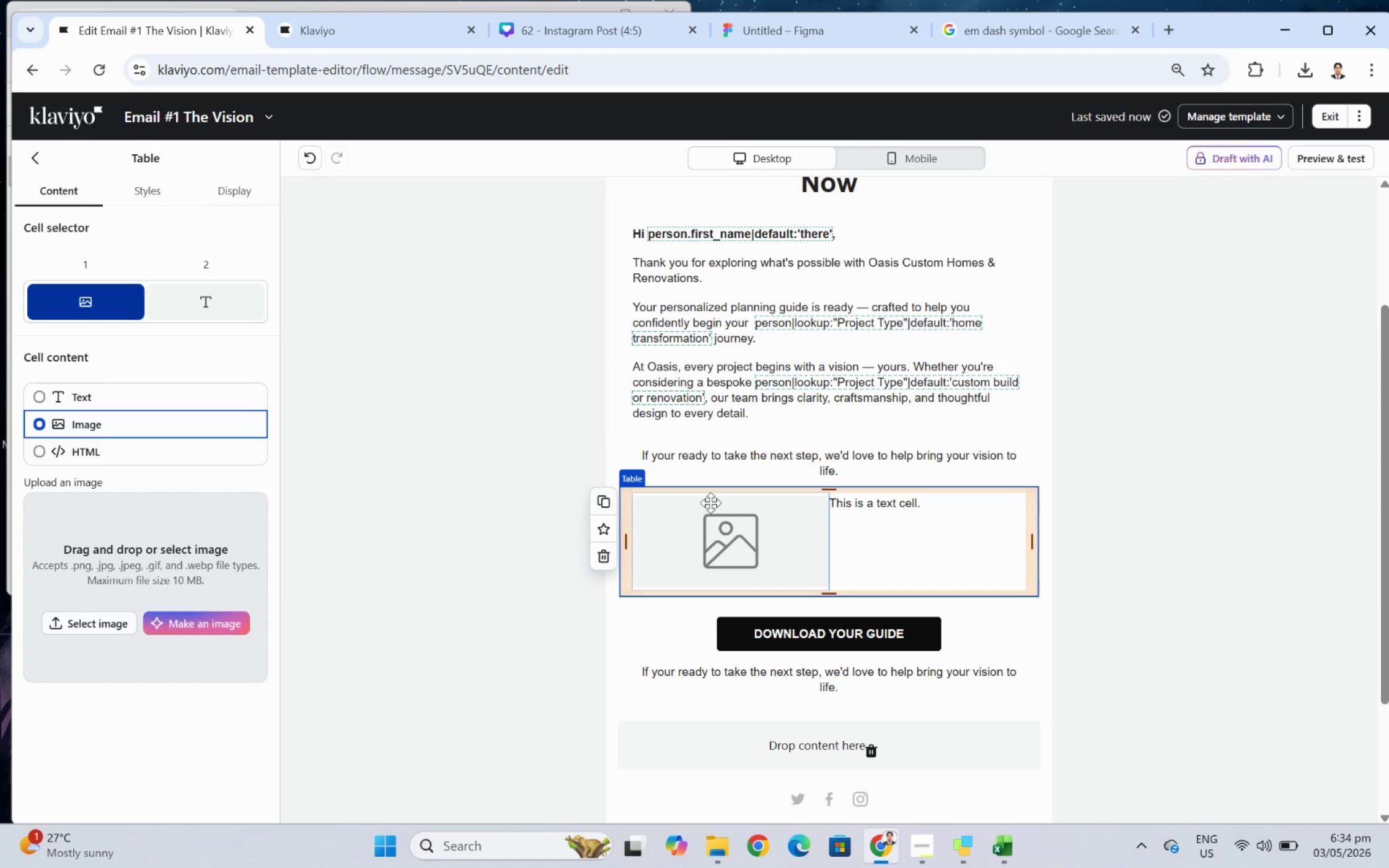 
left_click([893, 519])
 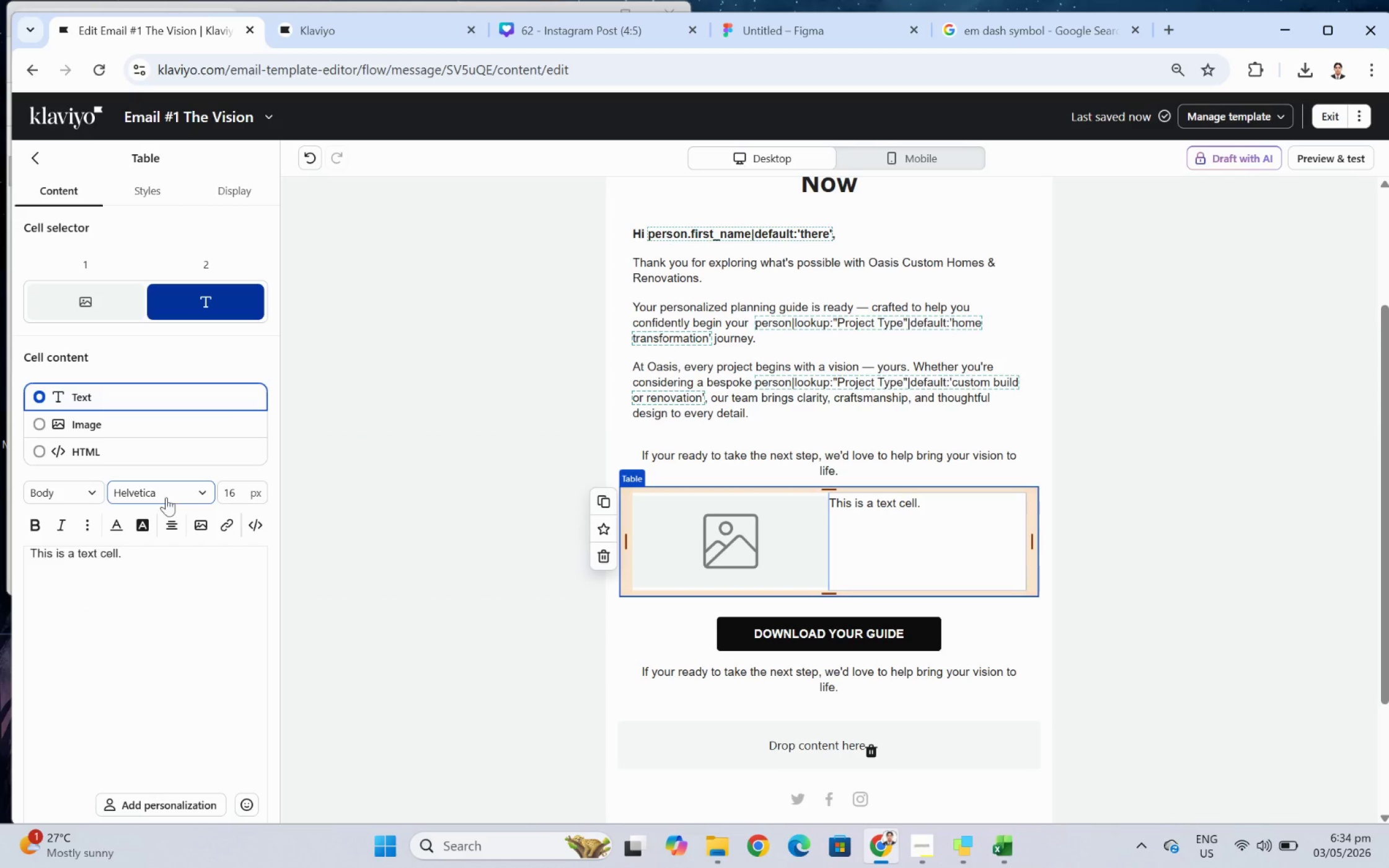 
double_click([115, 553])
 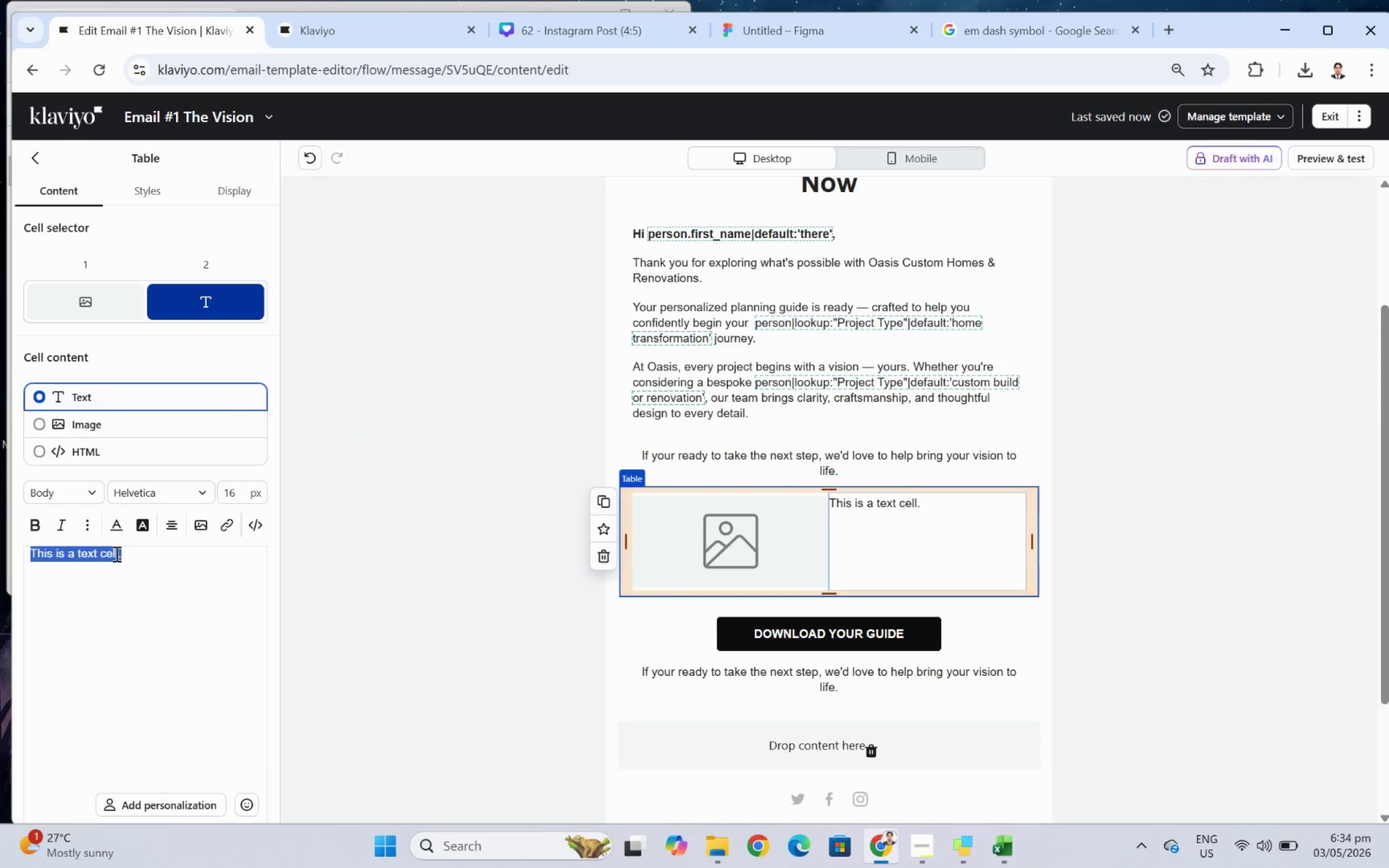 
triple_click([115, 553])
 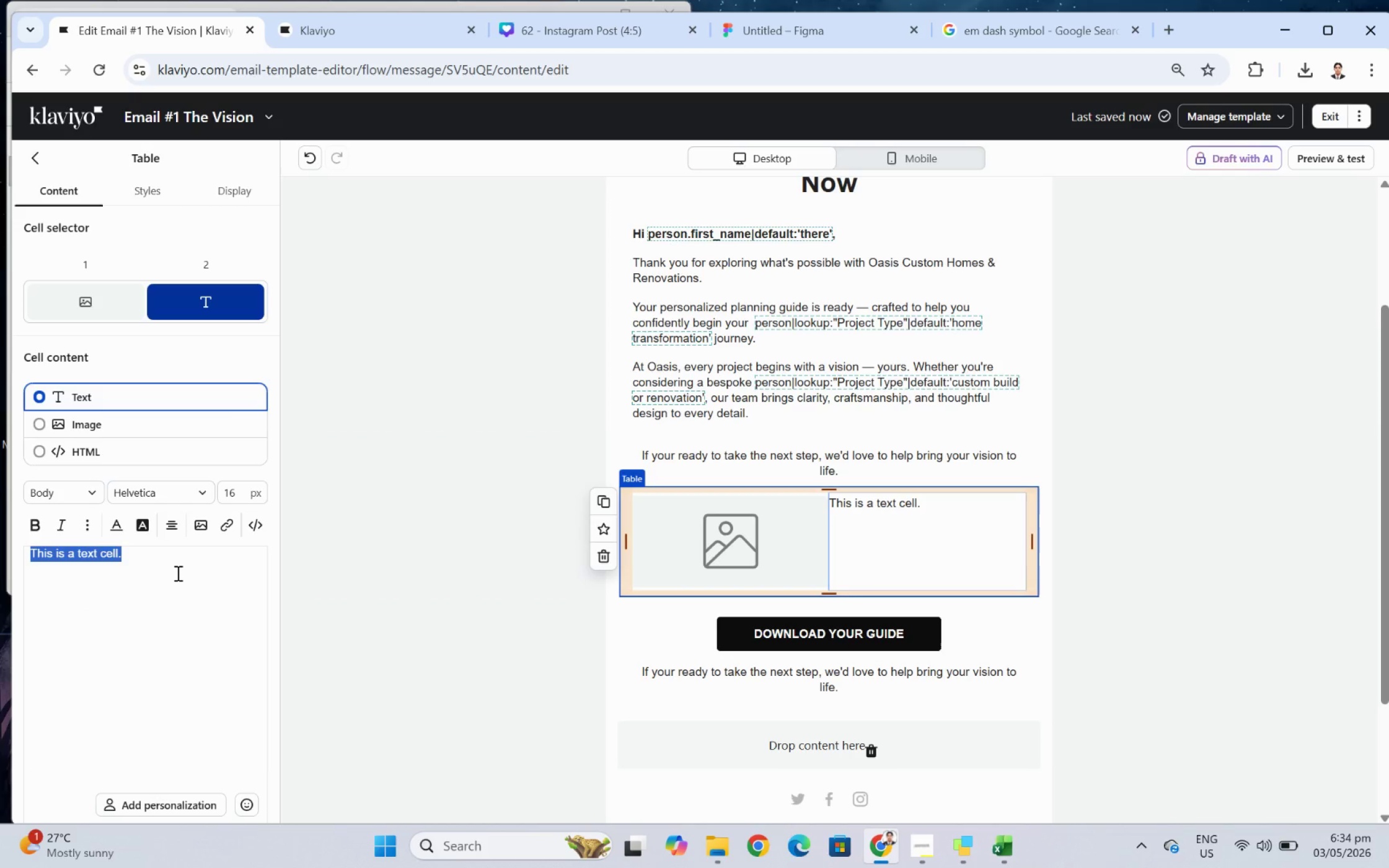 
wait(12.69)
 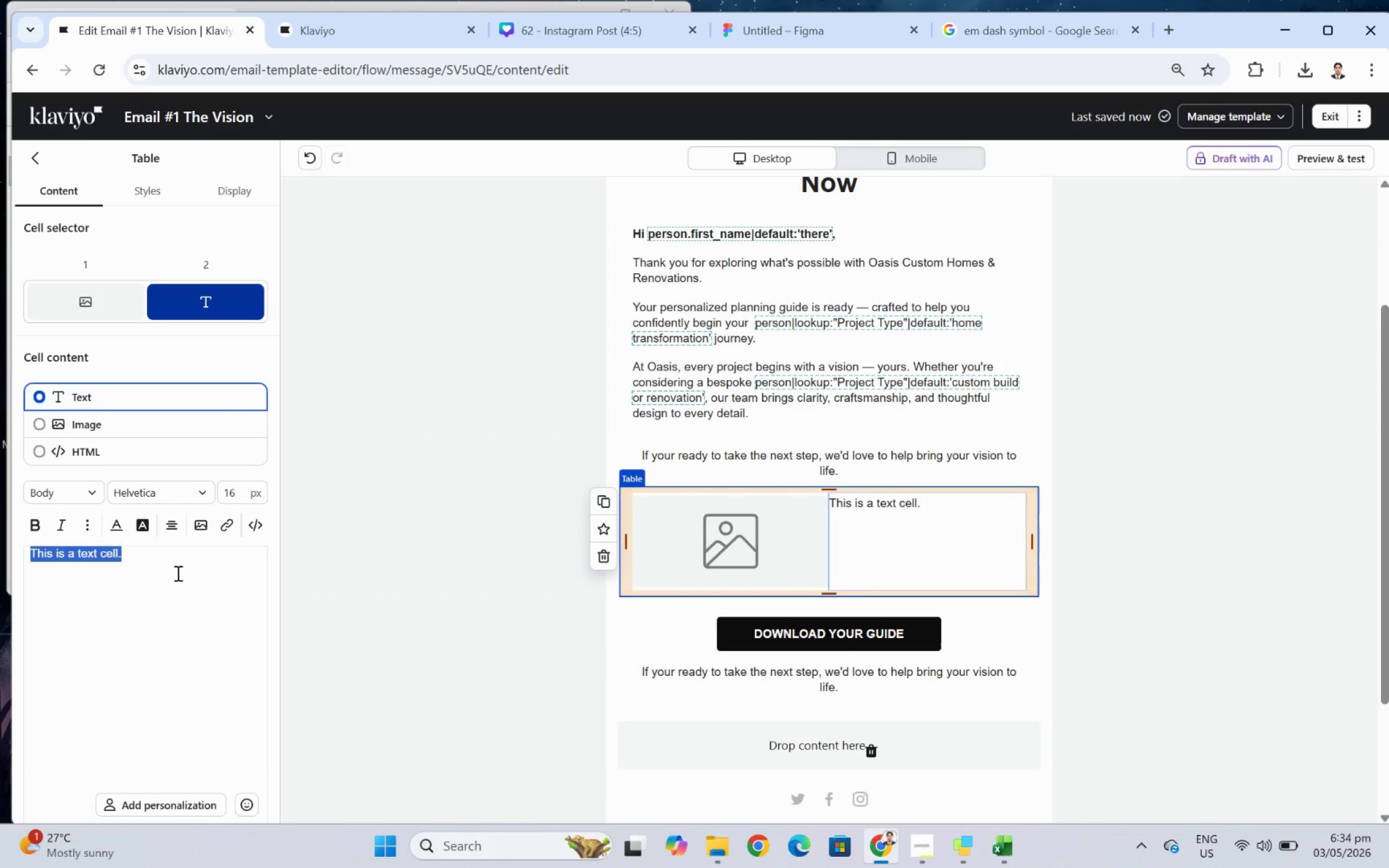 
type(Expert Insight)
 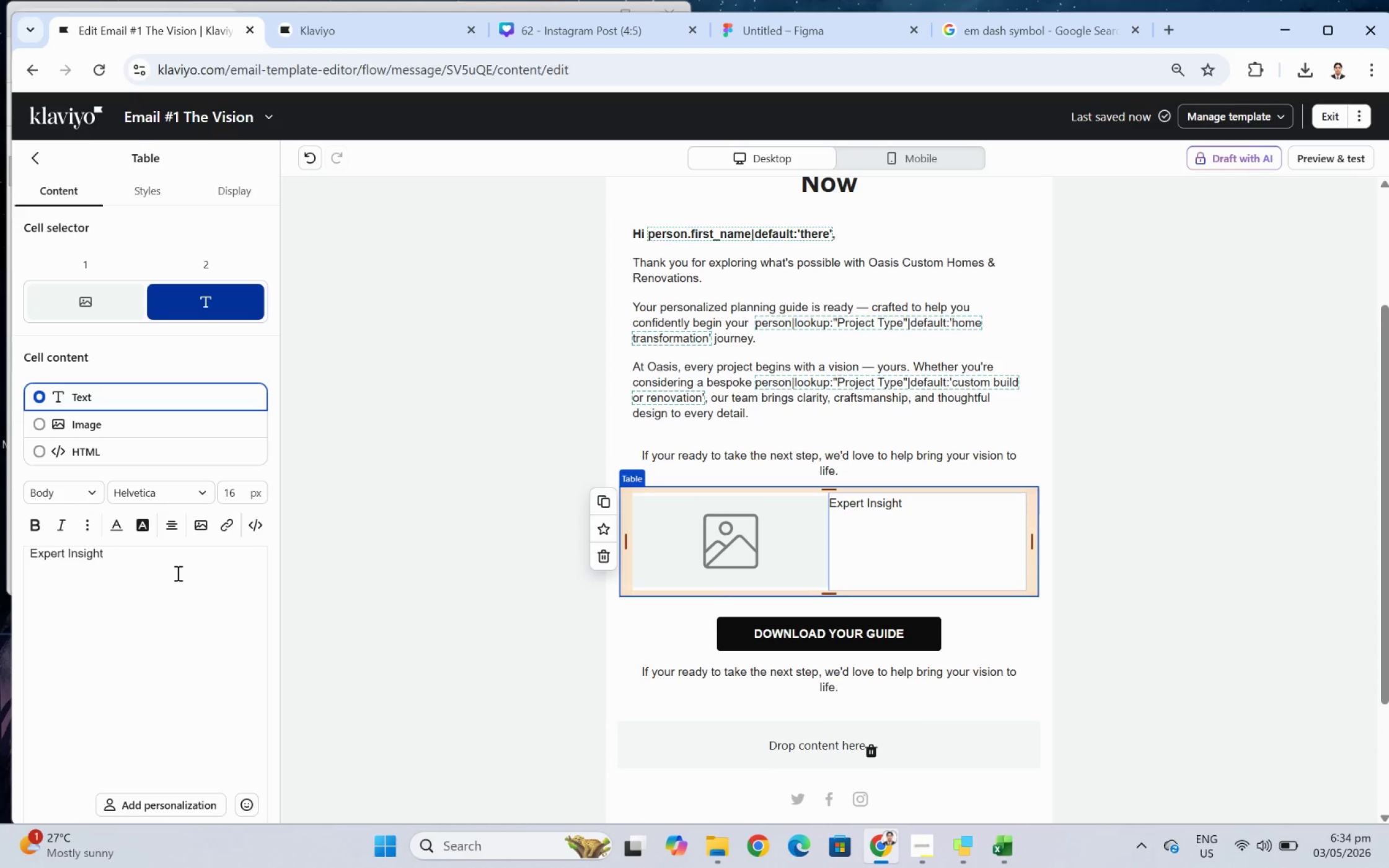 
left_click([990, 843])
 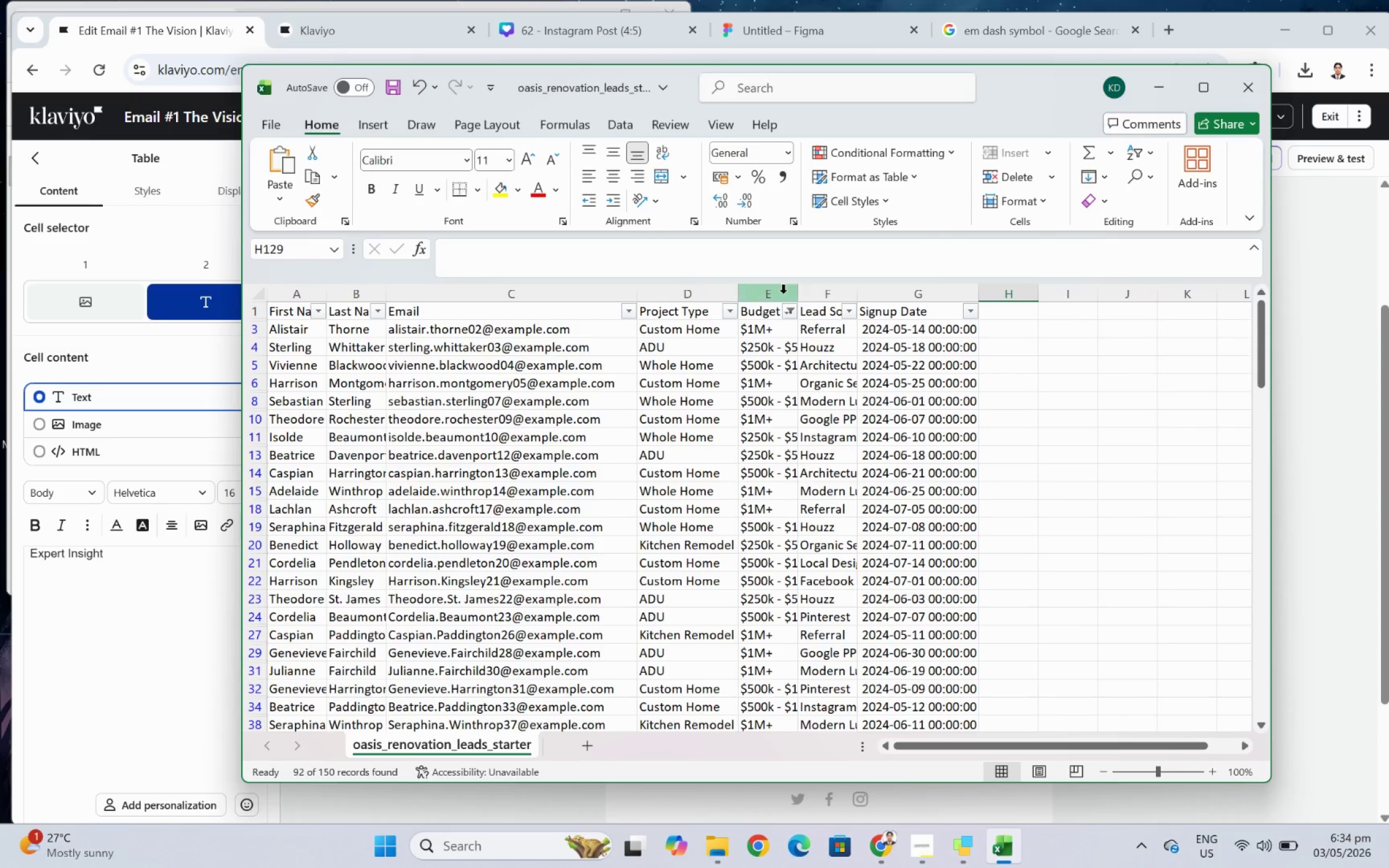 
scroll: coordinate [696, 597], scroll_direction: down, amount: 15.0
 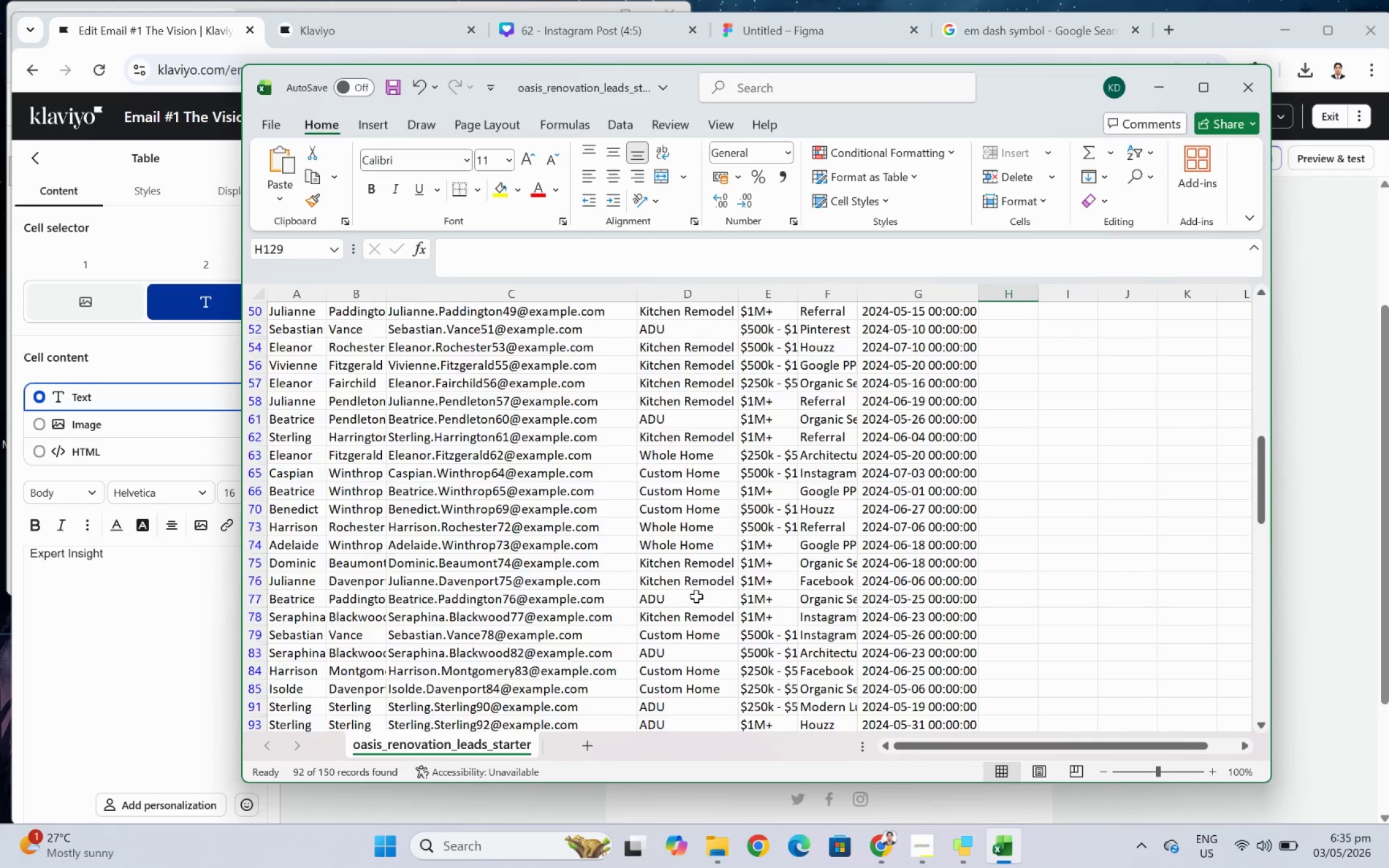 
scroll: coordinate [709, 466], scroll_direction: up, amount: 19.0
 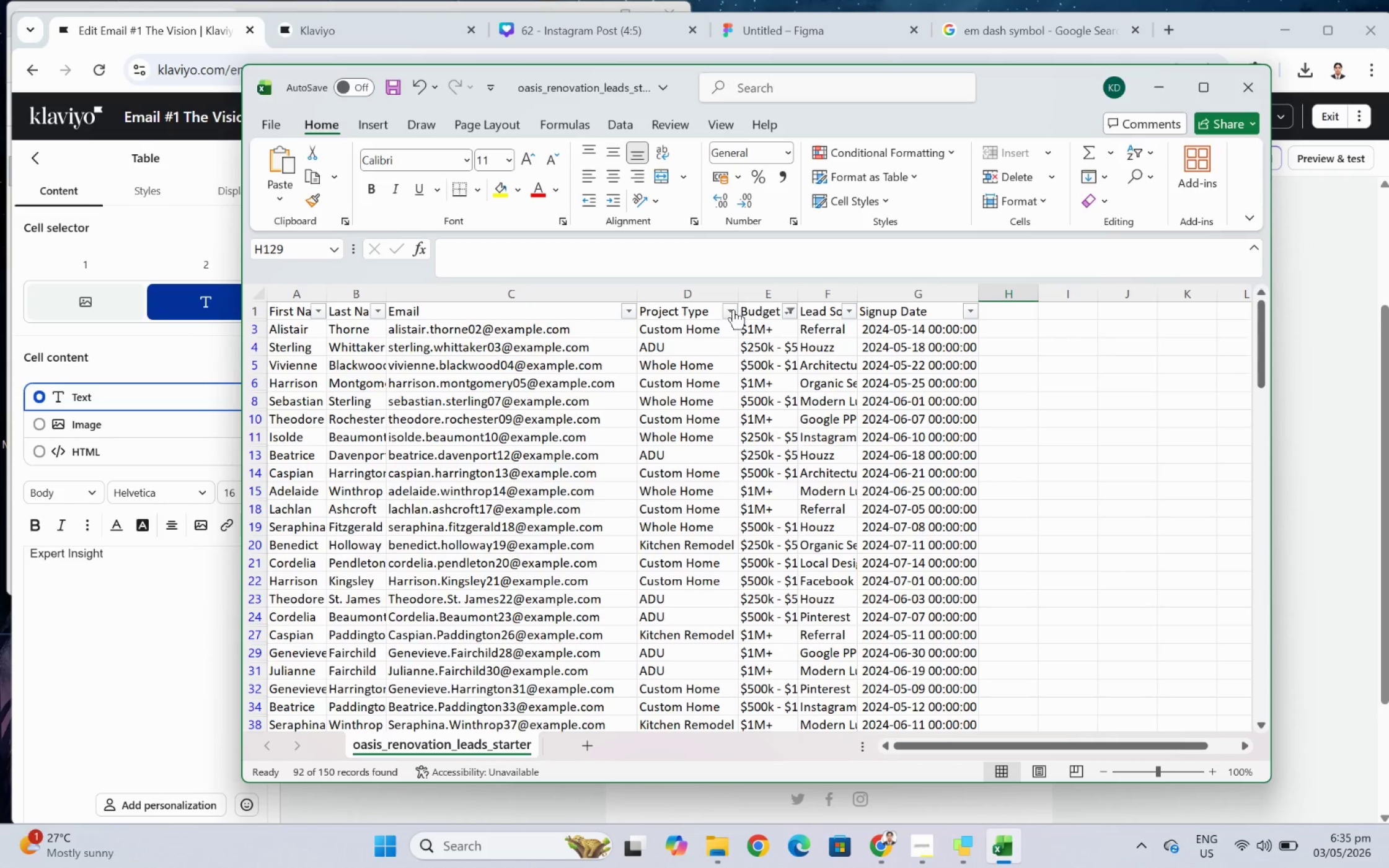 
left_click([733, 309])
 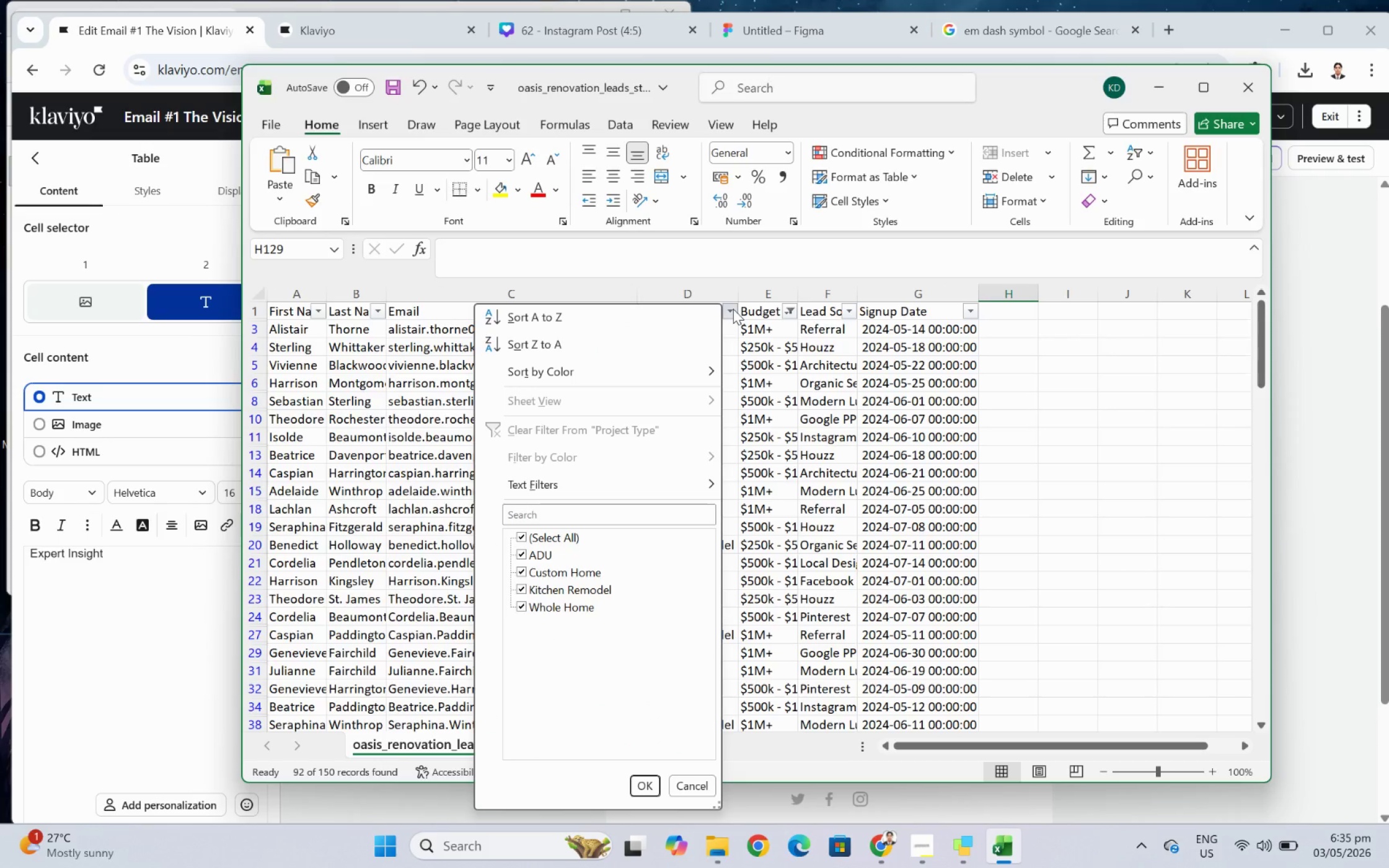 
wait(8.11)
 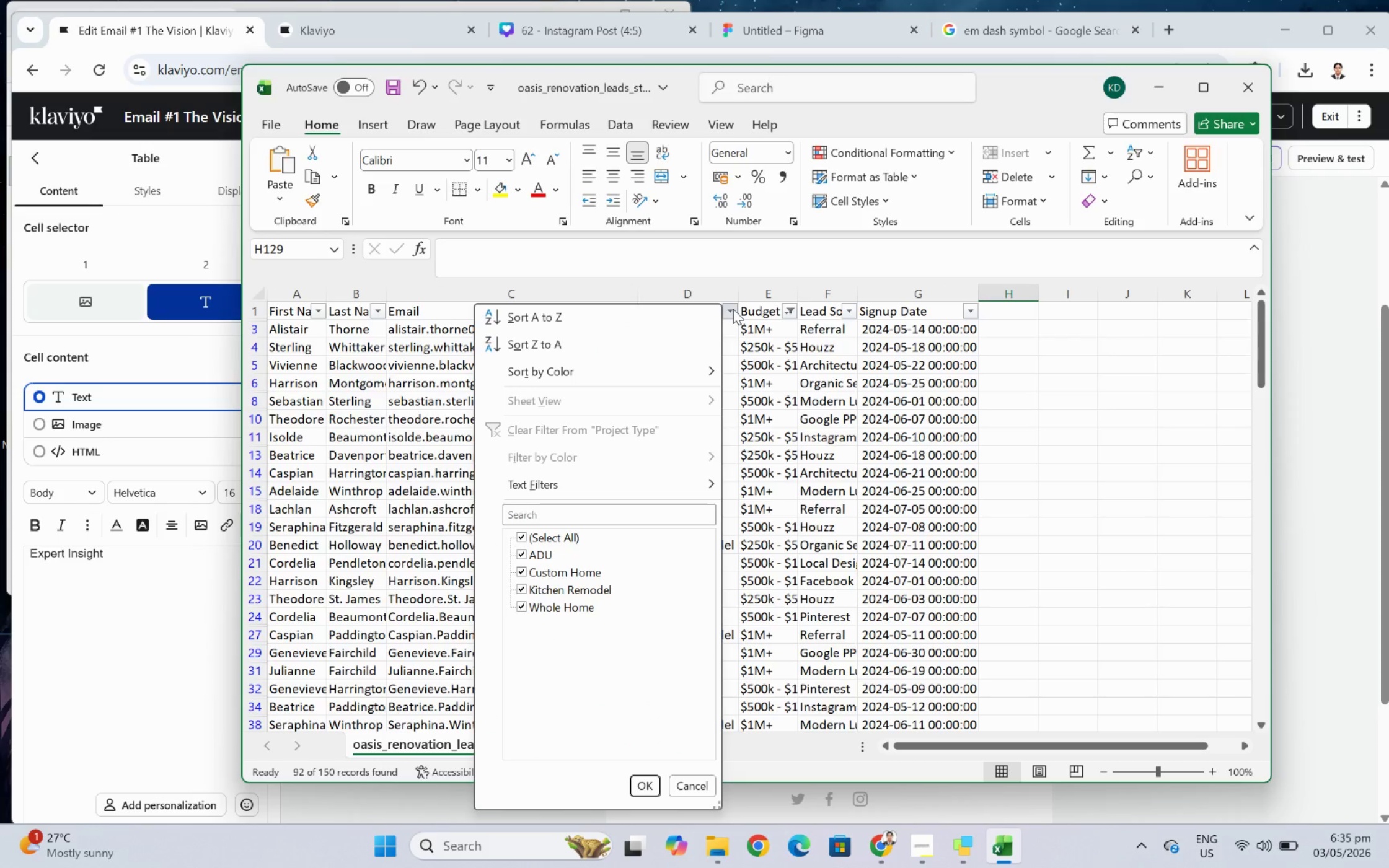 
left_click([1159, 94])
 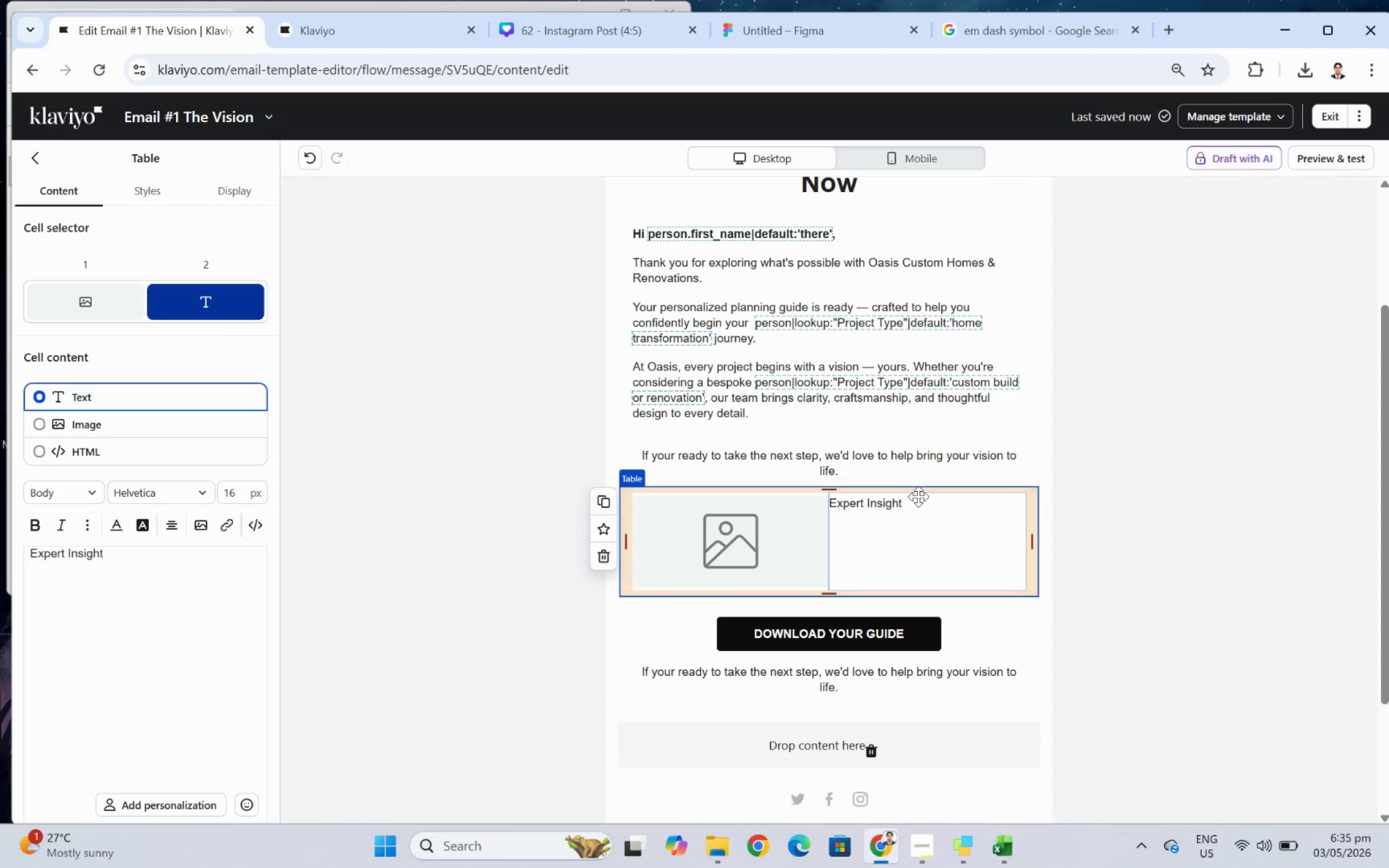 
wait(5.5)
 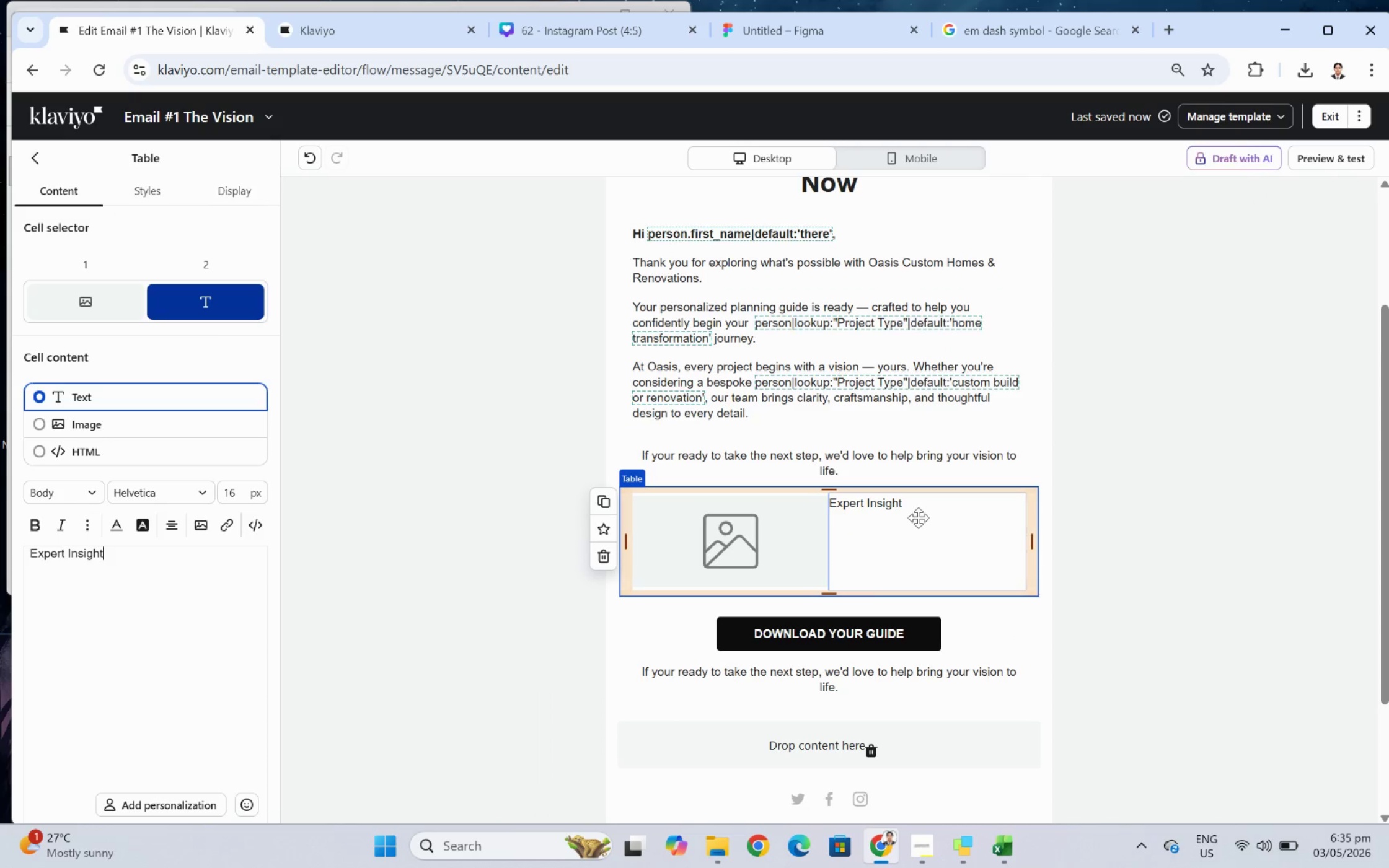 
type( for your )
 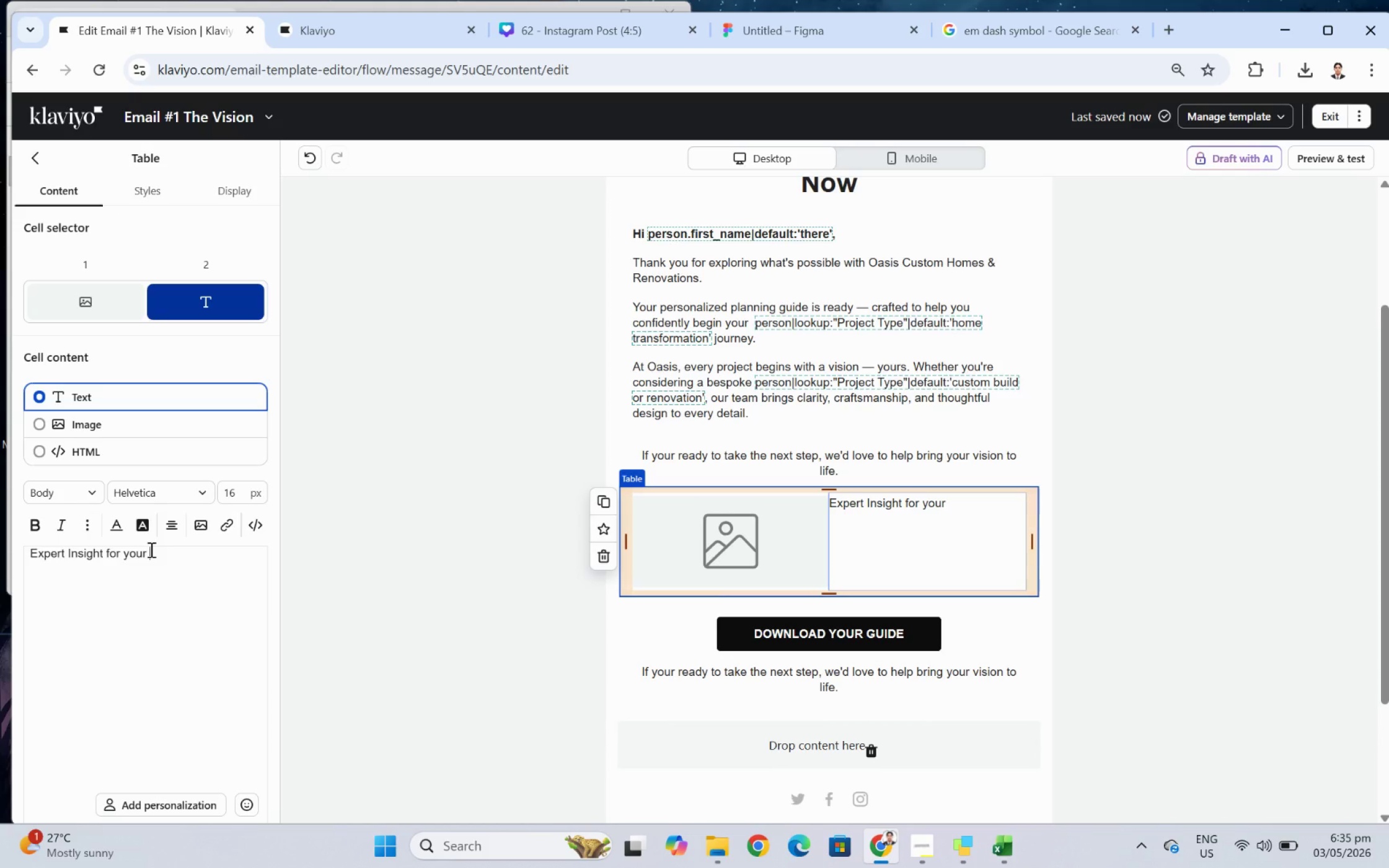 
wait(6.06)
 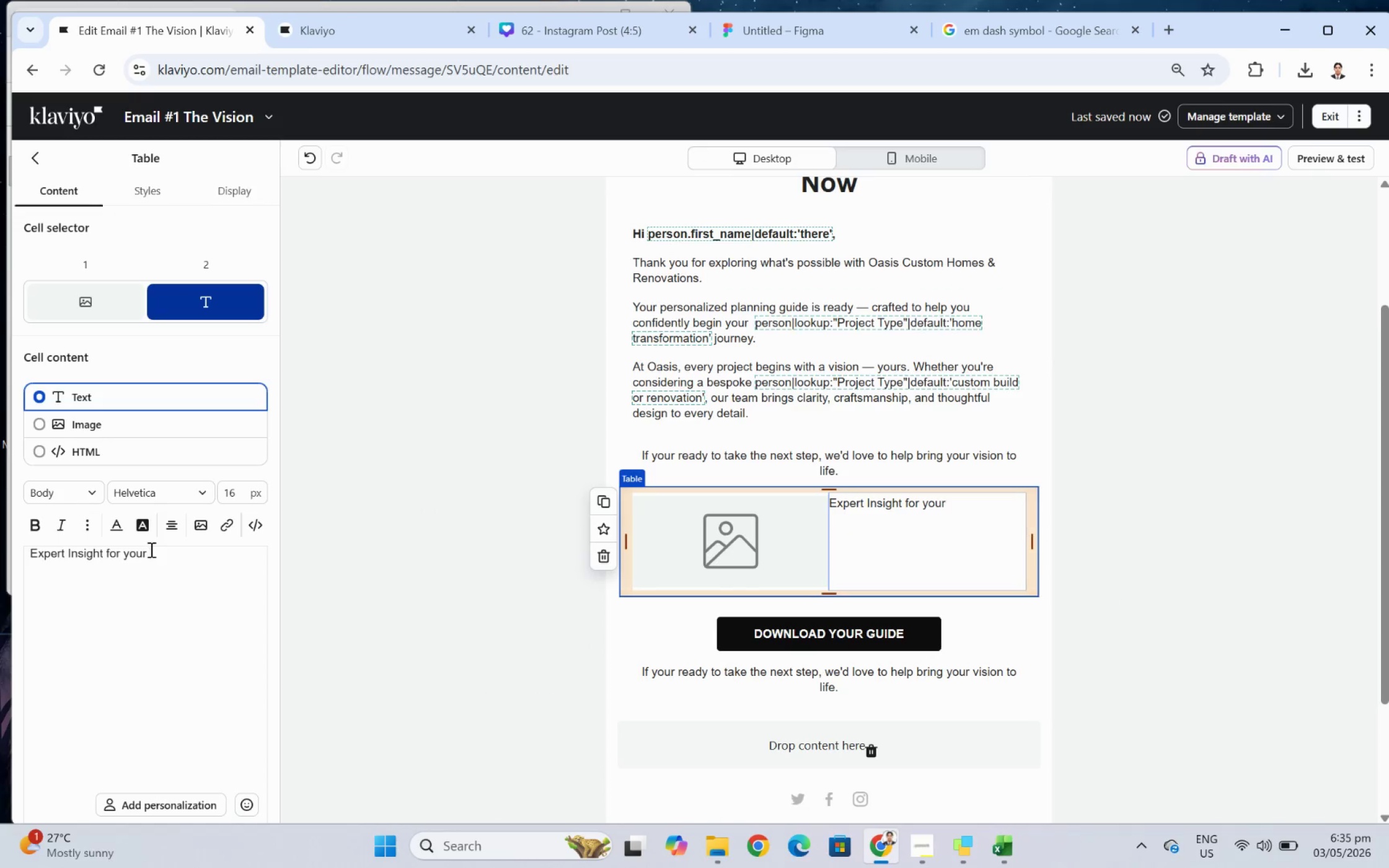 
key(Backspace)
key(Backspace)
key(Backspace)
key(Backspace)
key(Backspace)
type(Your Custo)
key(Backspace)
key(Backspace)
key(Backspace)
key(Backspace)
key(Backspace)
type(Kitchen Remodel)
 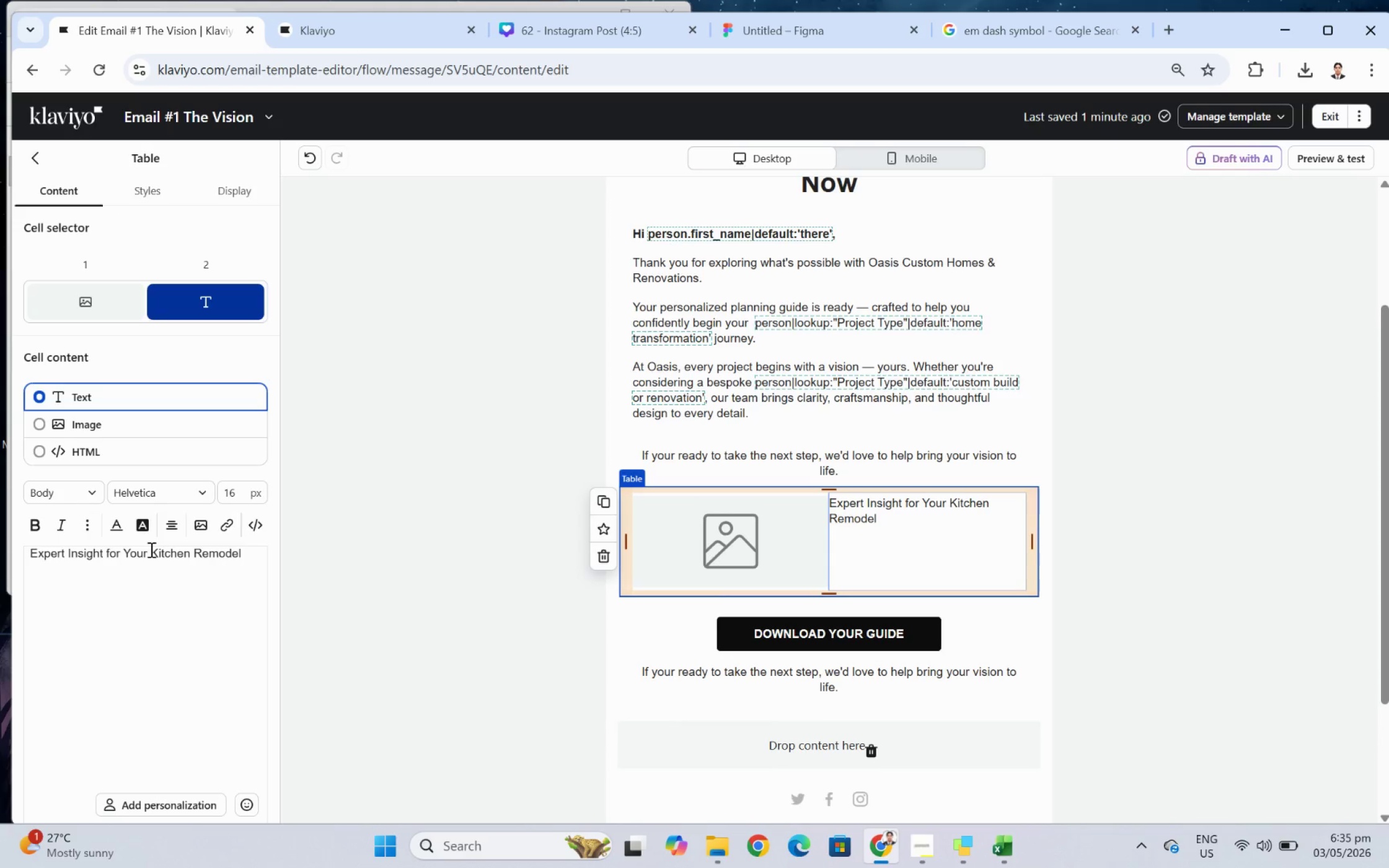 
wait(16.22)
 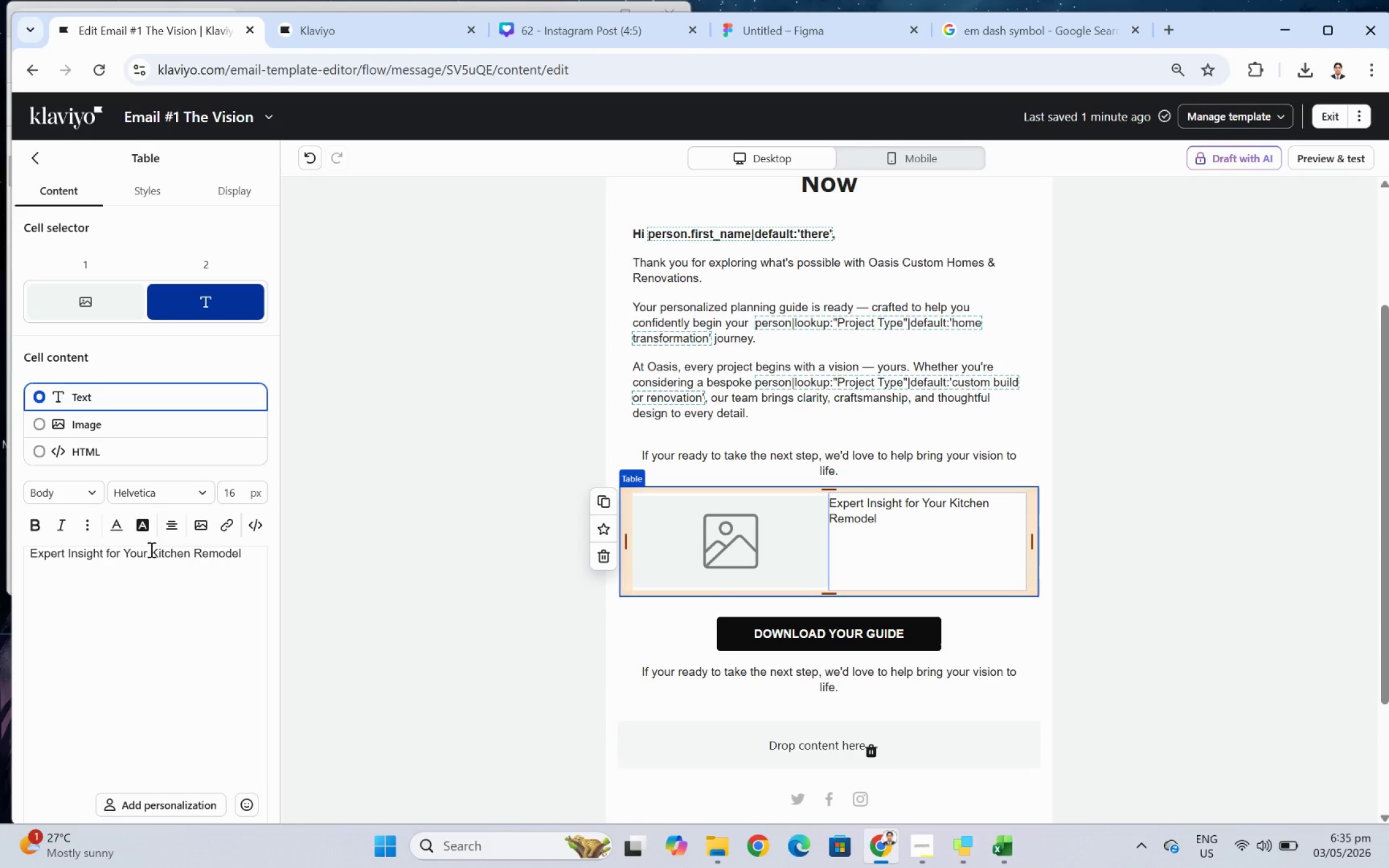 
left_click([1178, 665])
 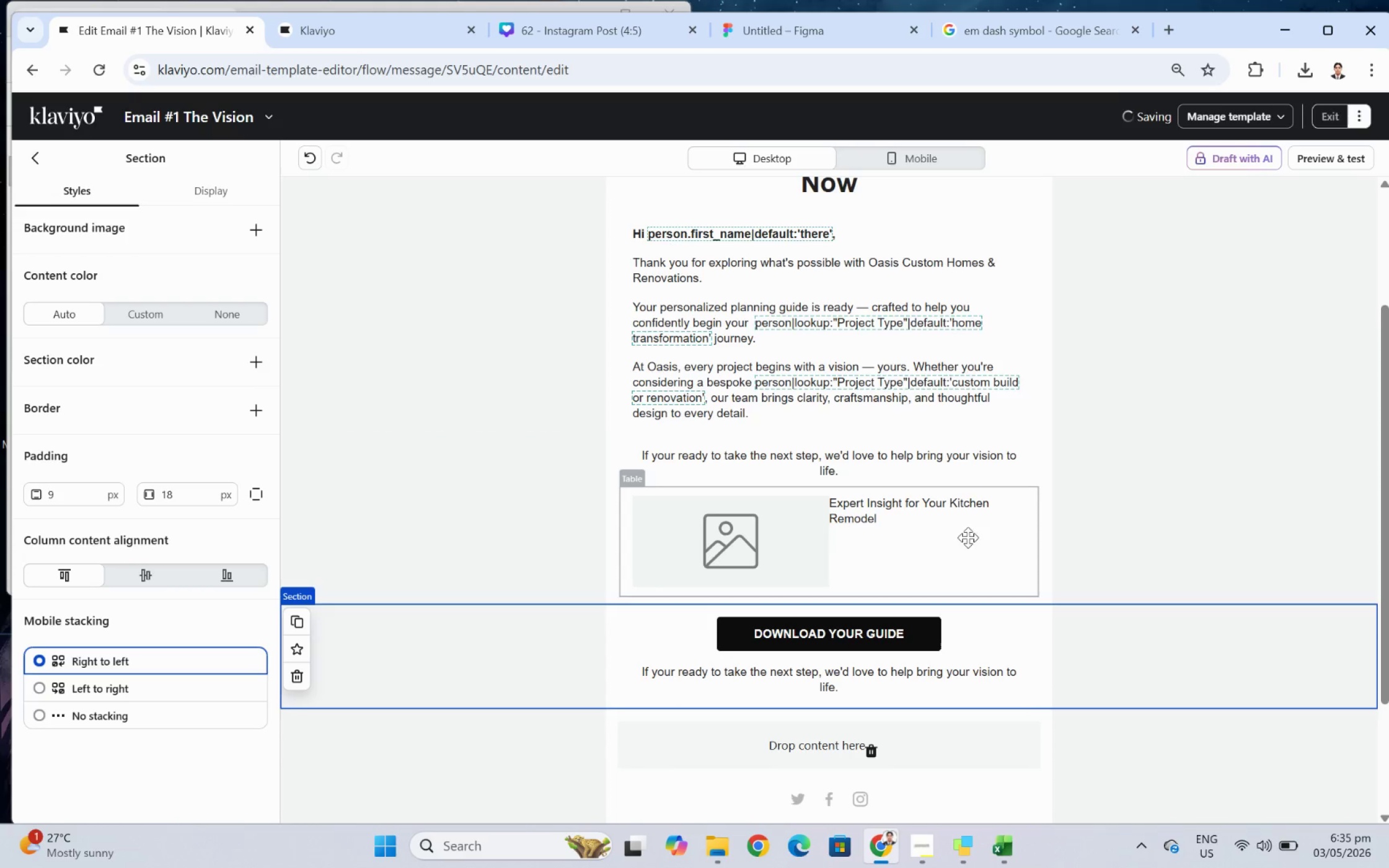 
left_click([943, 527])
 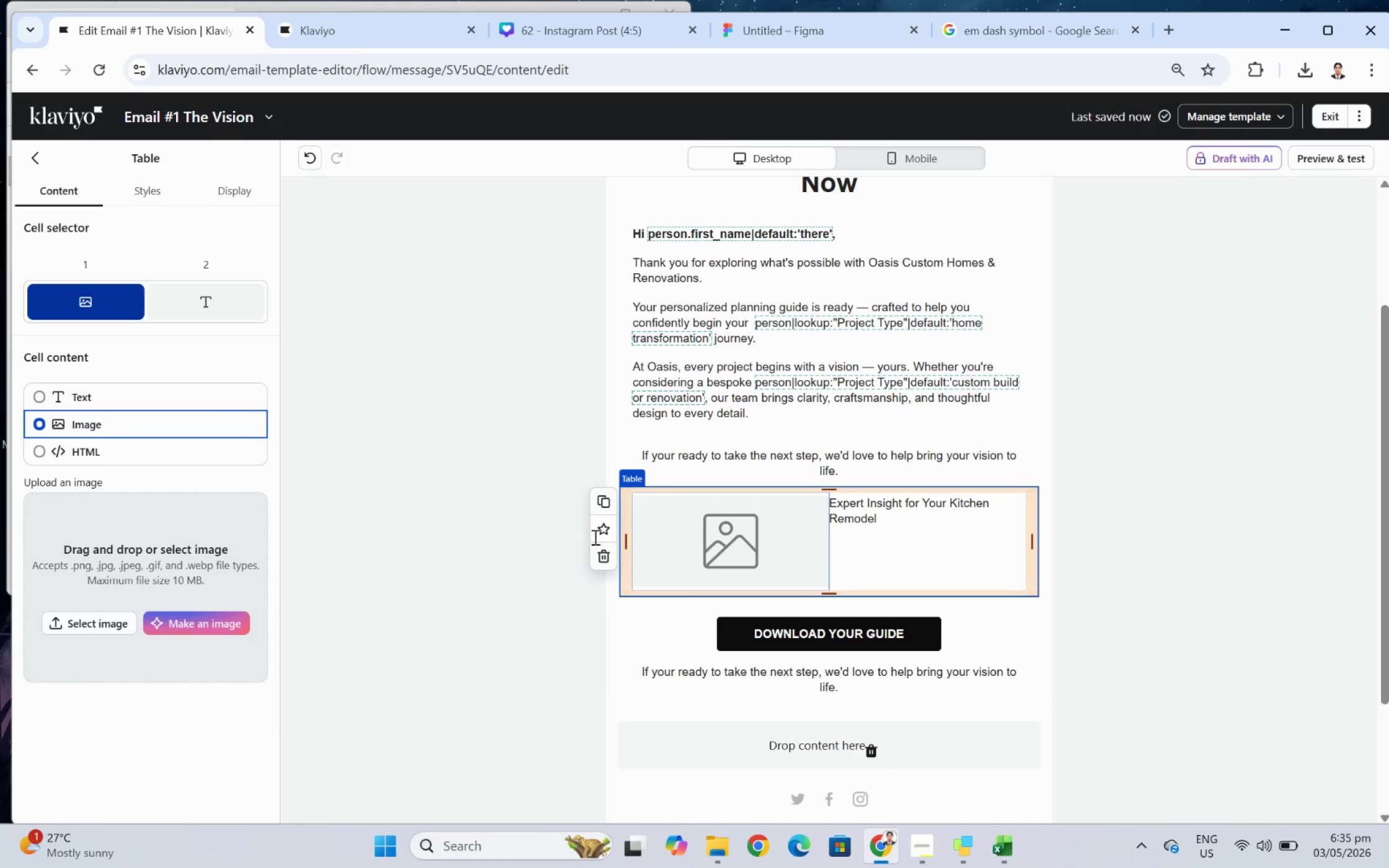 
left_click([795, 537])
 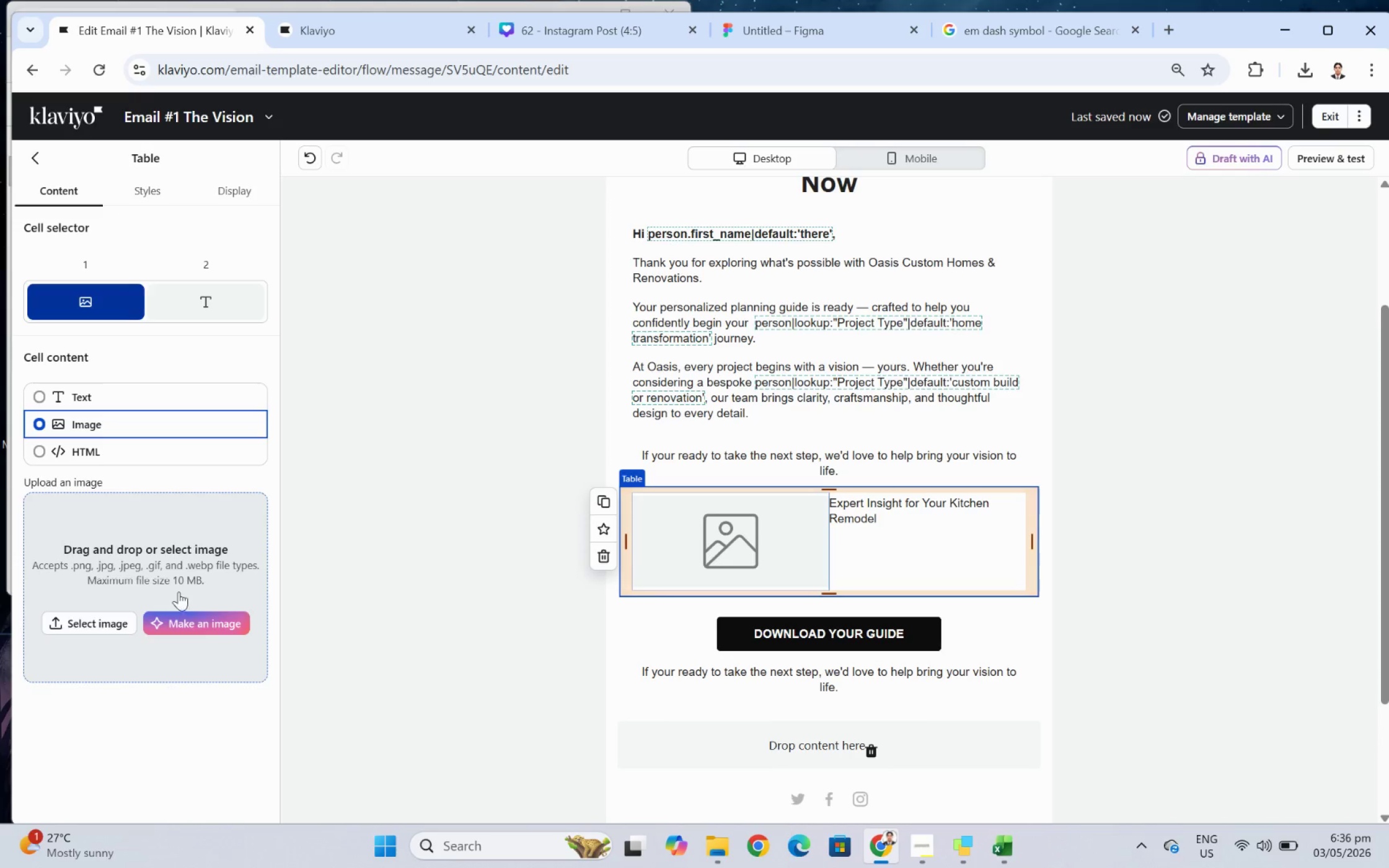 
wait(6.94)
 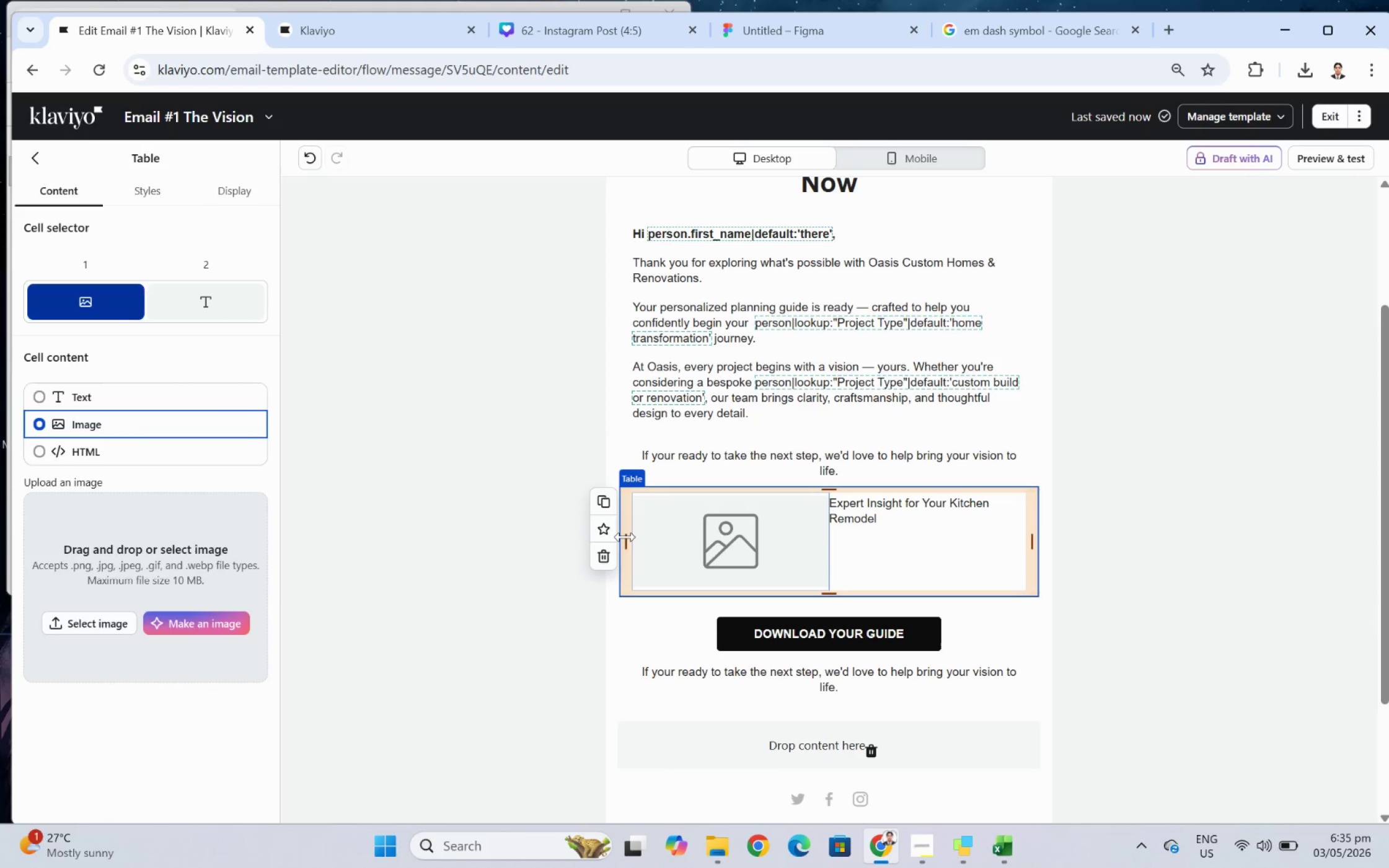 
left_click([146, 193])
 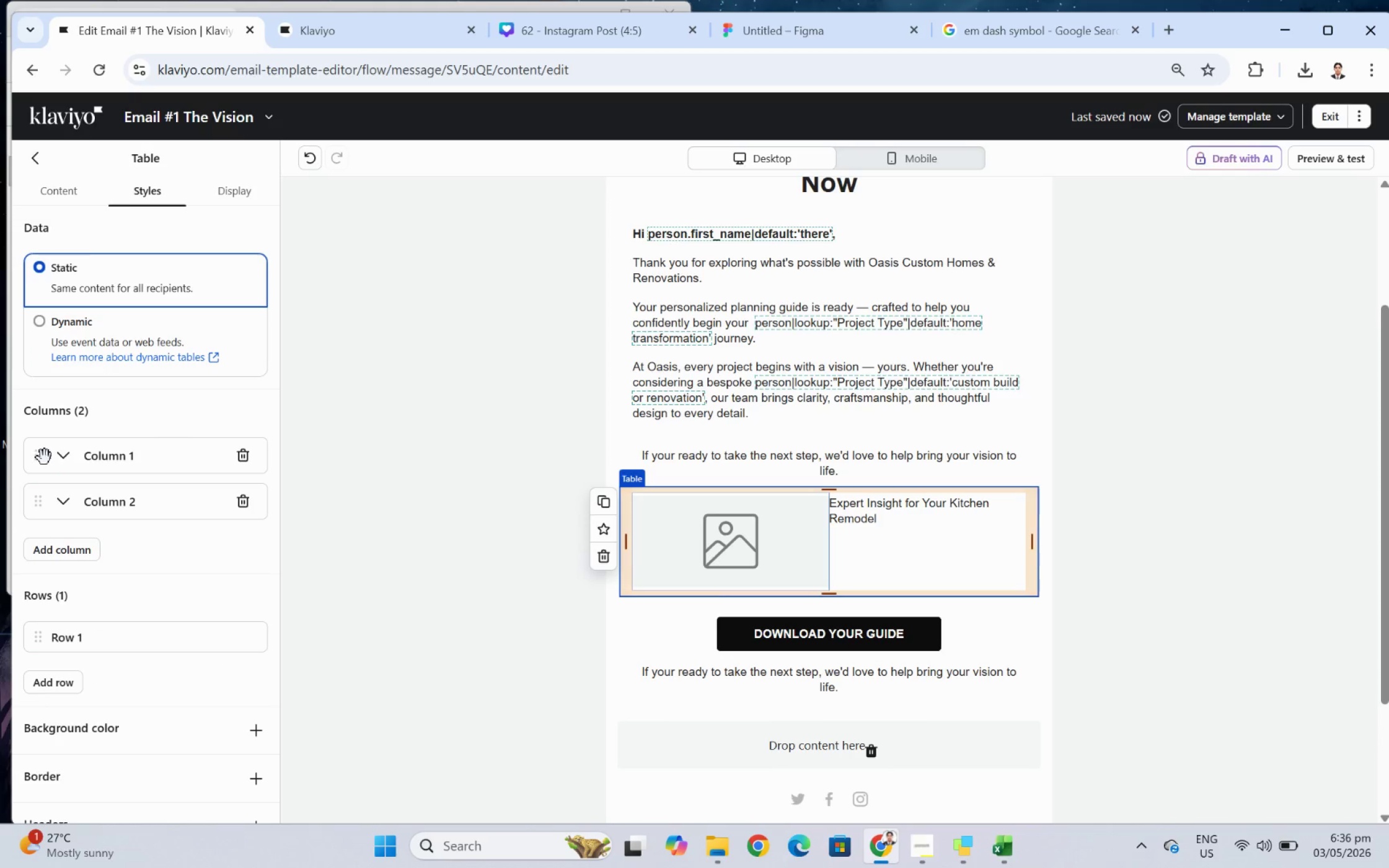 
left_click([61, 458])
 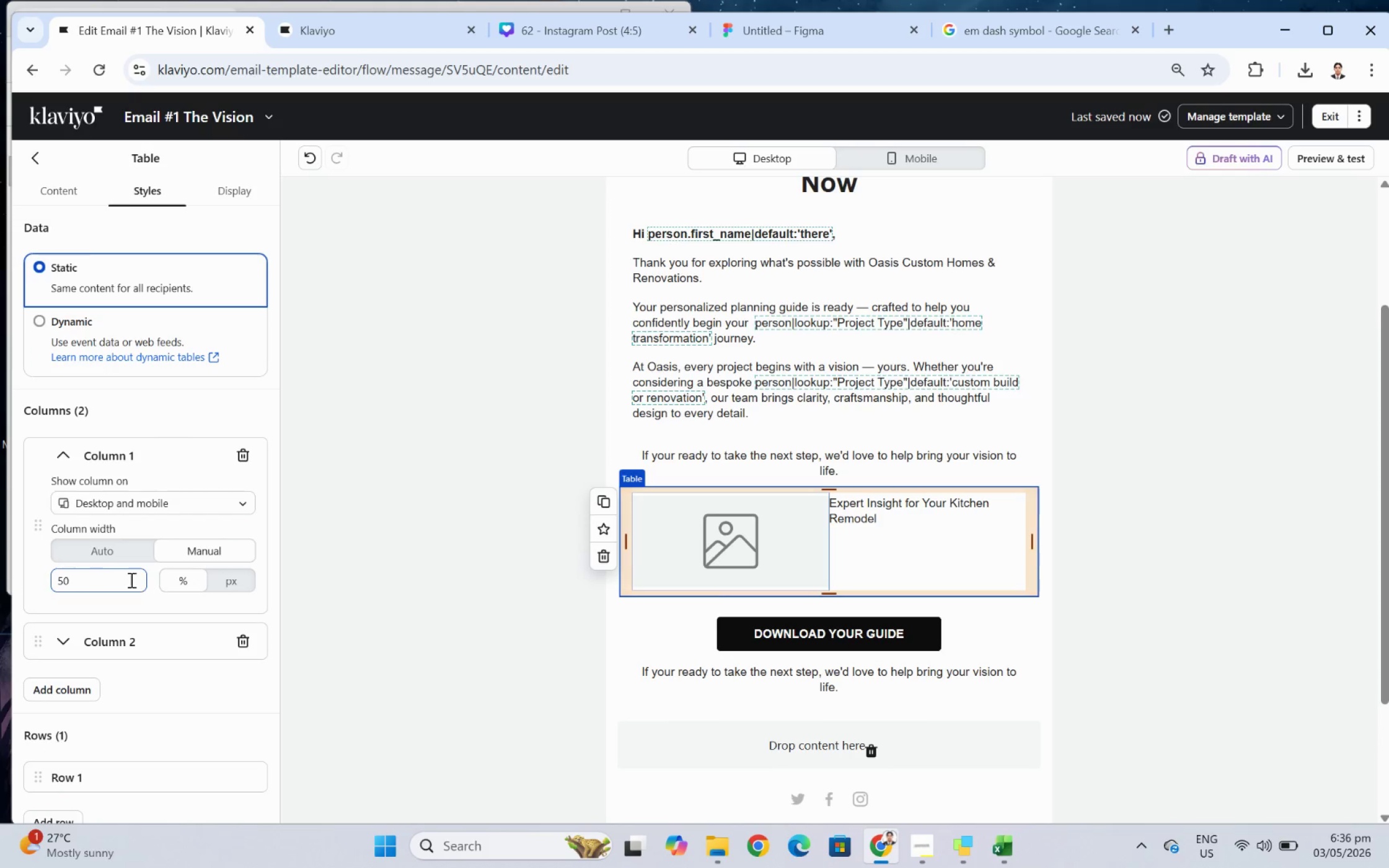 
left_click([102, 579])
 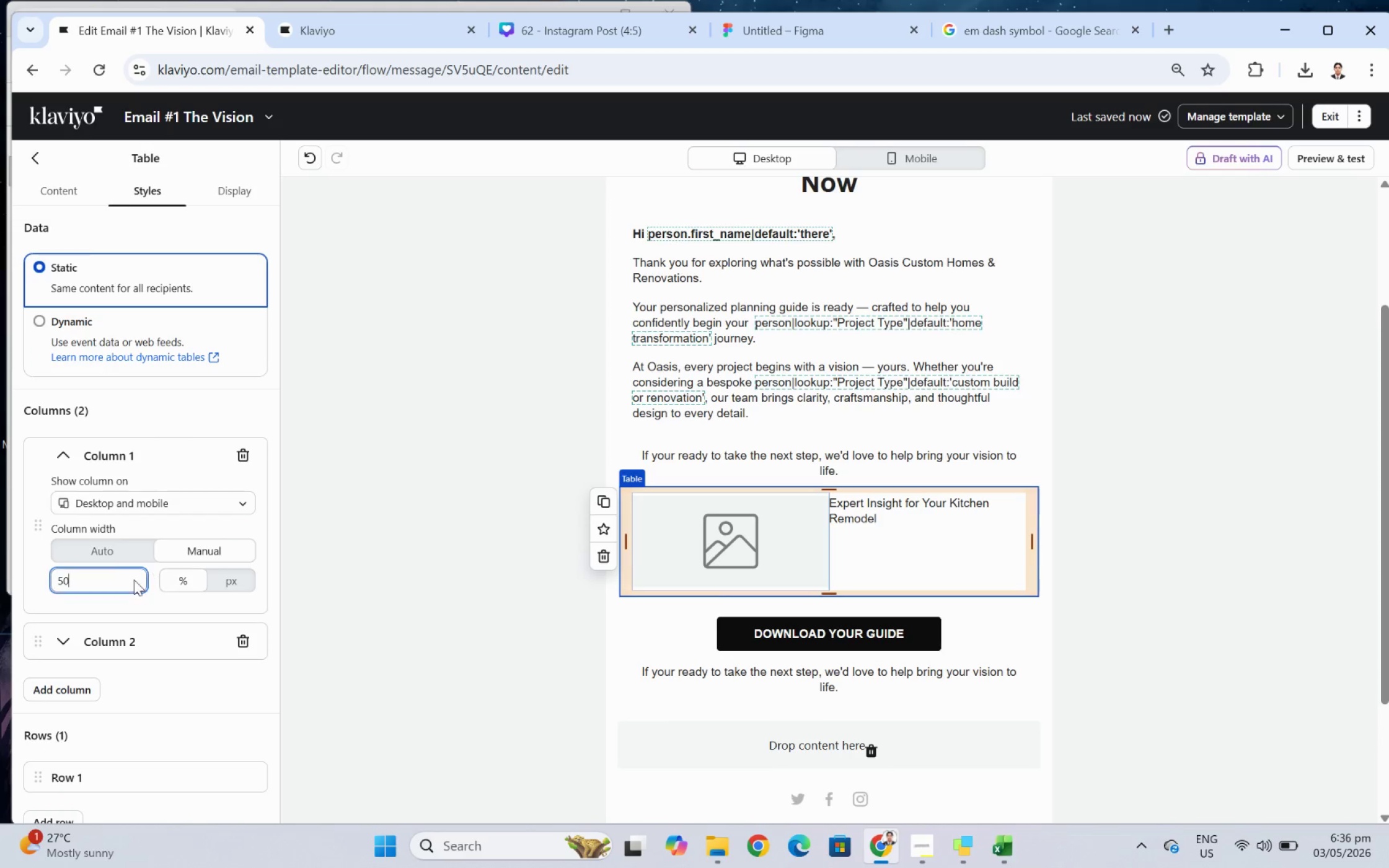 
double_click([94, 579])
 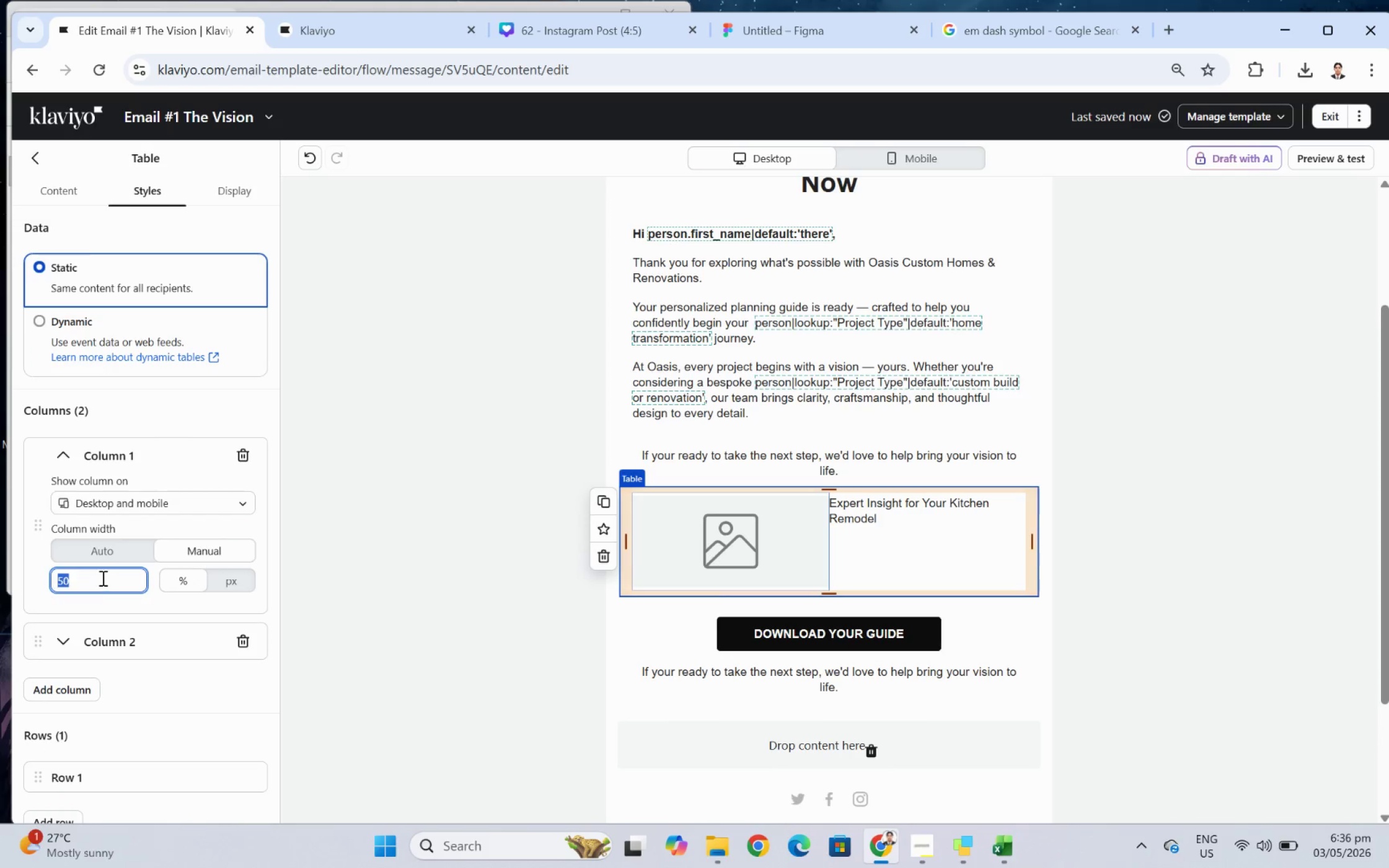 
key(Numpad2)
 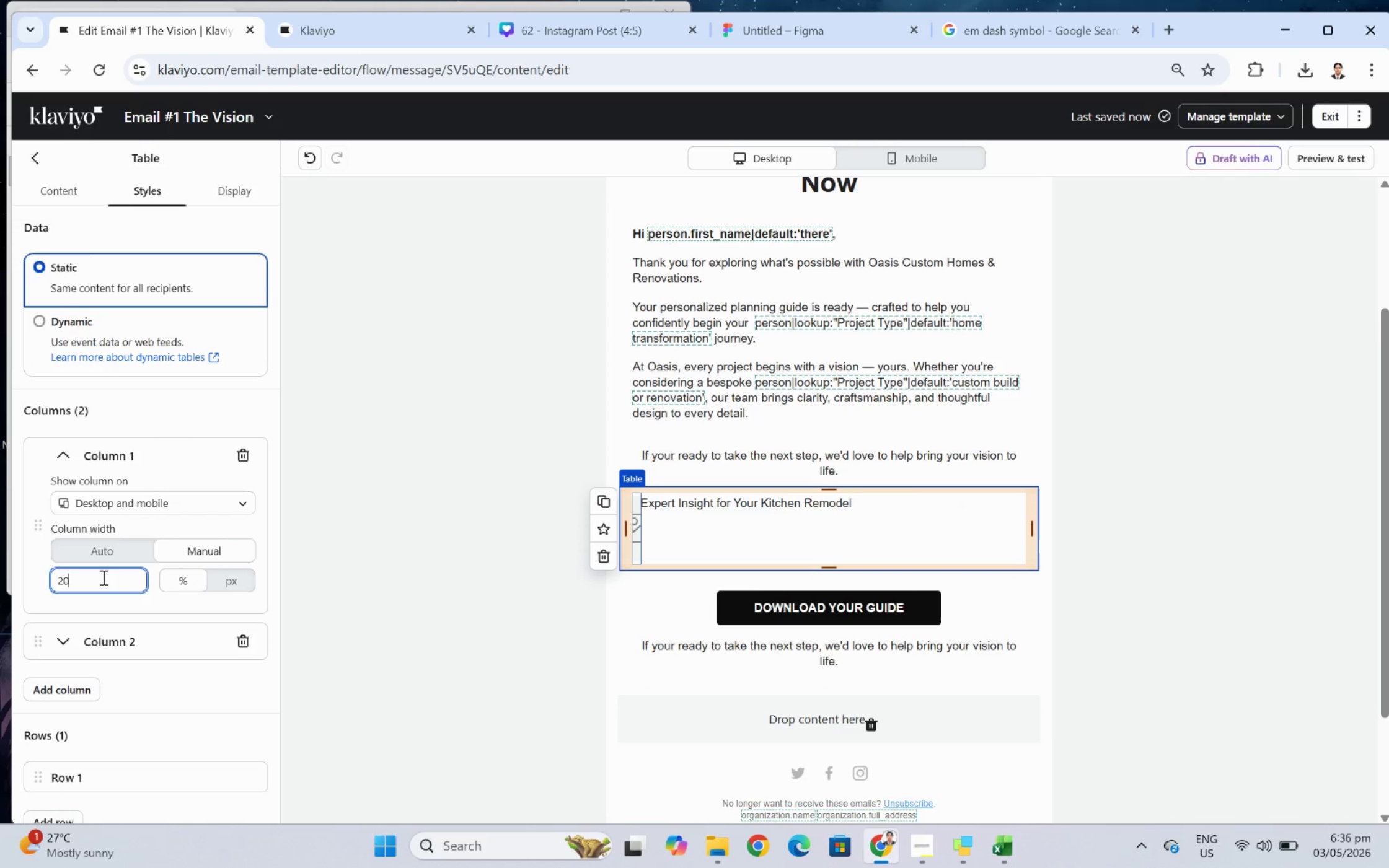 
key(Numpad0)
 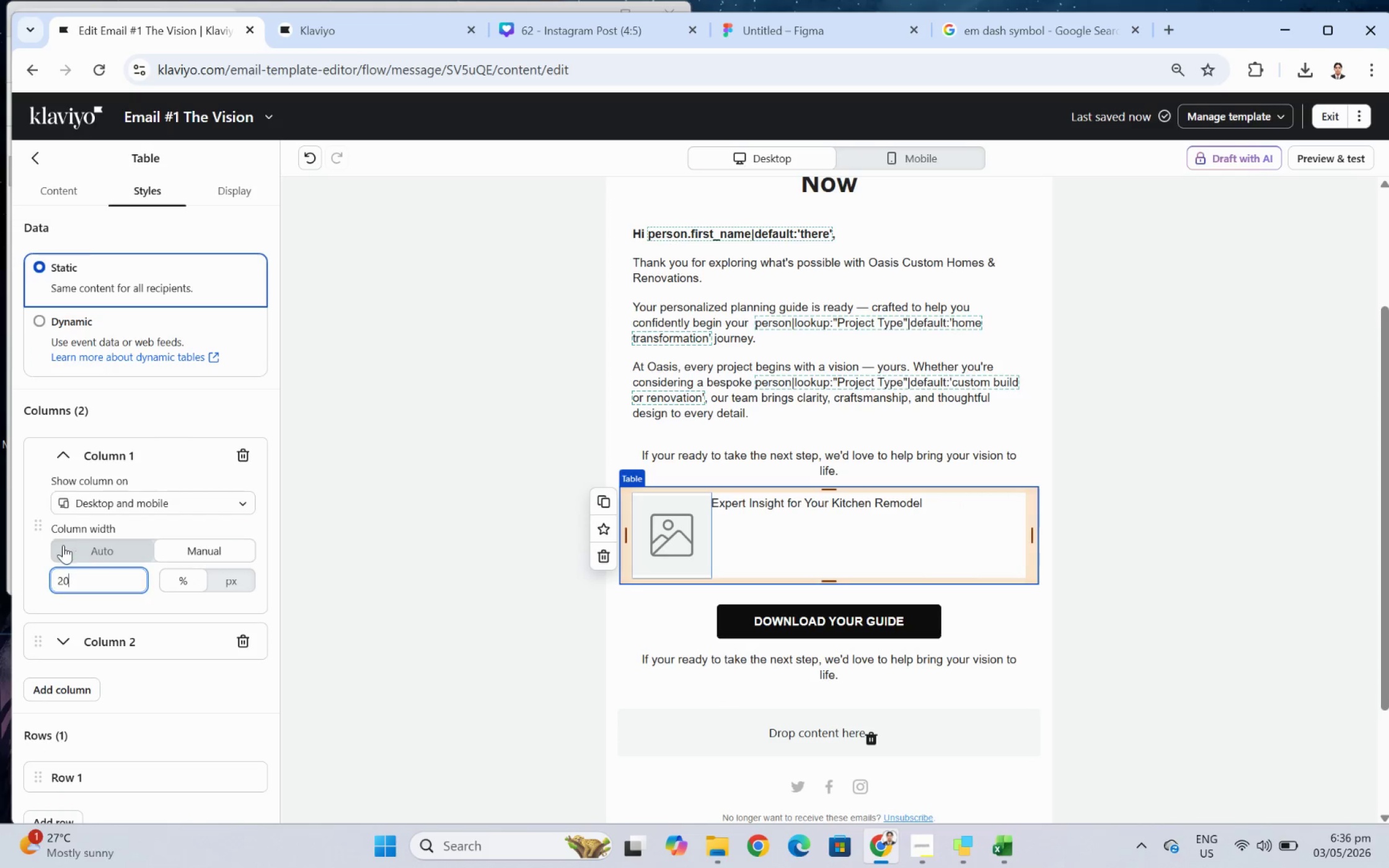 
scroll: coordinate [166, 675], scroll_direction: down, amount: 9.0
 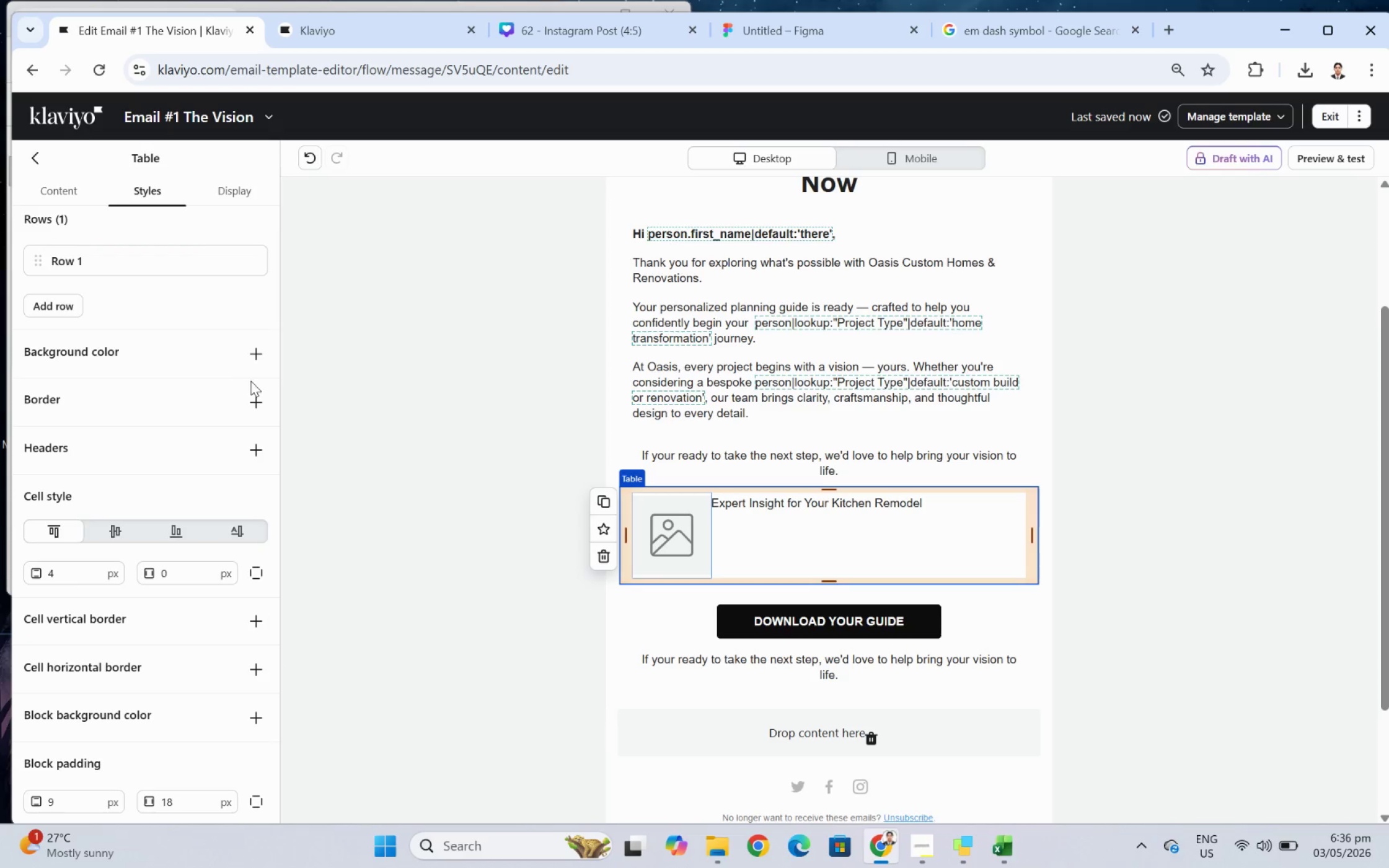 
wait(5.89)
 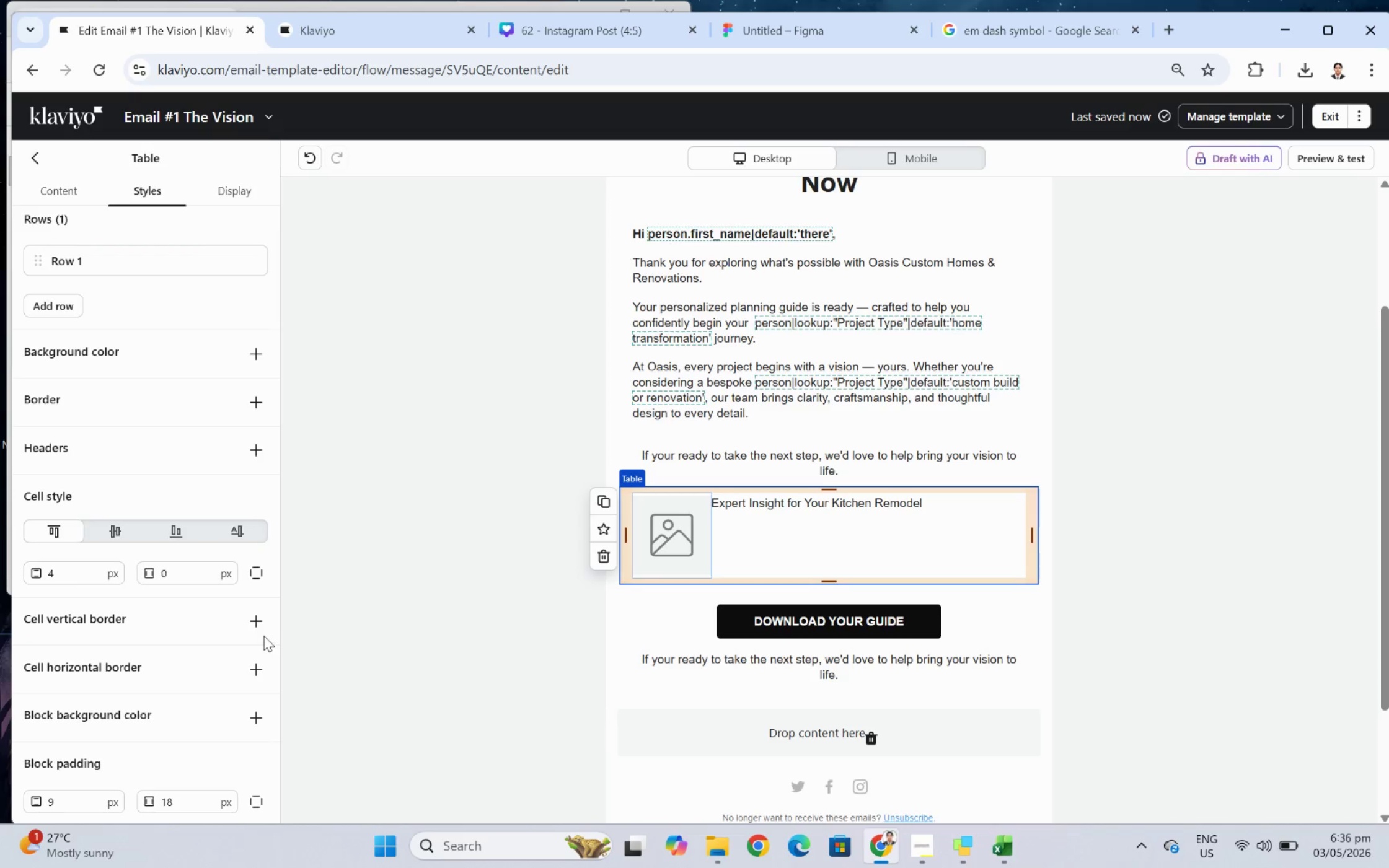 
left_click([258, 397])
 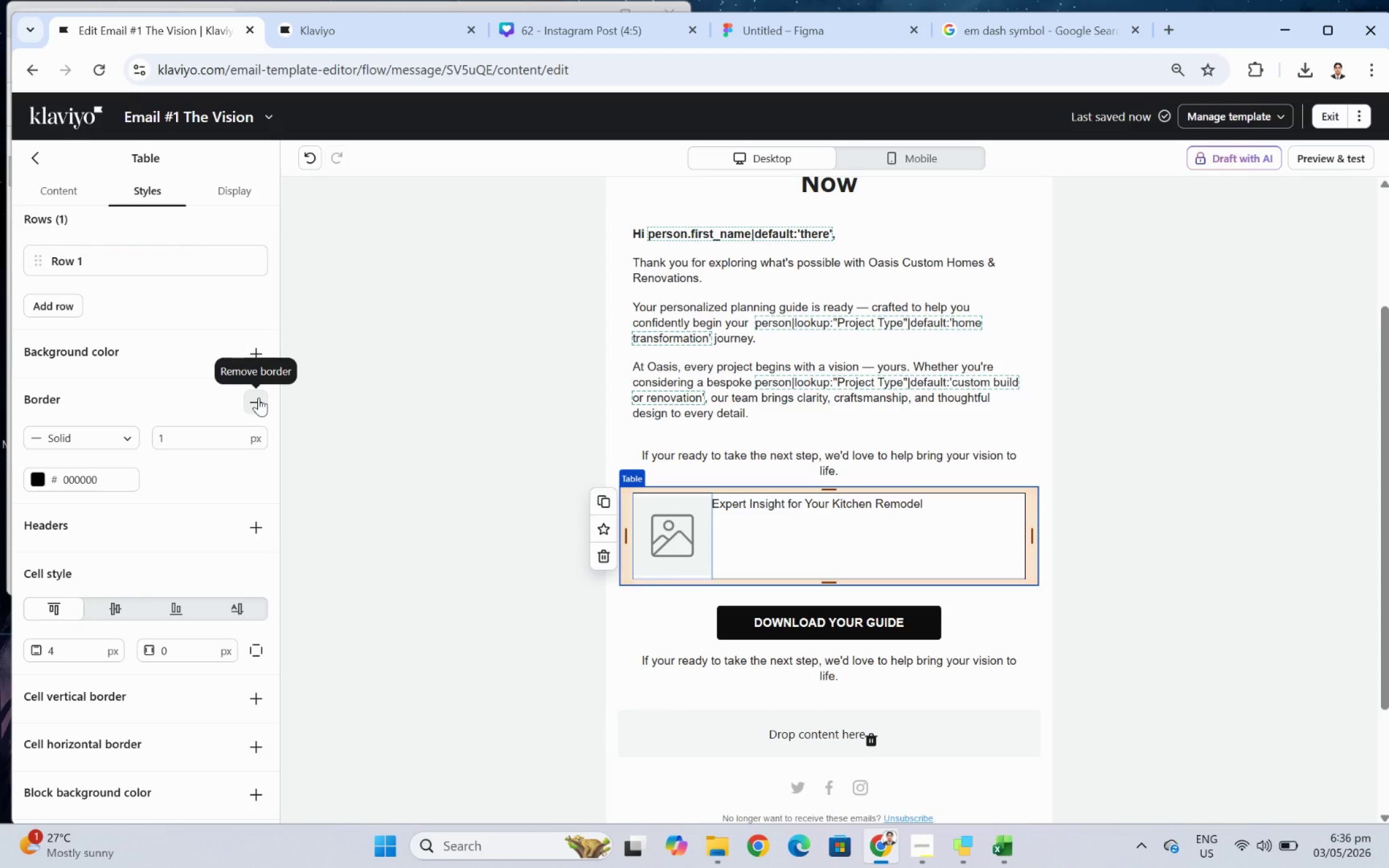 
left_click([258, 397])
 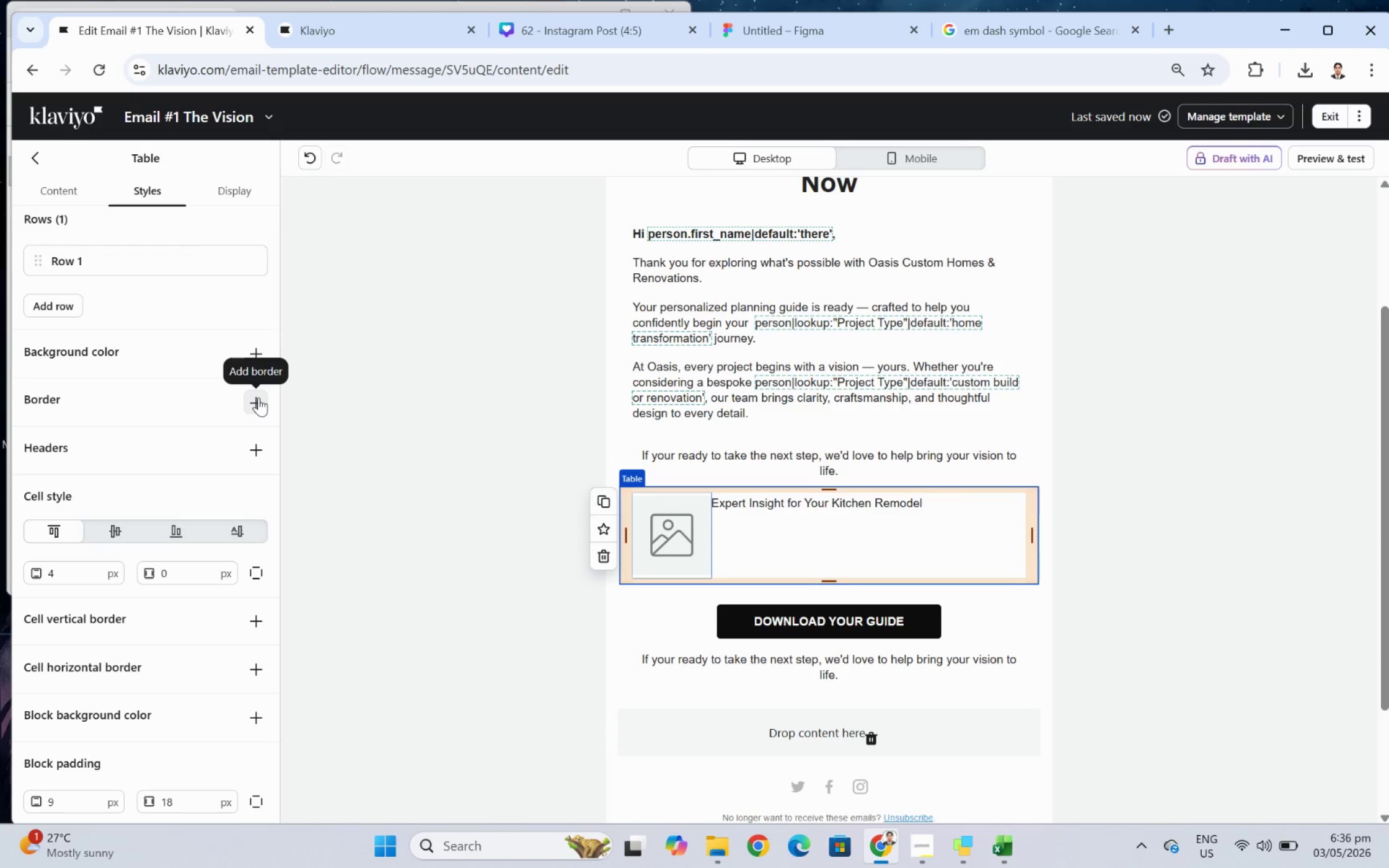 
left_click([258, 397])
 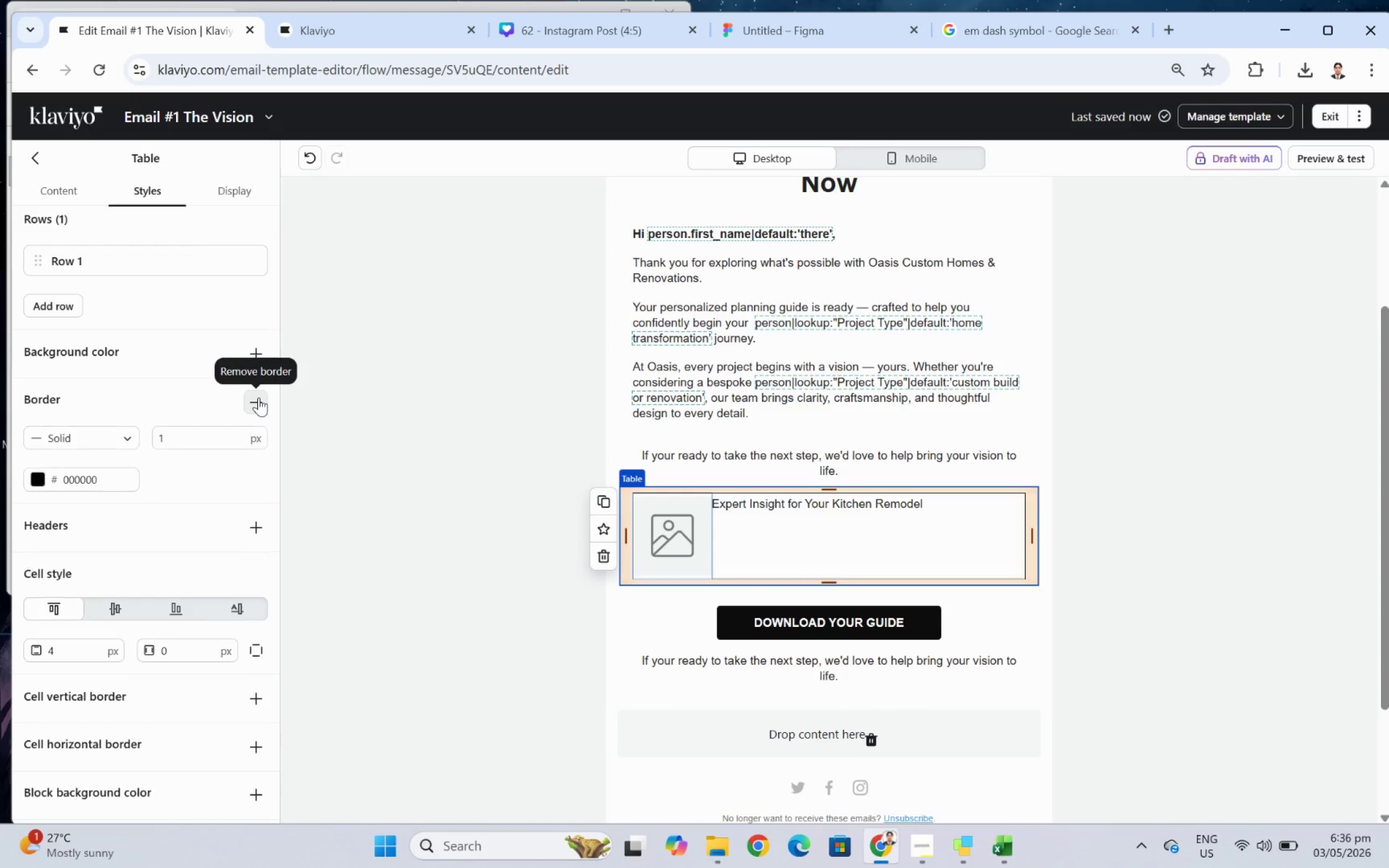 
left_click([258, 397])
 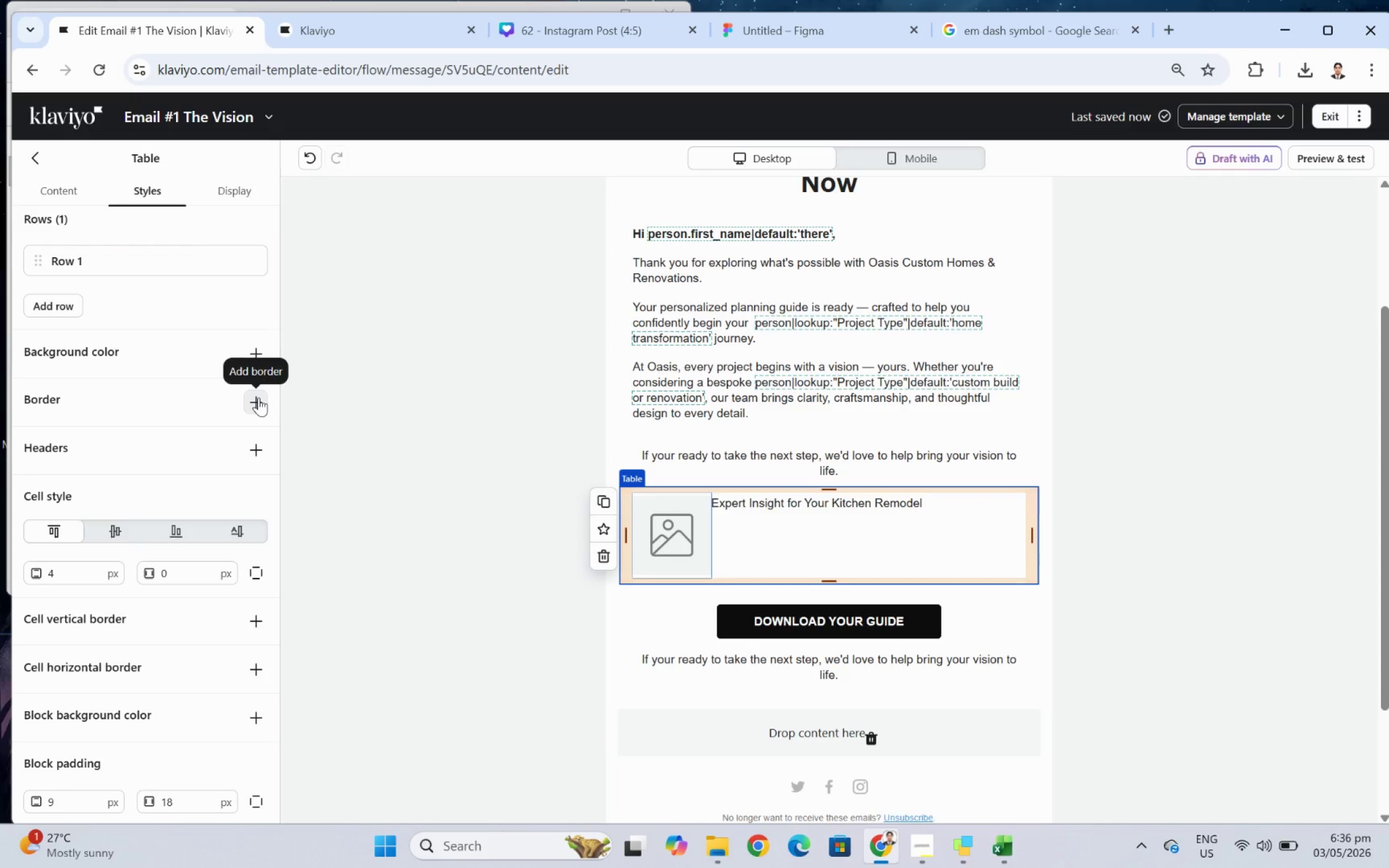 
left_click([258, 397])
 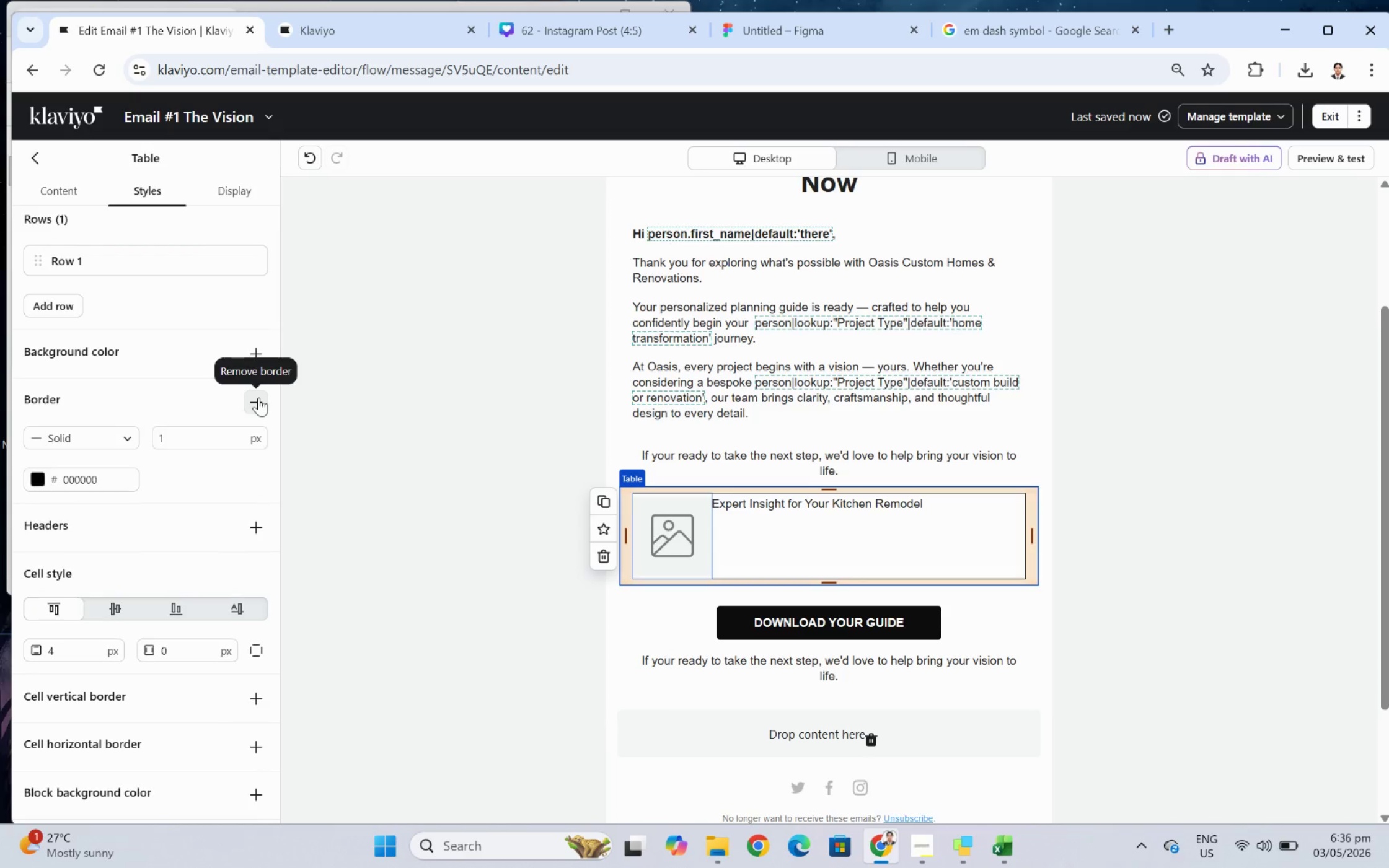 
left_click([258, 397])
 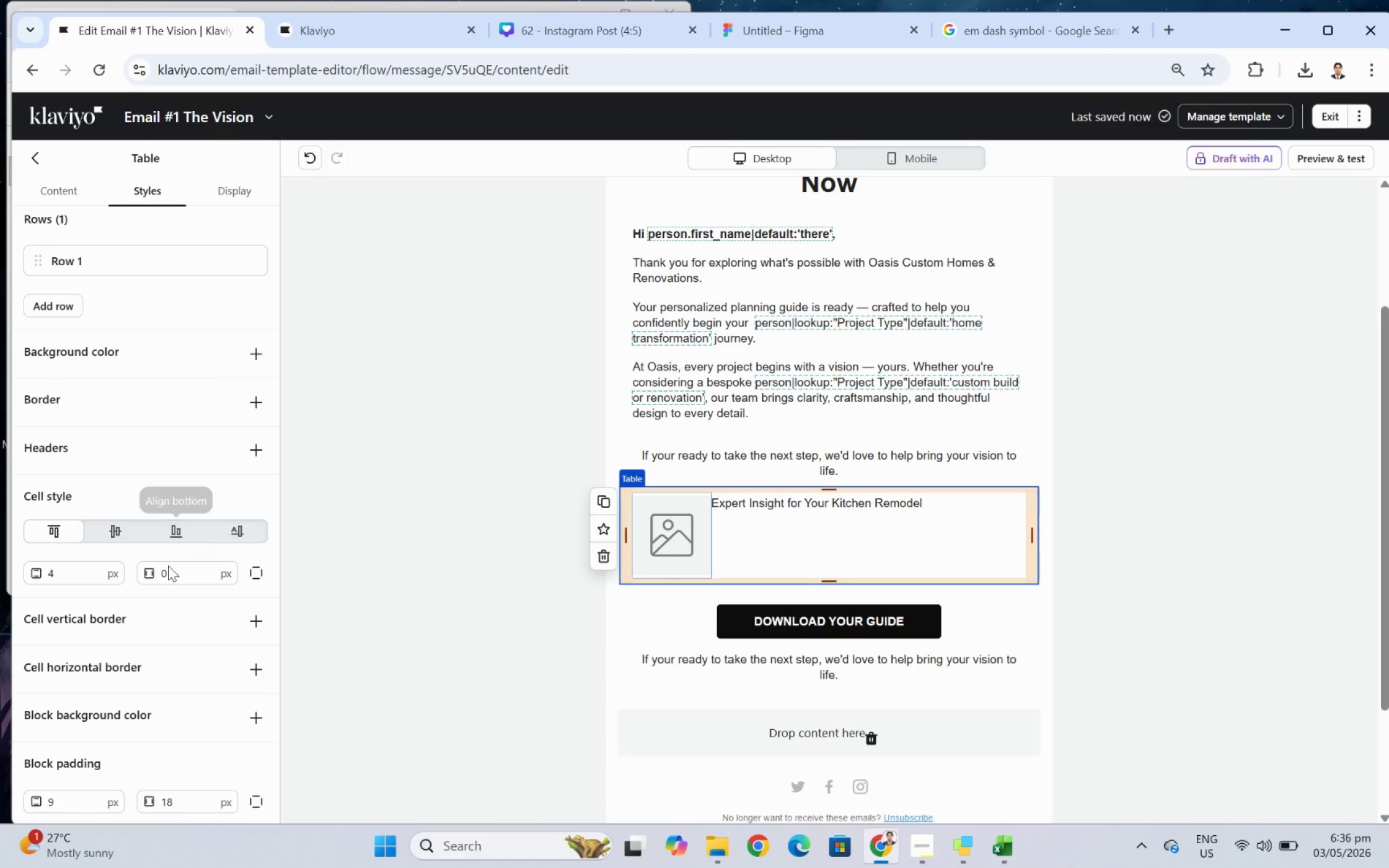 
double_click([178, 576])
 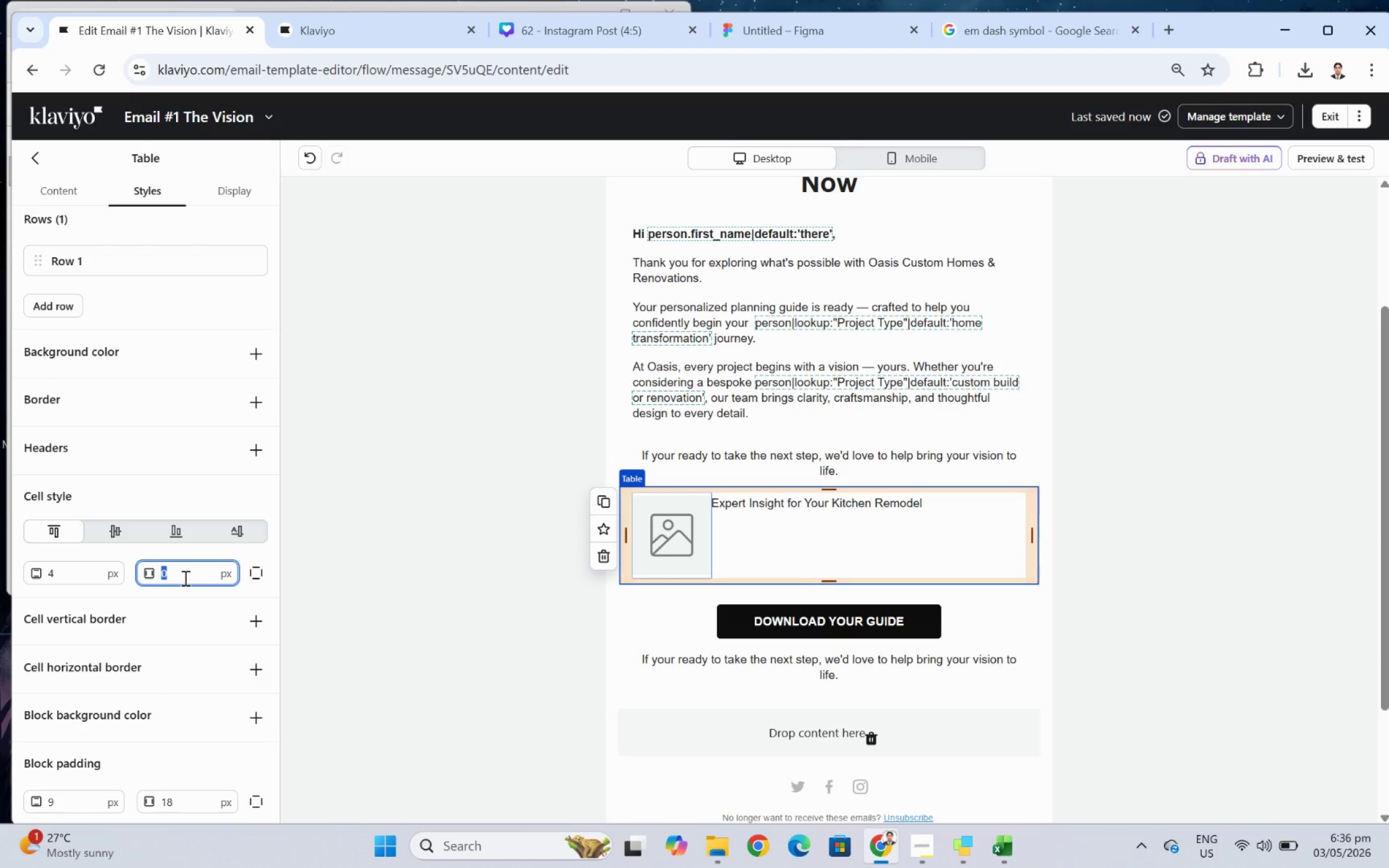 
key(Numpad1)
 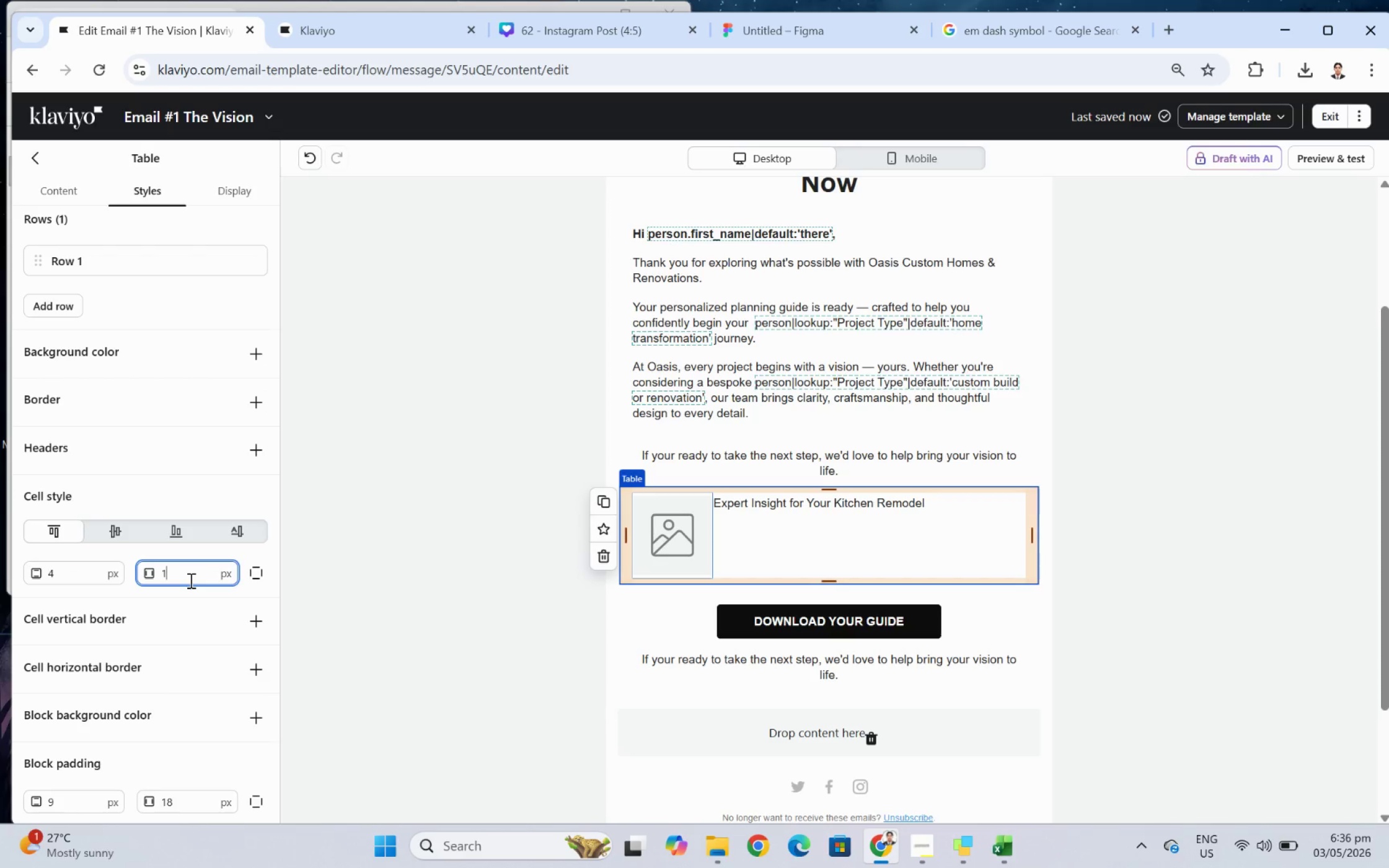 
key(Numpad8)
 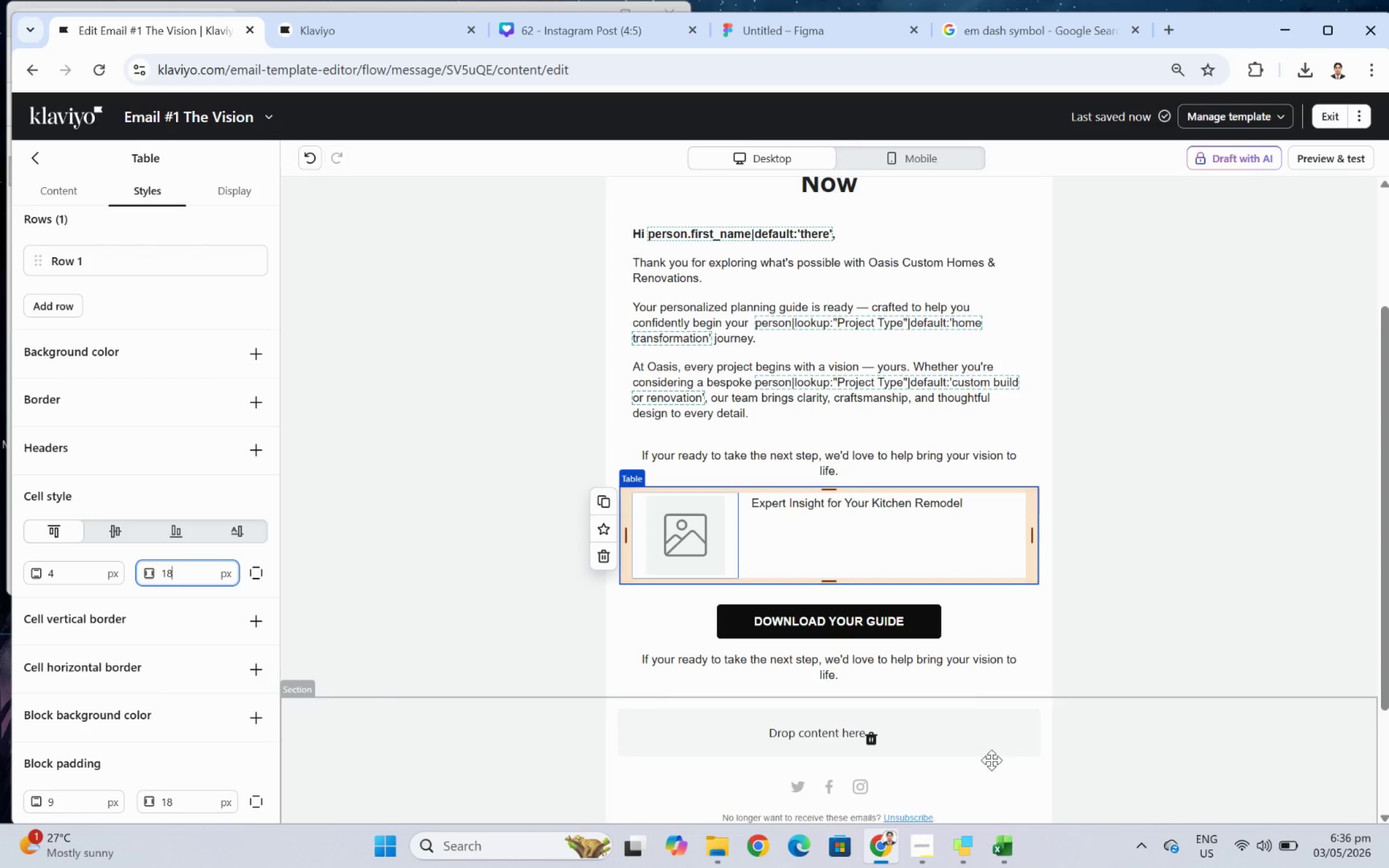 
left_click([1102, 734])
 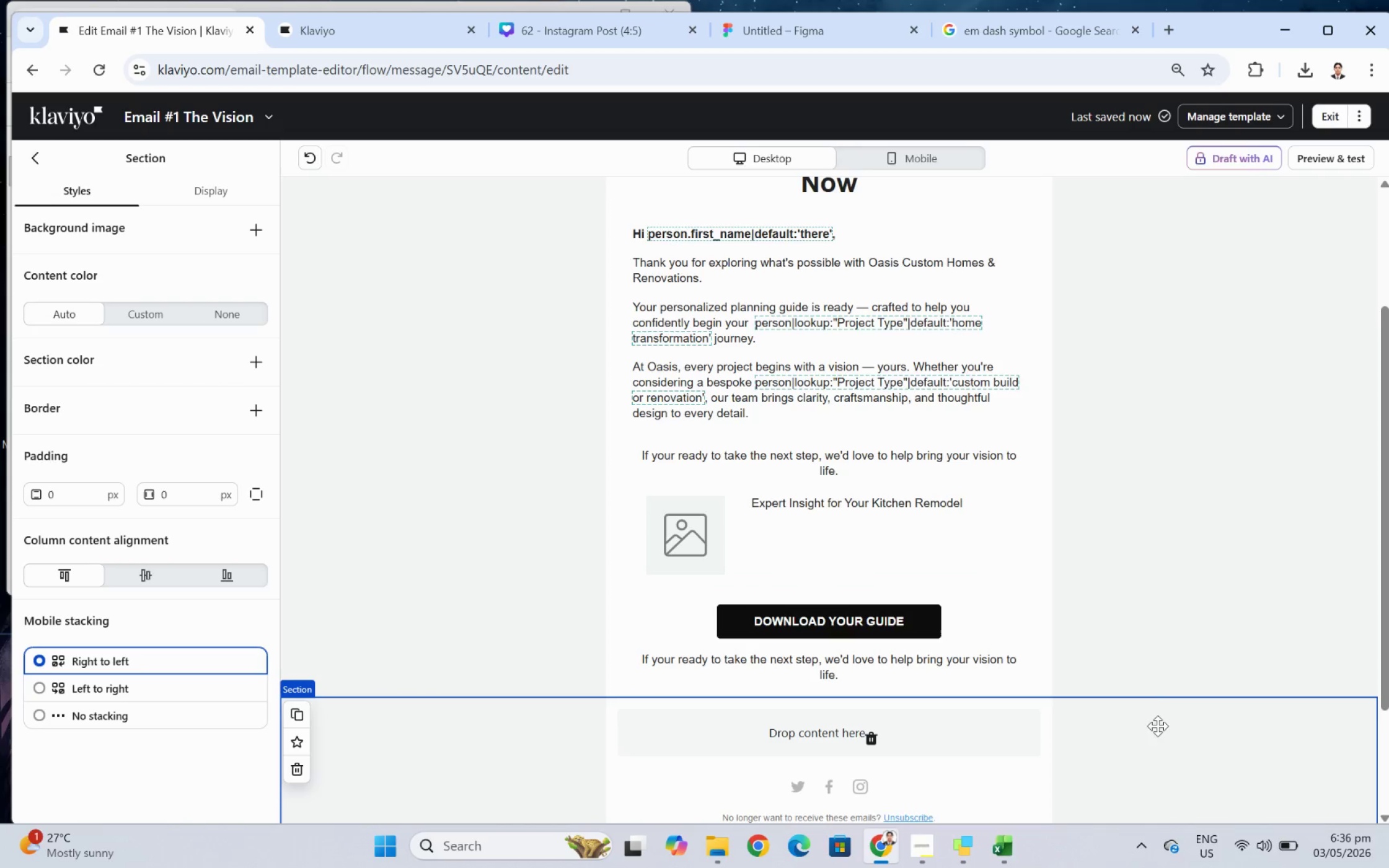 
wait(5.83)
 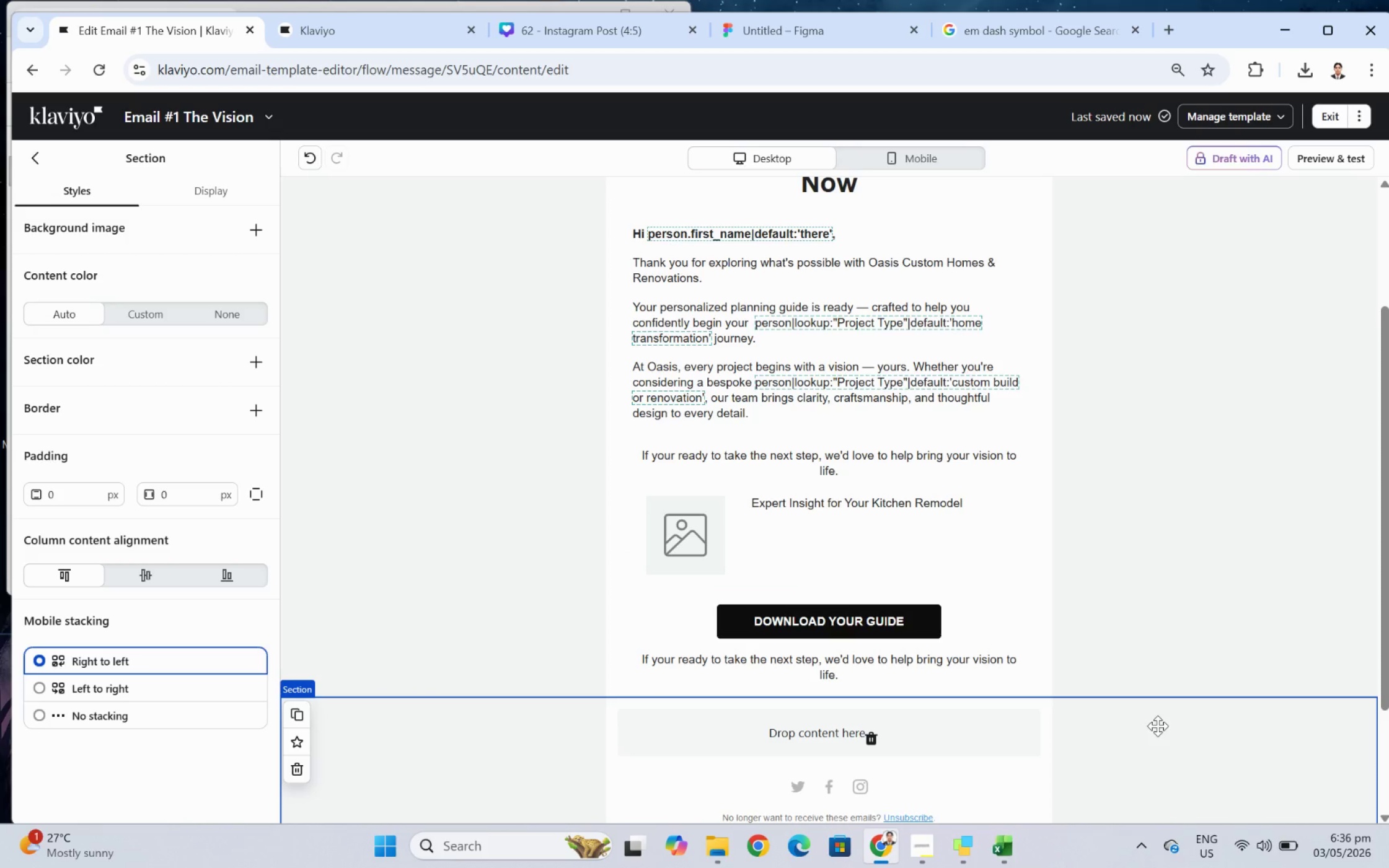 
double_click([938, 501])
 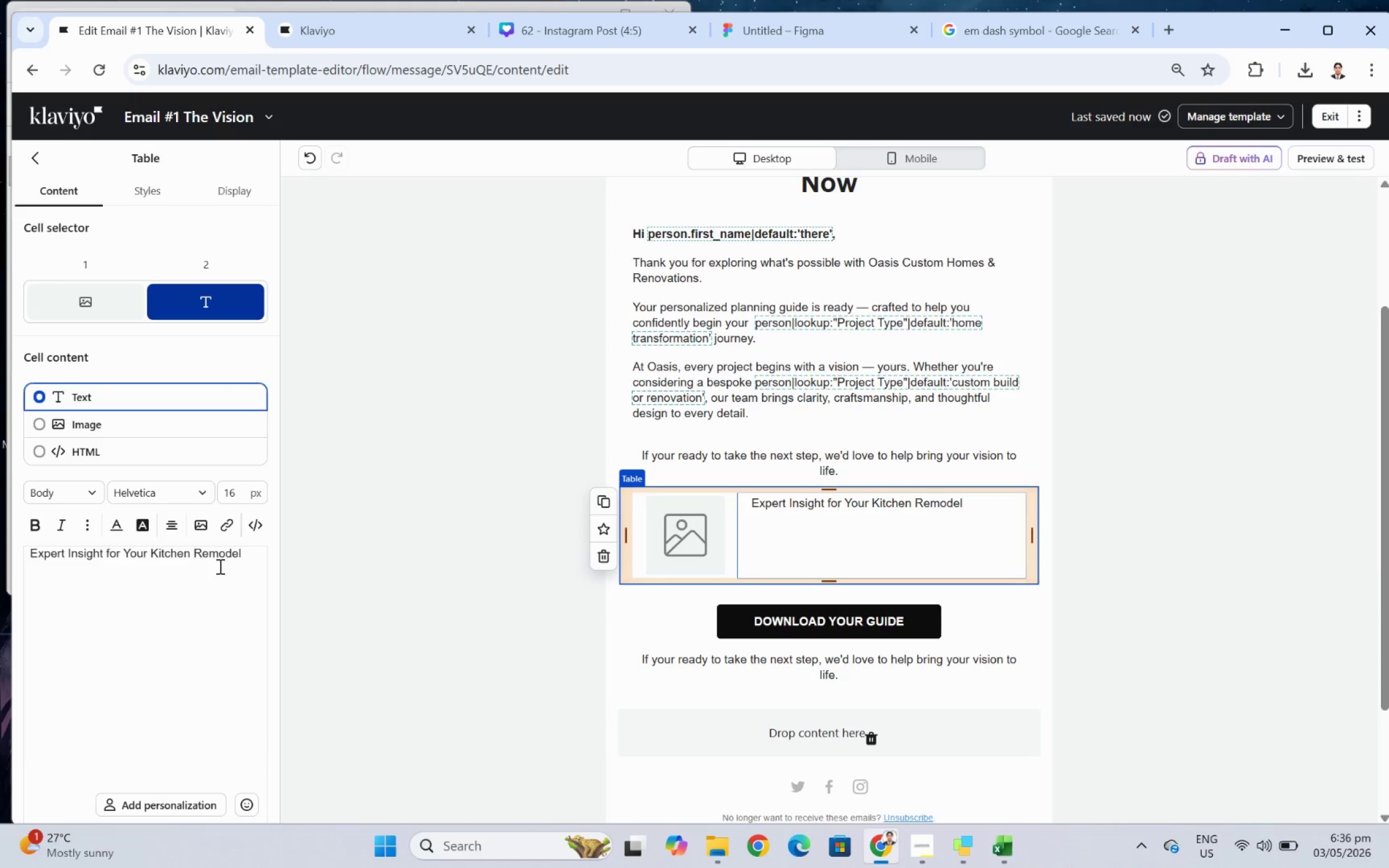 
double_click([219, 566])
 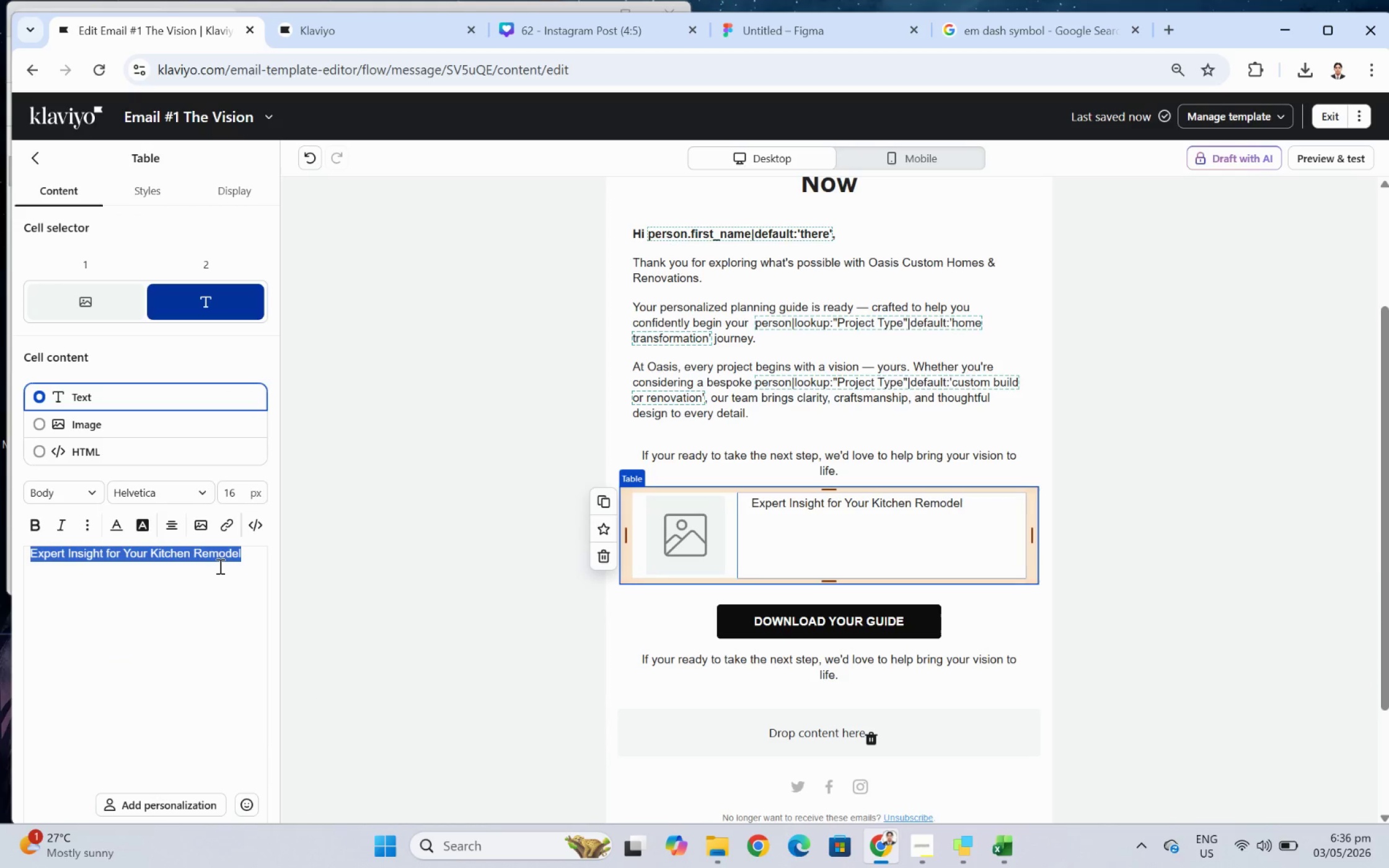 
triple_click([219, 566])
 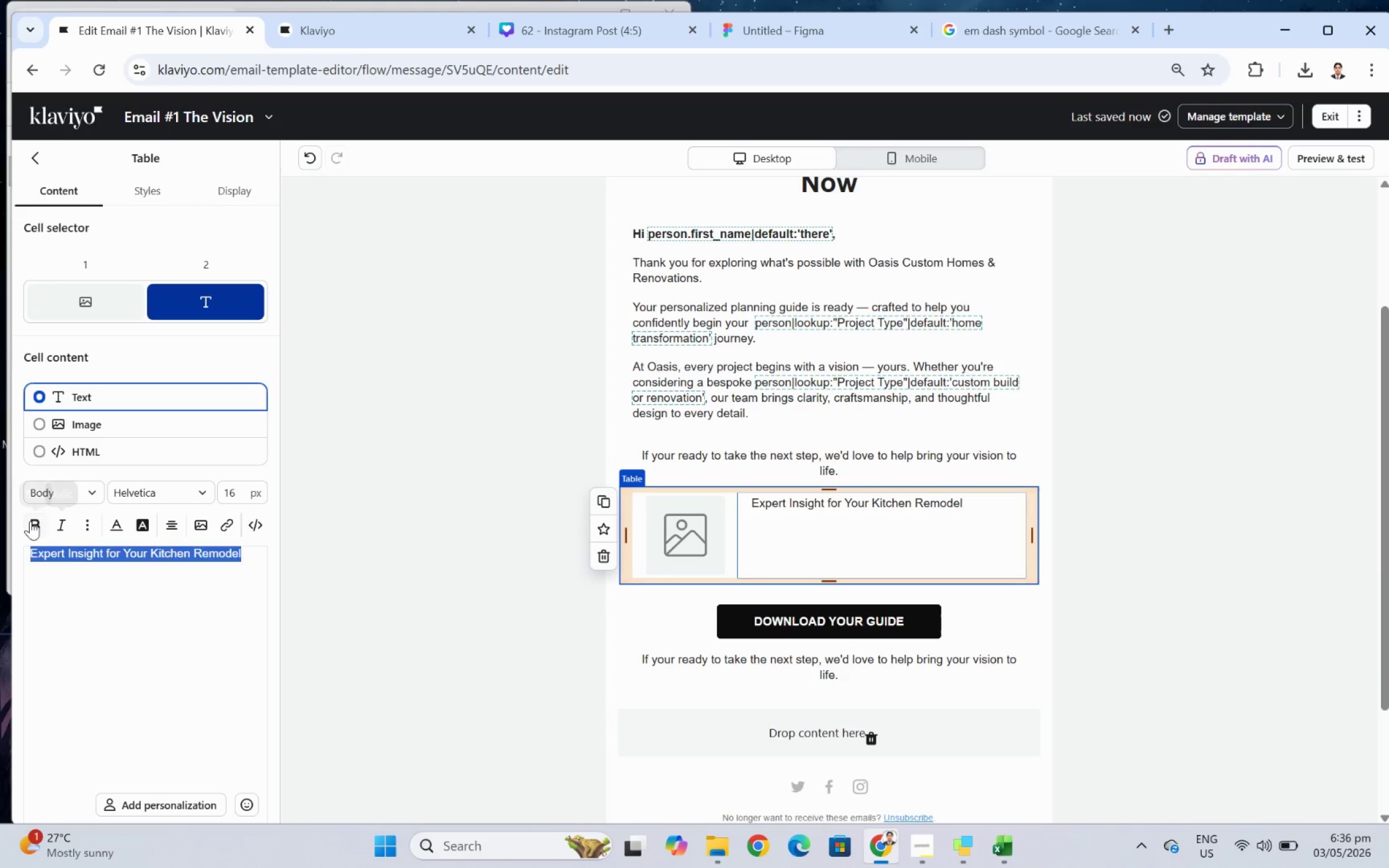 
left_click([30, 520])
 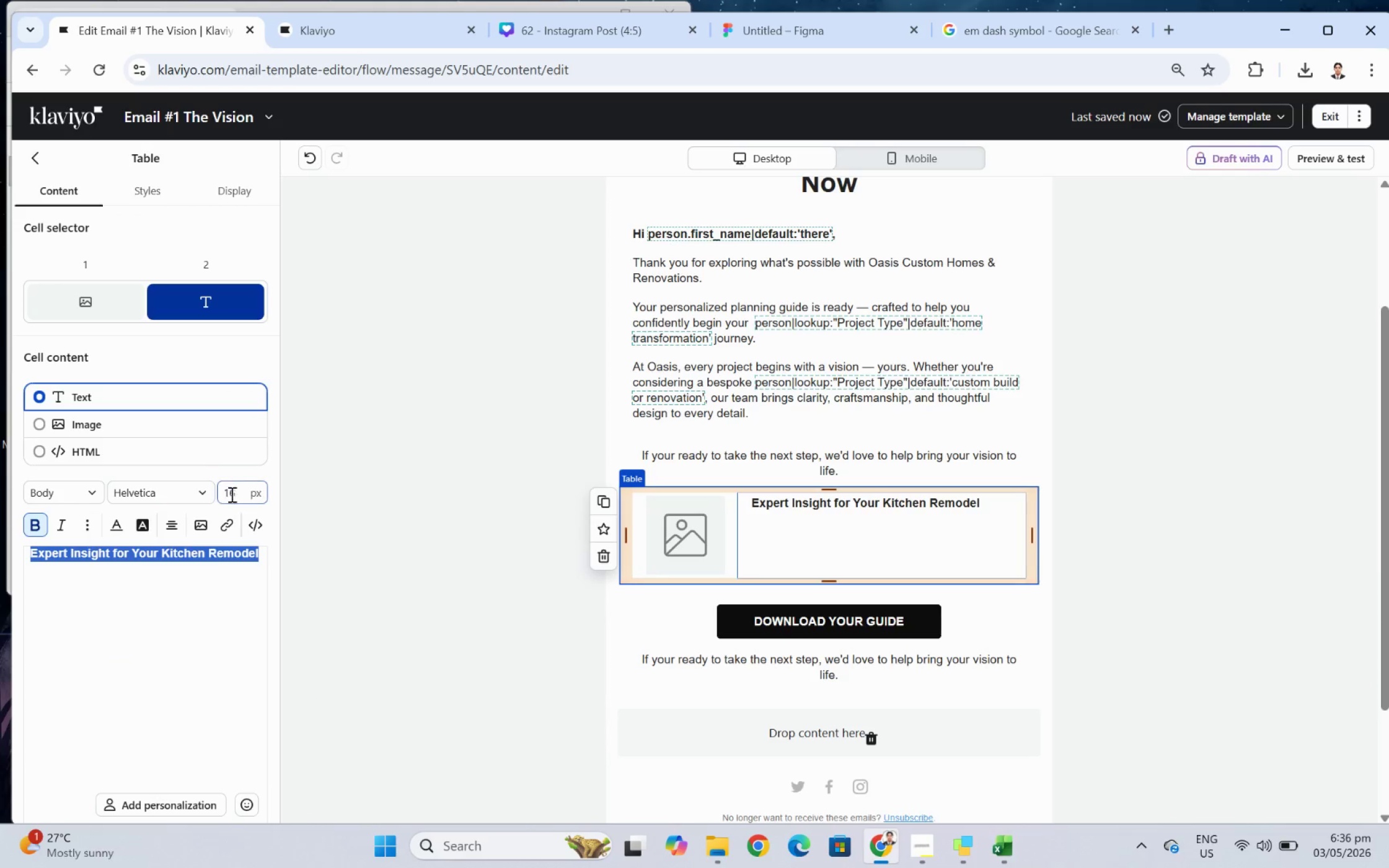 
double_click([236, 495])
 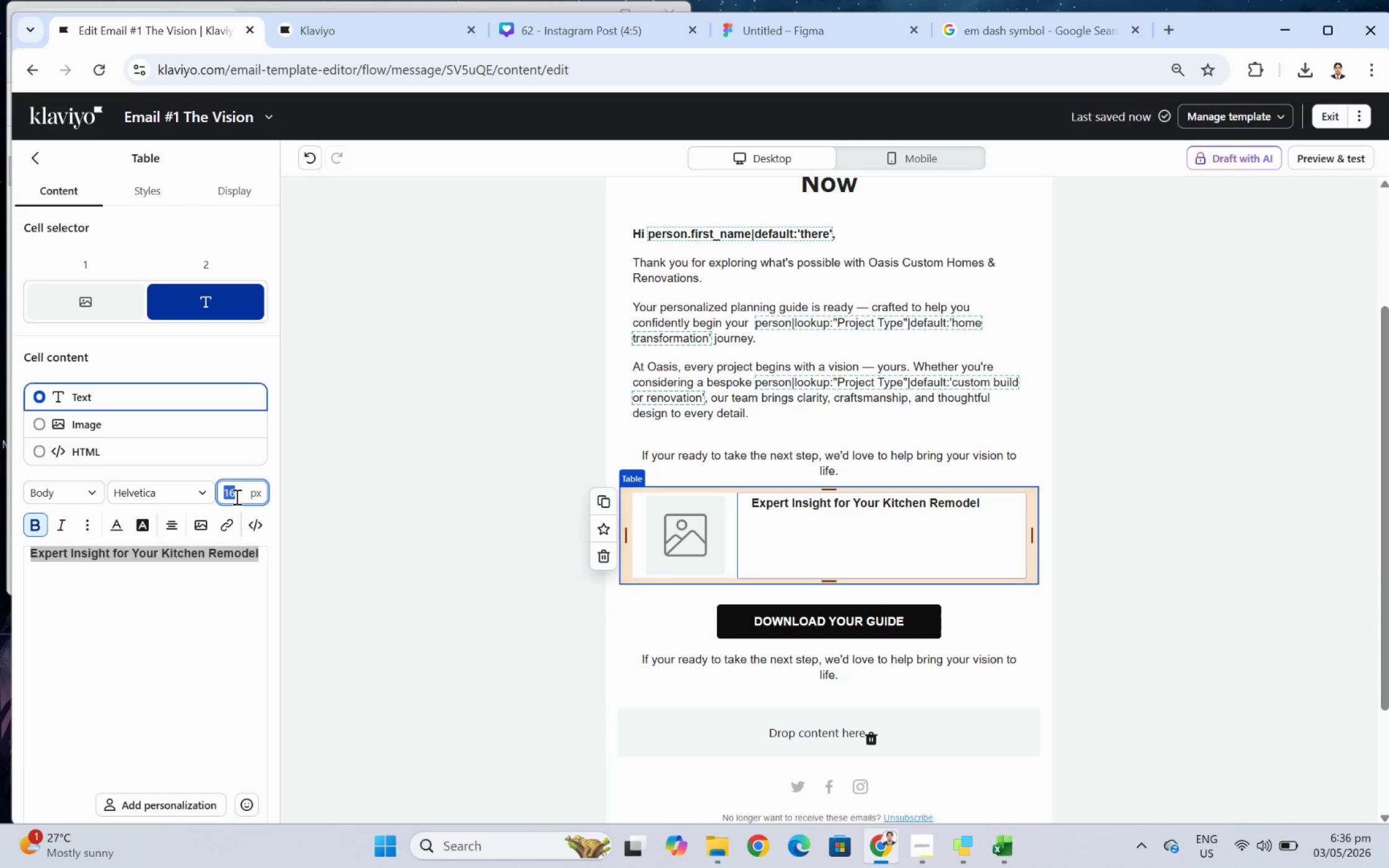 
key(Numpad1)
 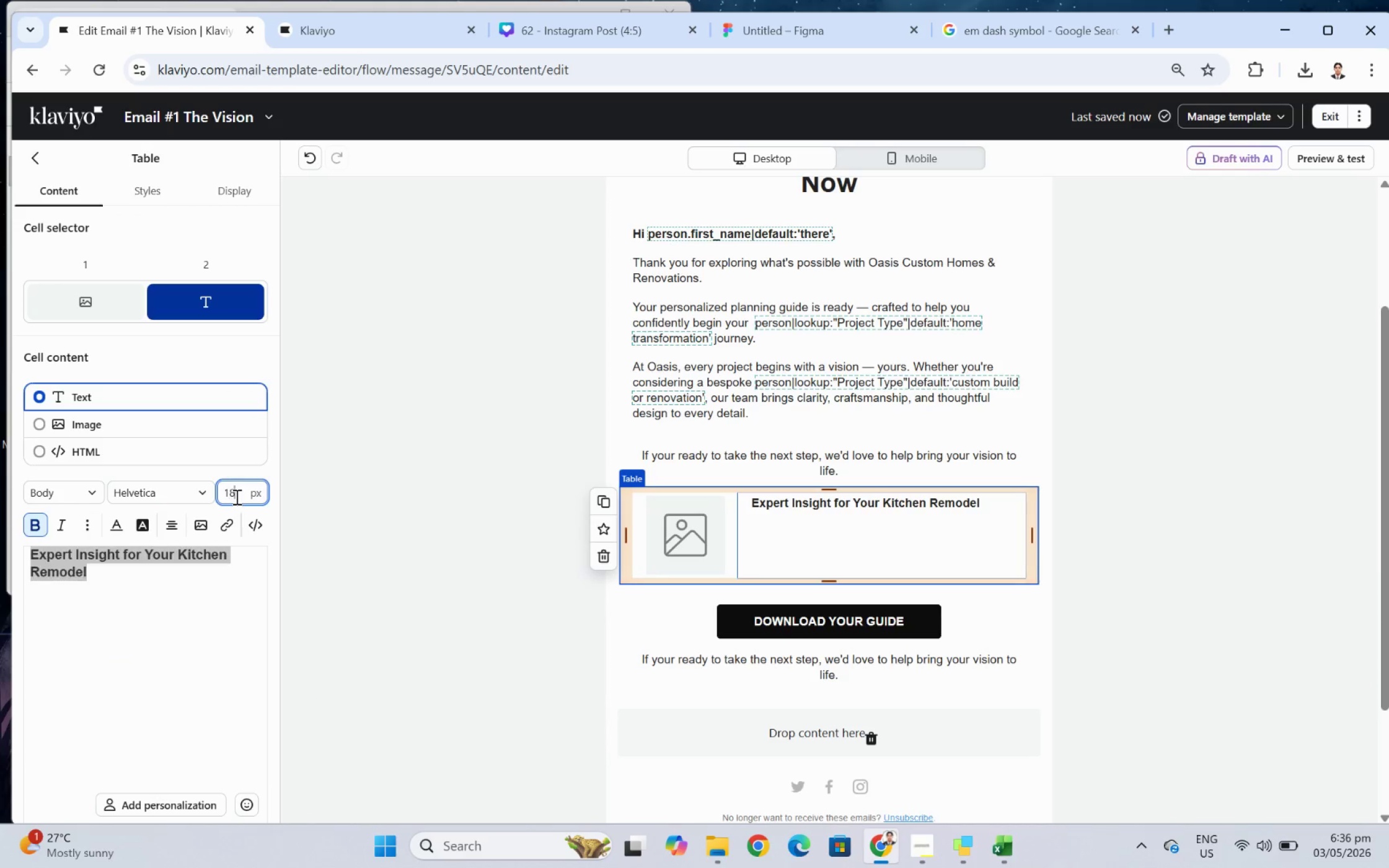 
key(Numpad8)
 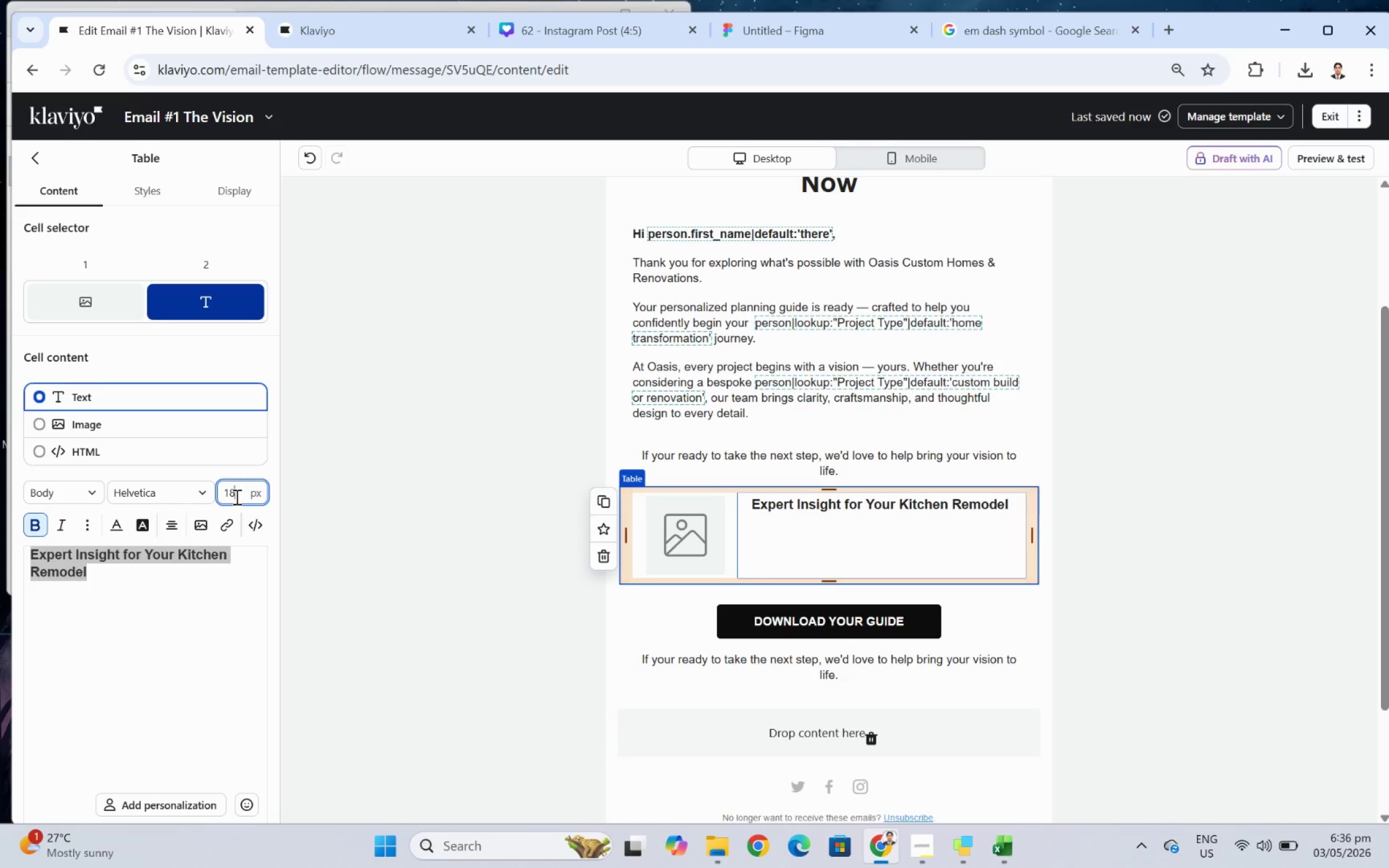 
wait(9.12)
 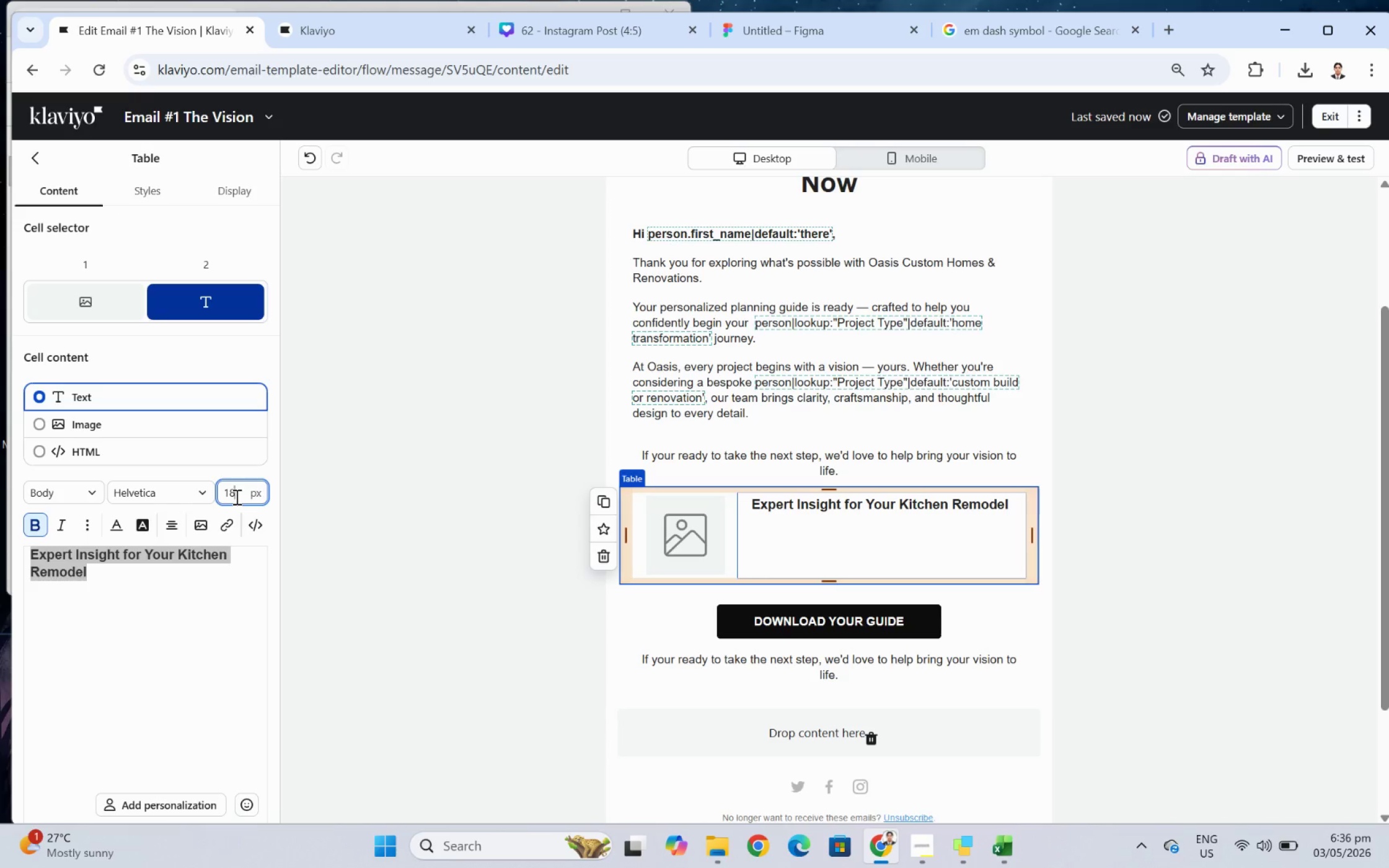 
left_click([209, 590])
 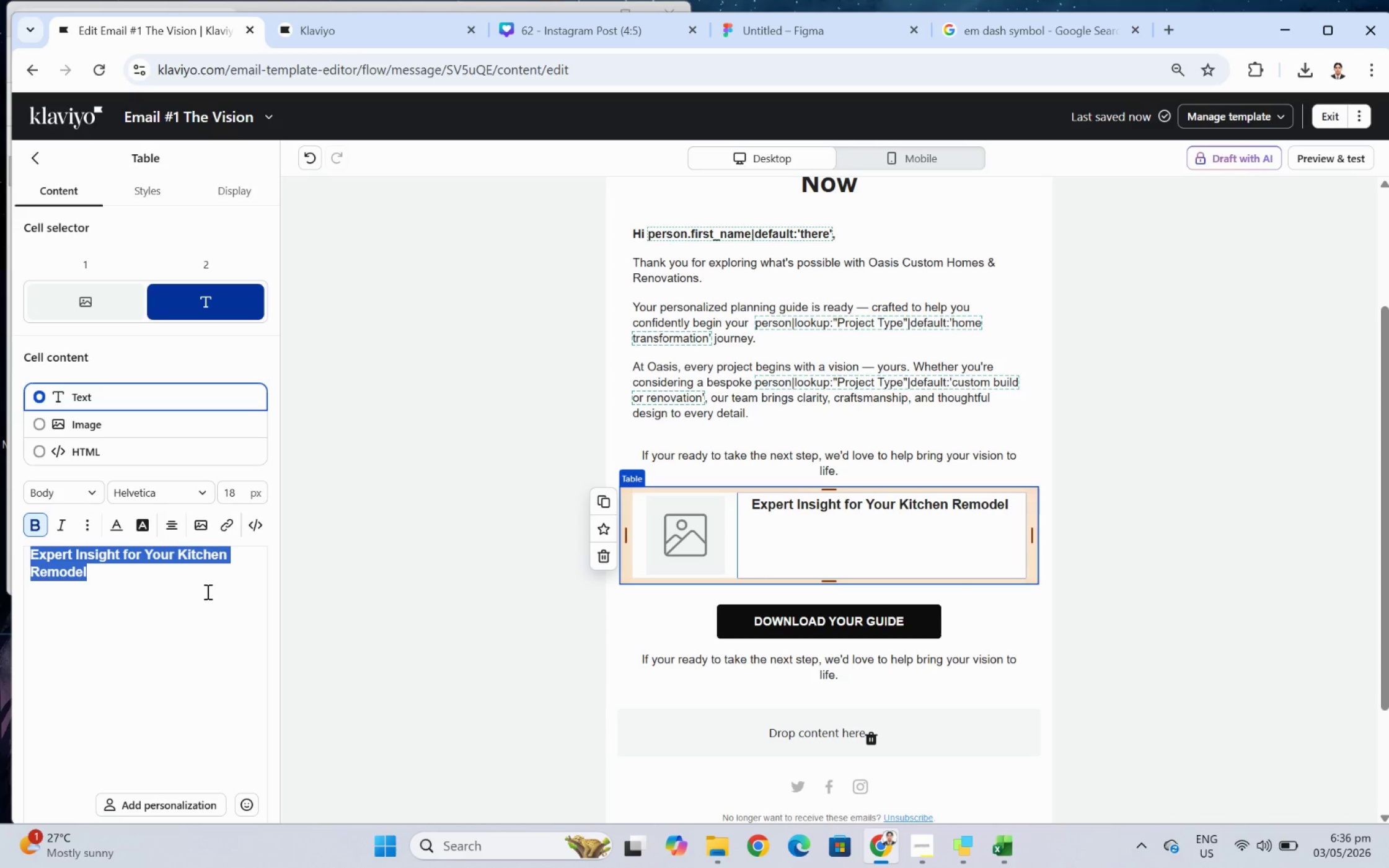 
wait(5.97)
 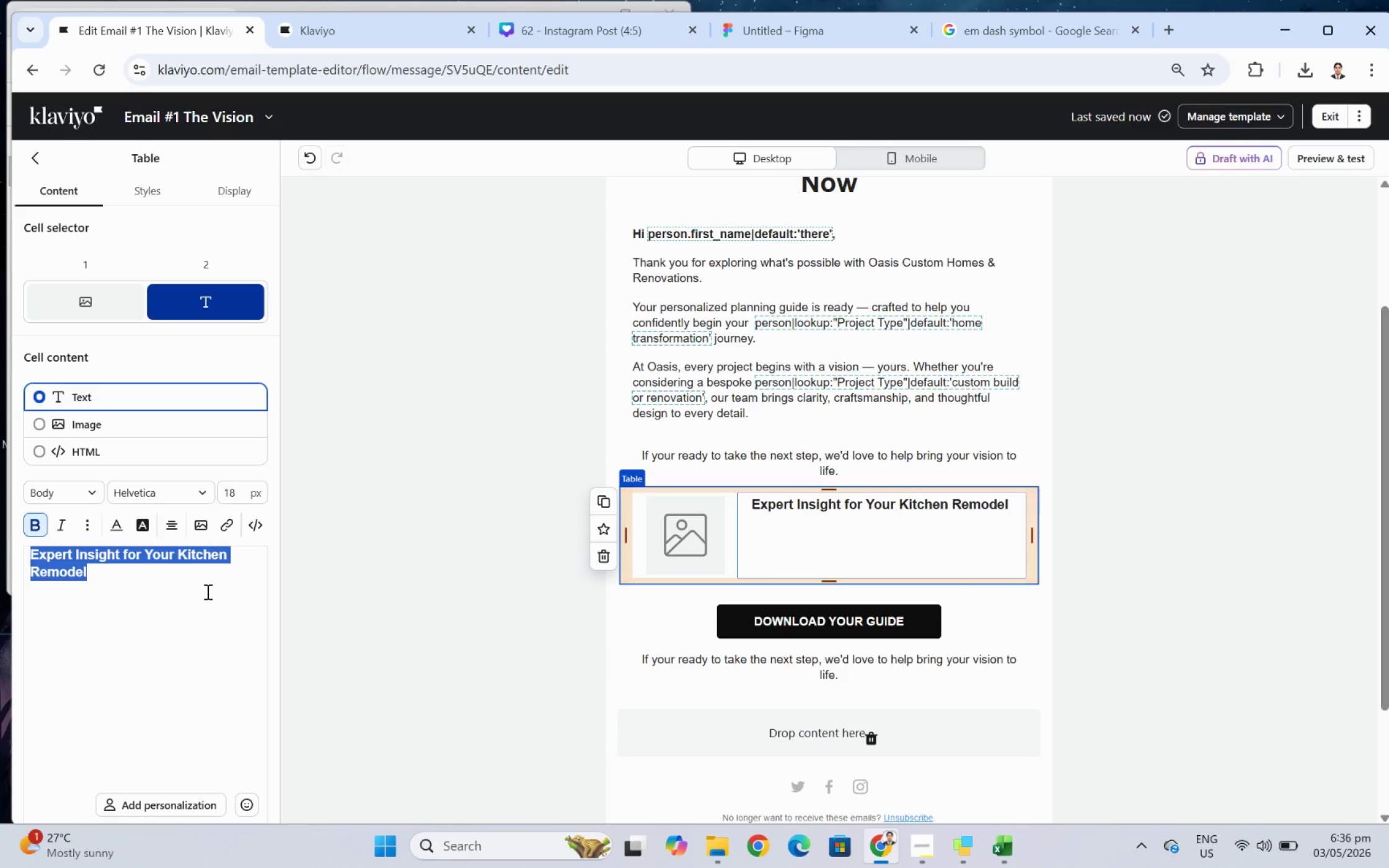 
key(ArrowDown)
 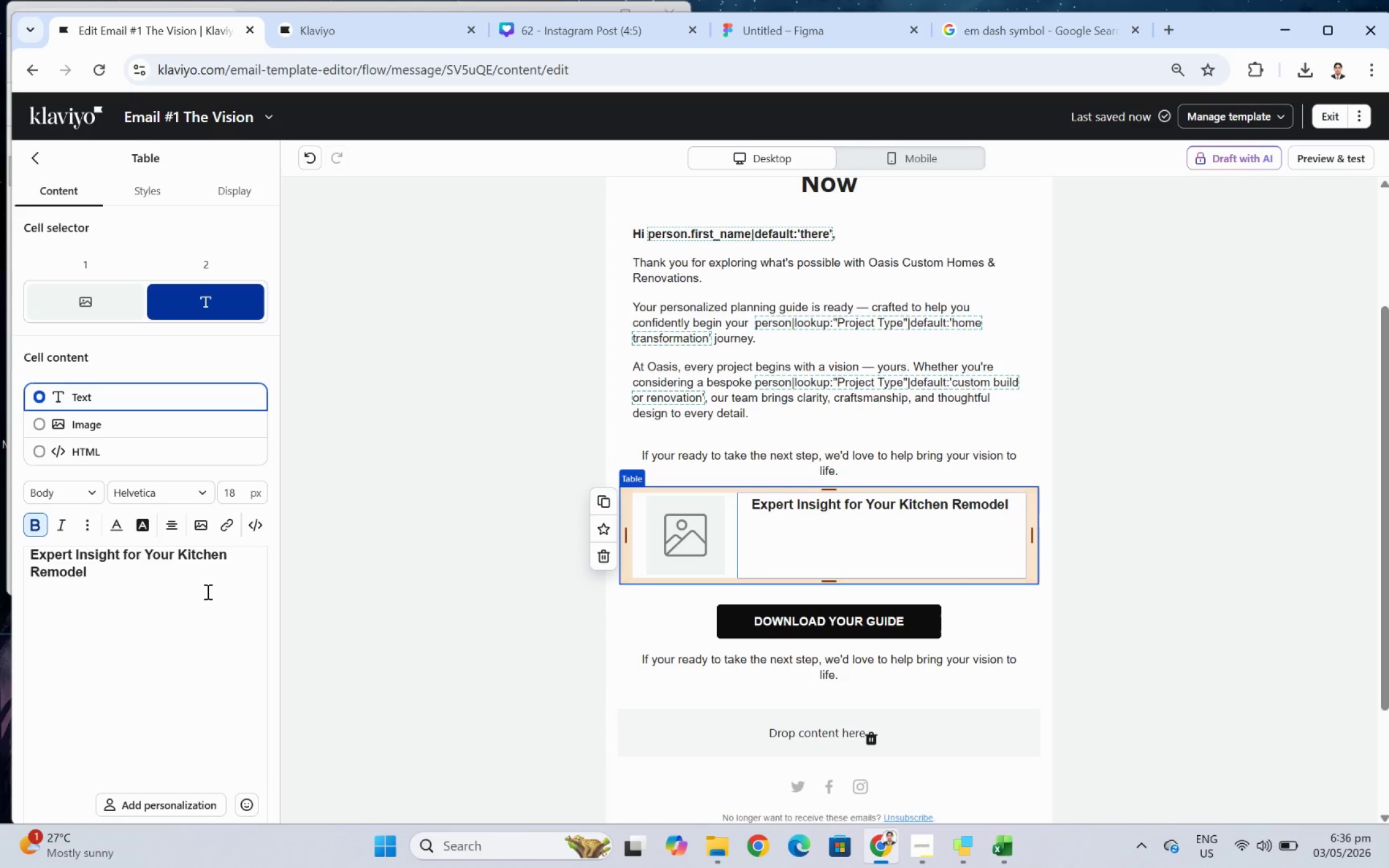 
key(Enter)
 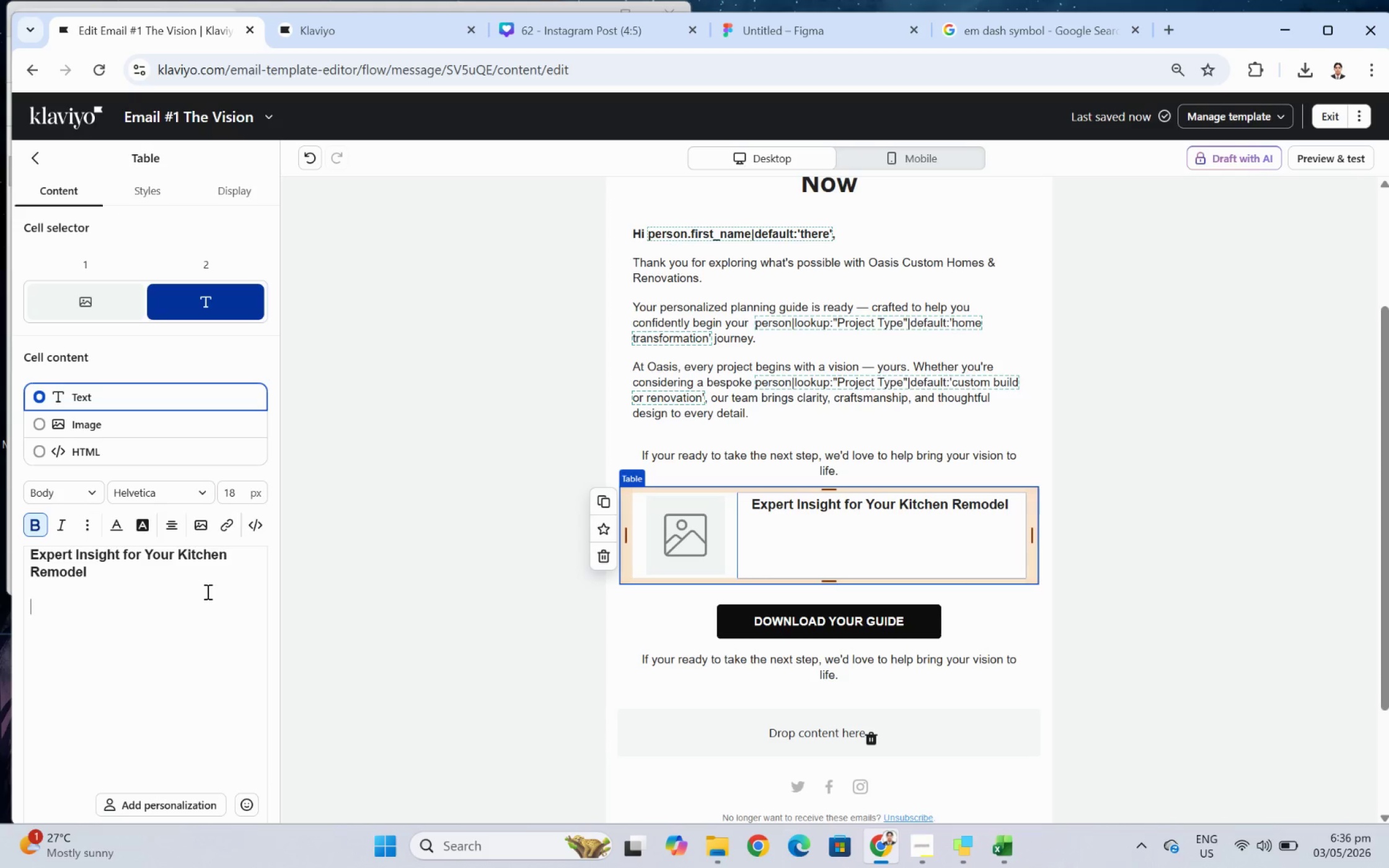 
key(Enter)
 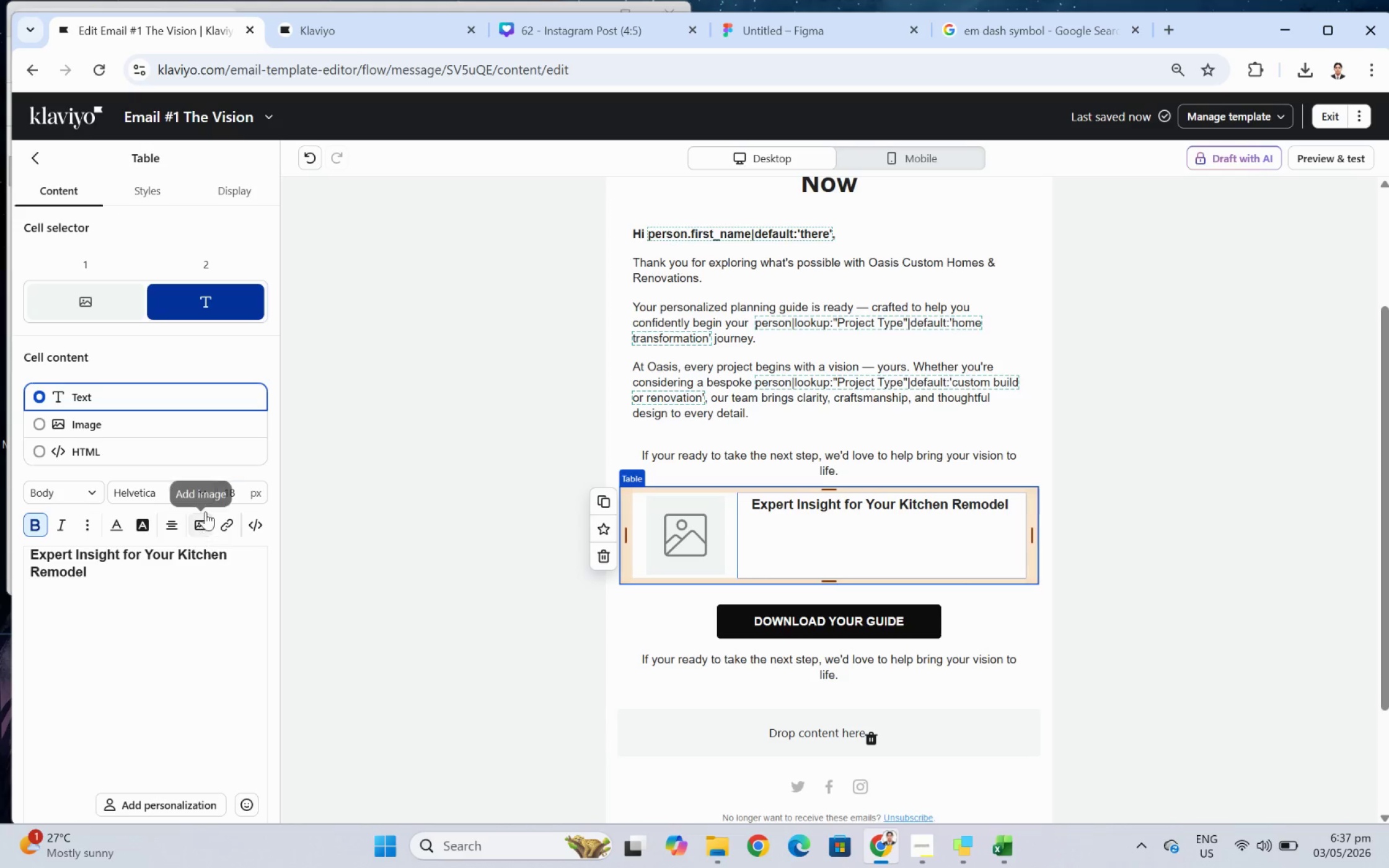 
double_click([241, 494])
 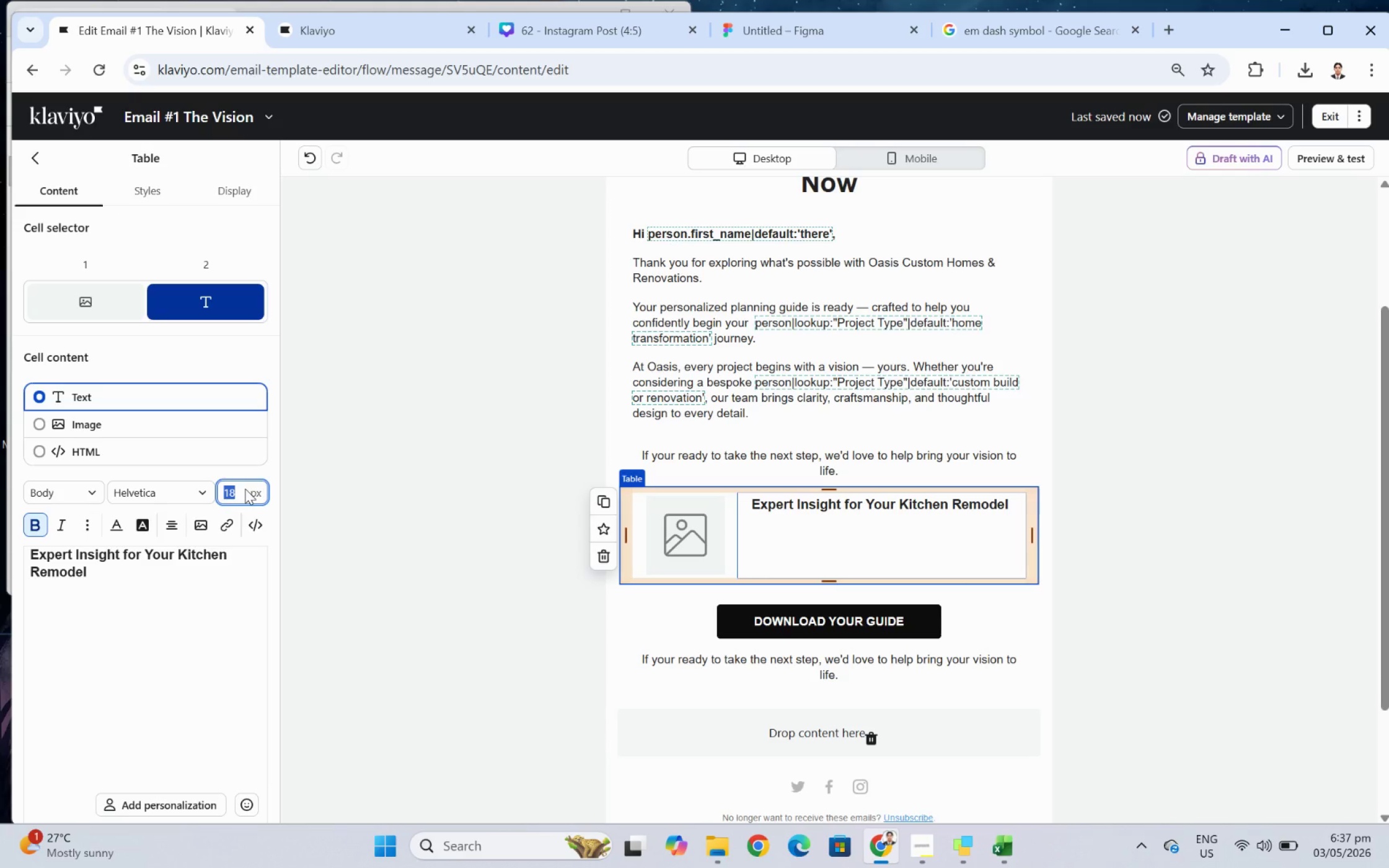 
key(Numpad6)
 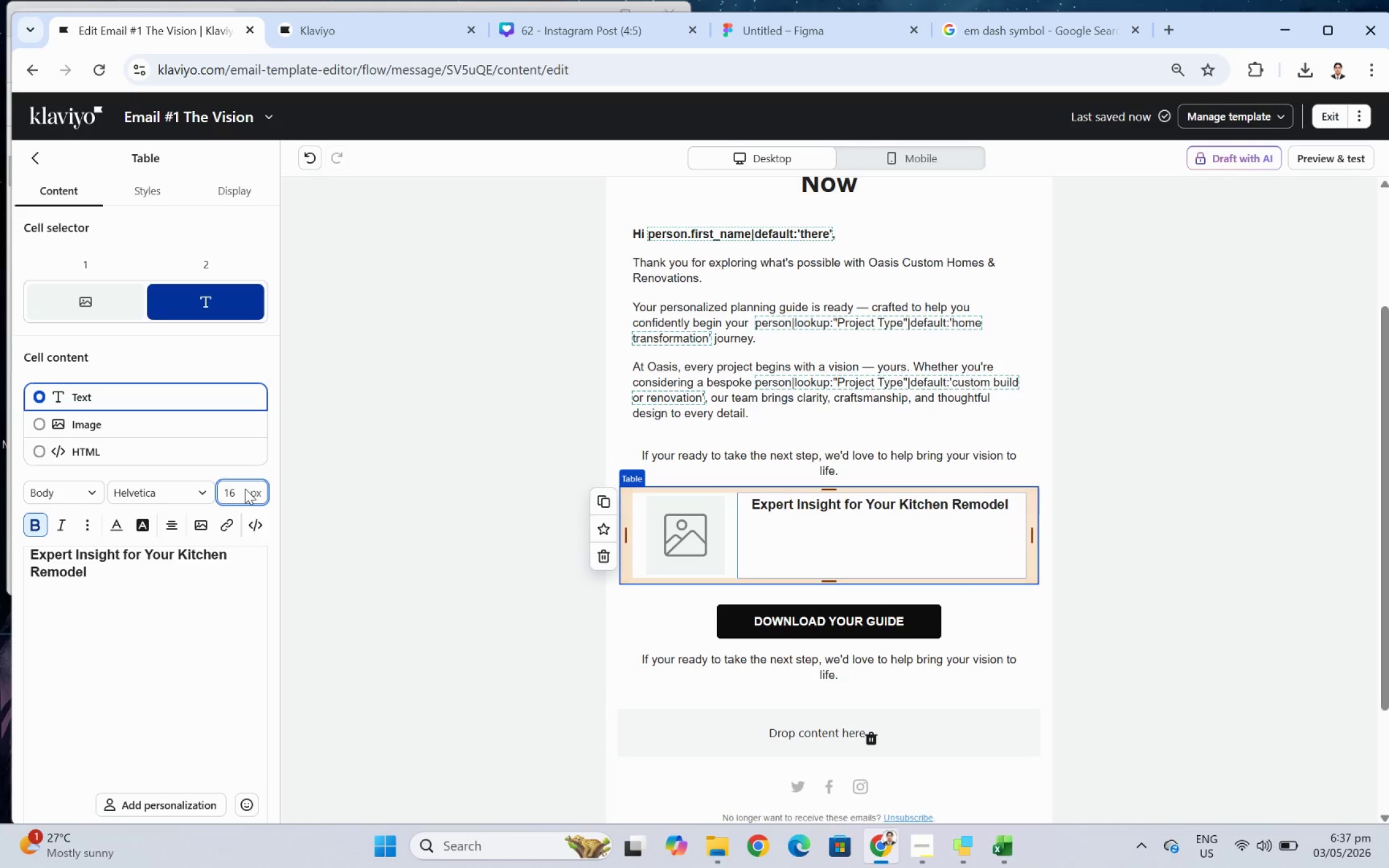 
key(Numpad1)
 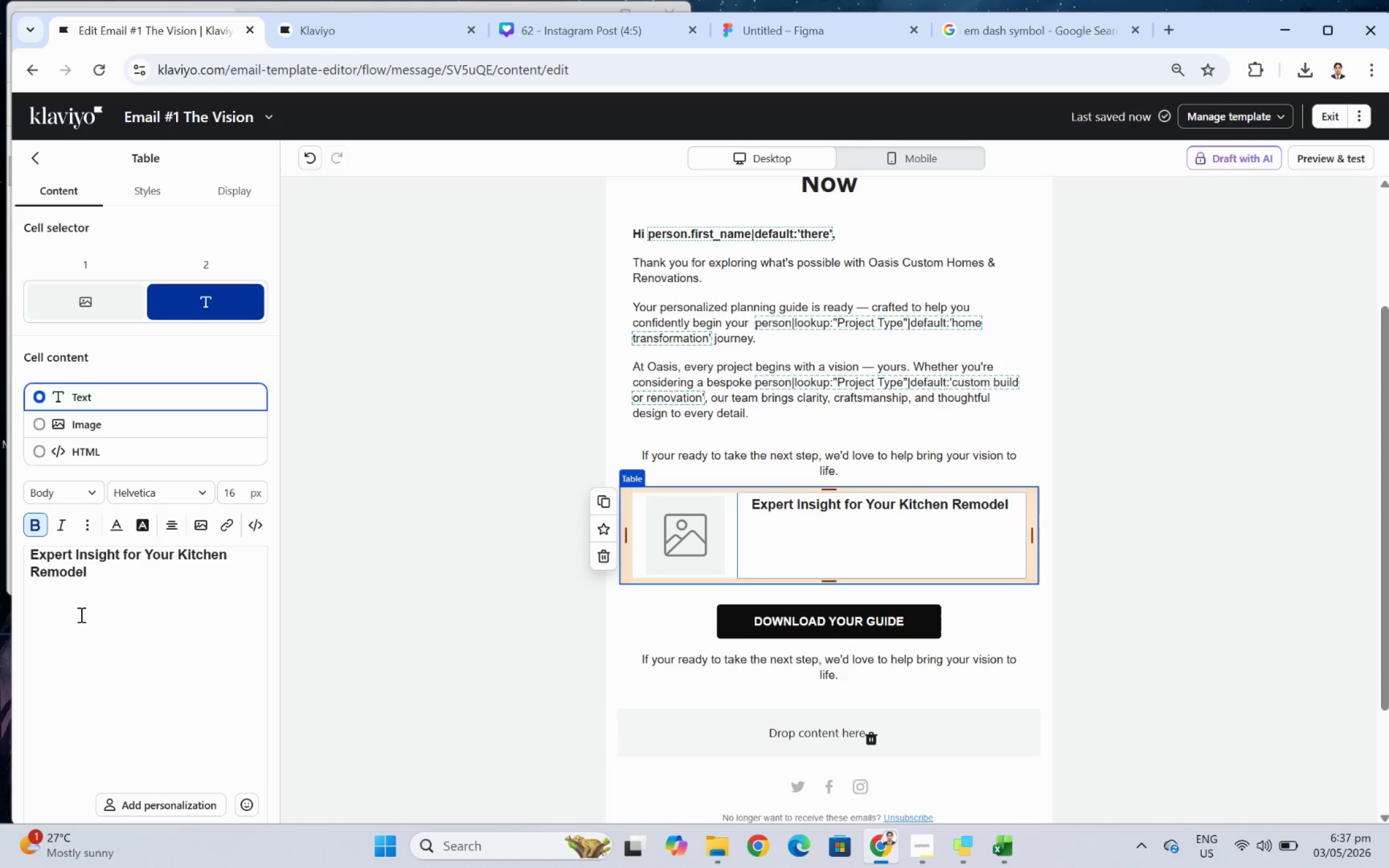 
wait(5.89)
 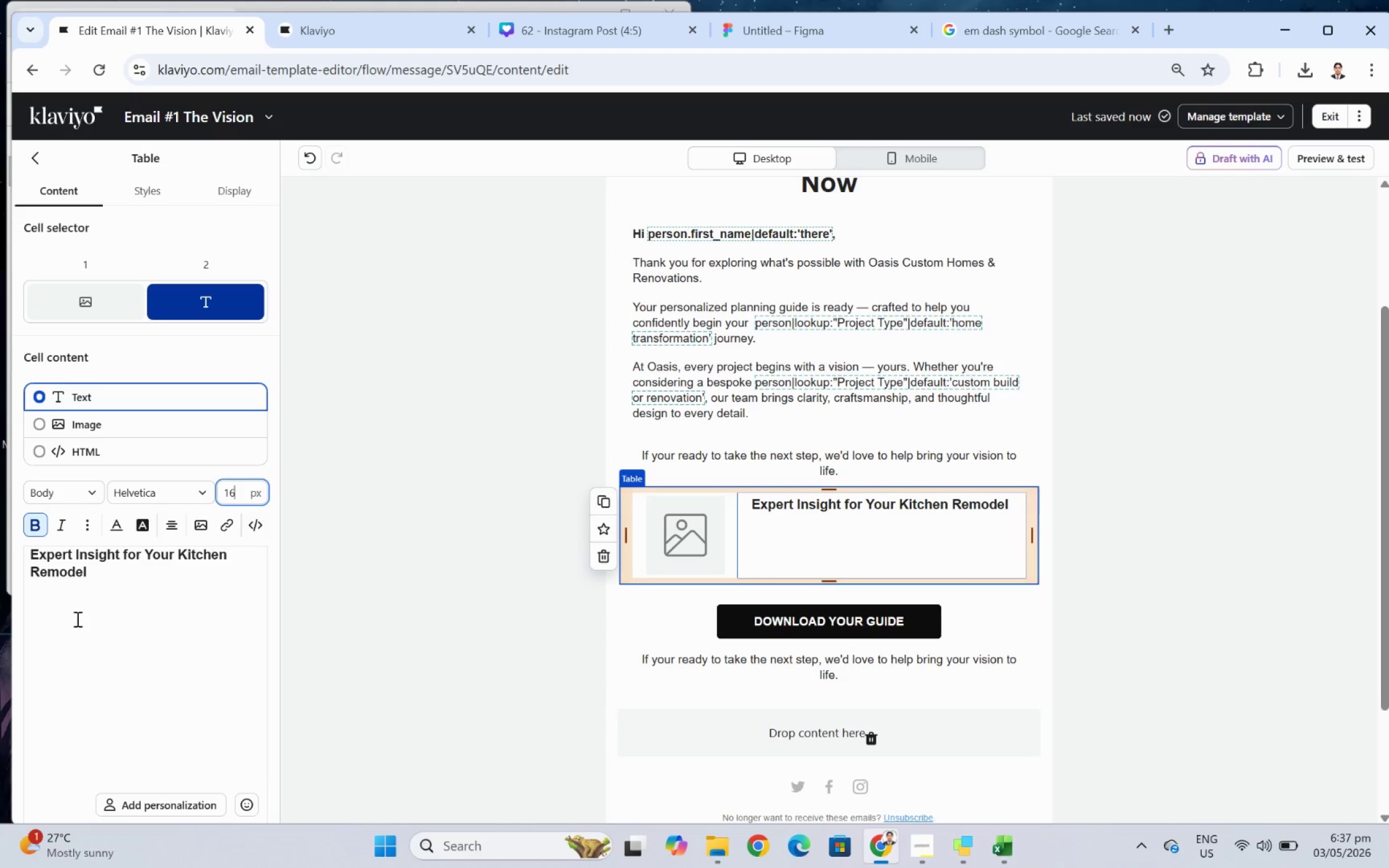 
type(Prioritize workflow and lighting)
 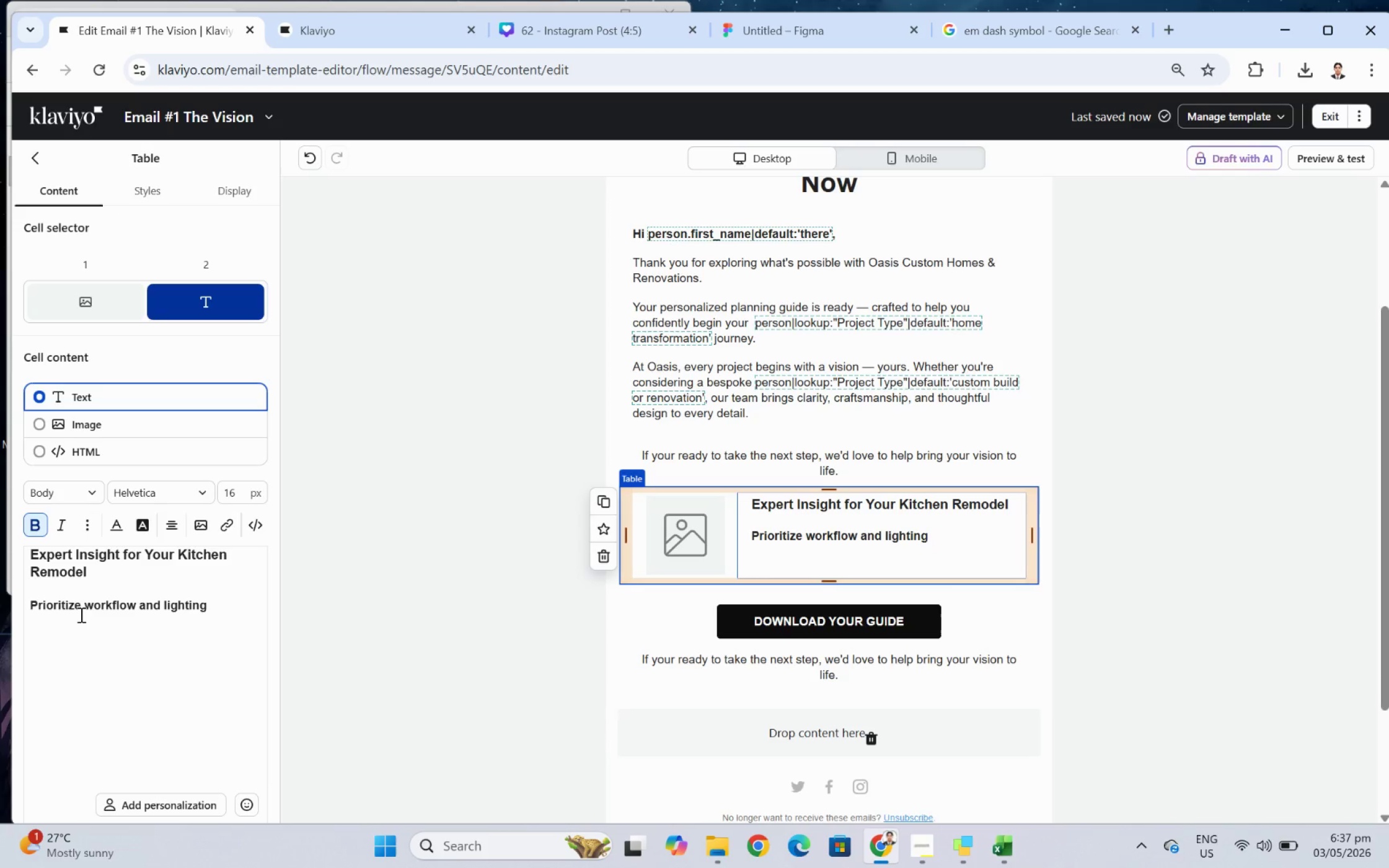 
wait(6.59)
 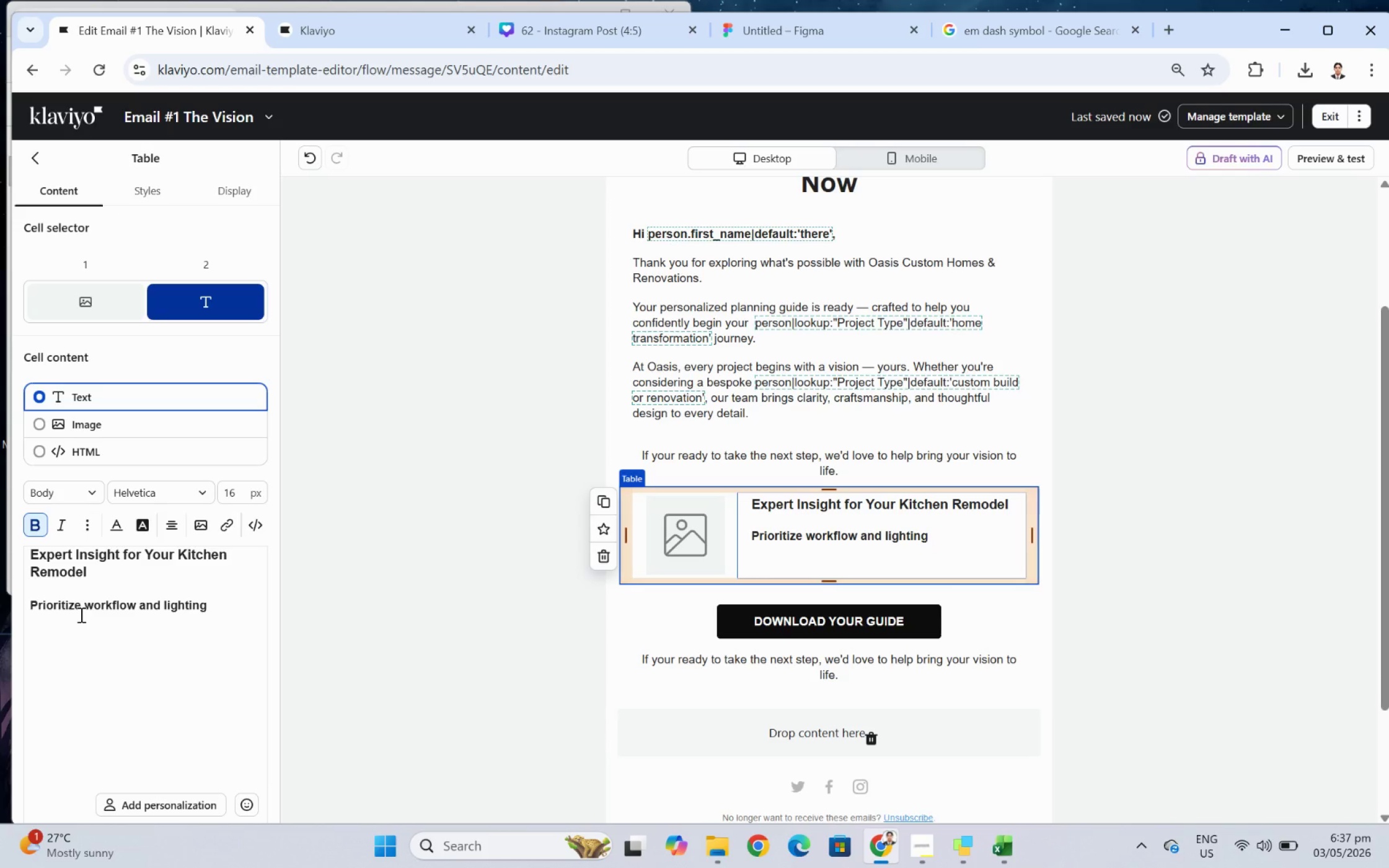 
key(Space)
 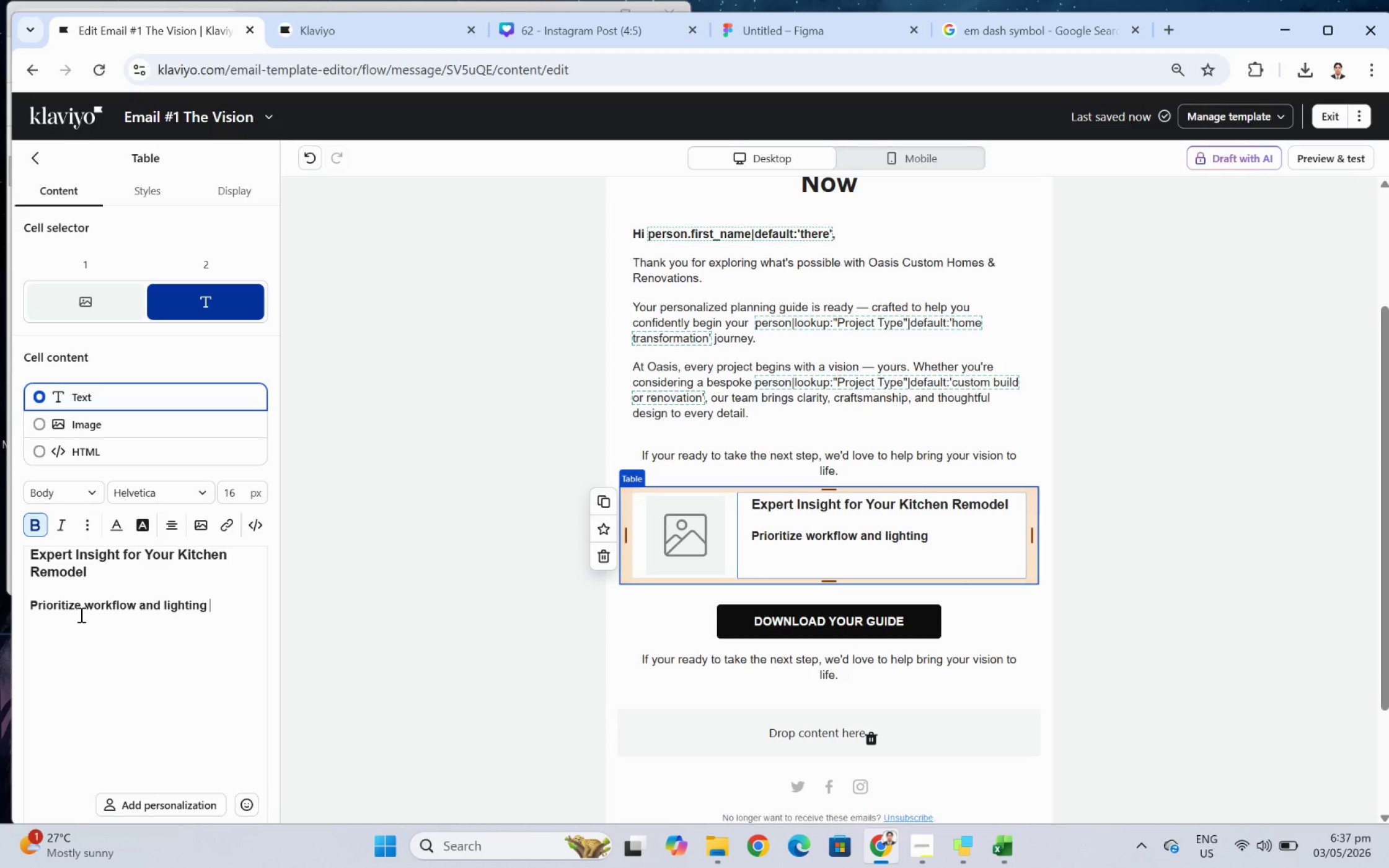 
wait(8.45)
 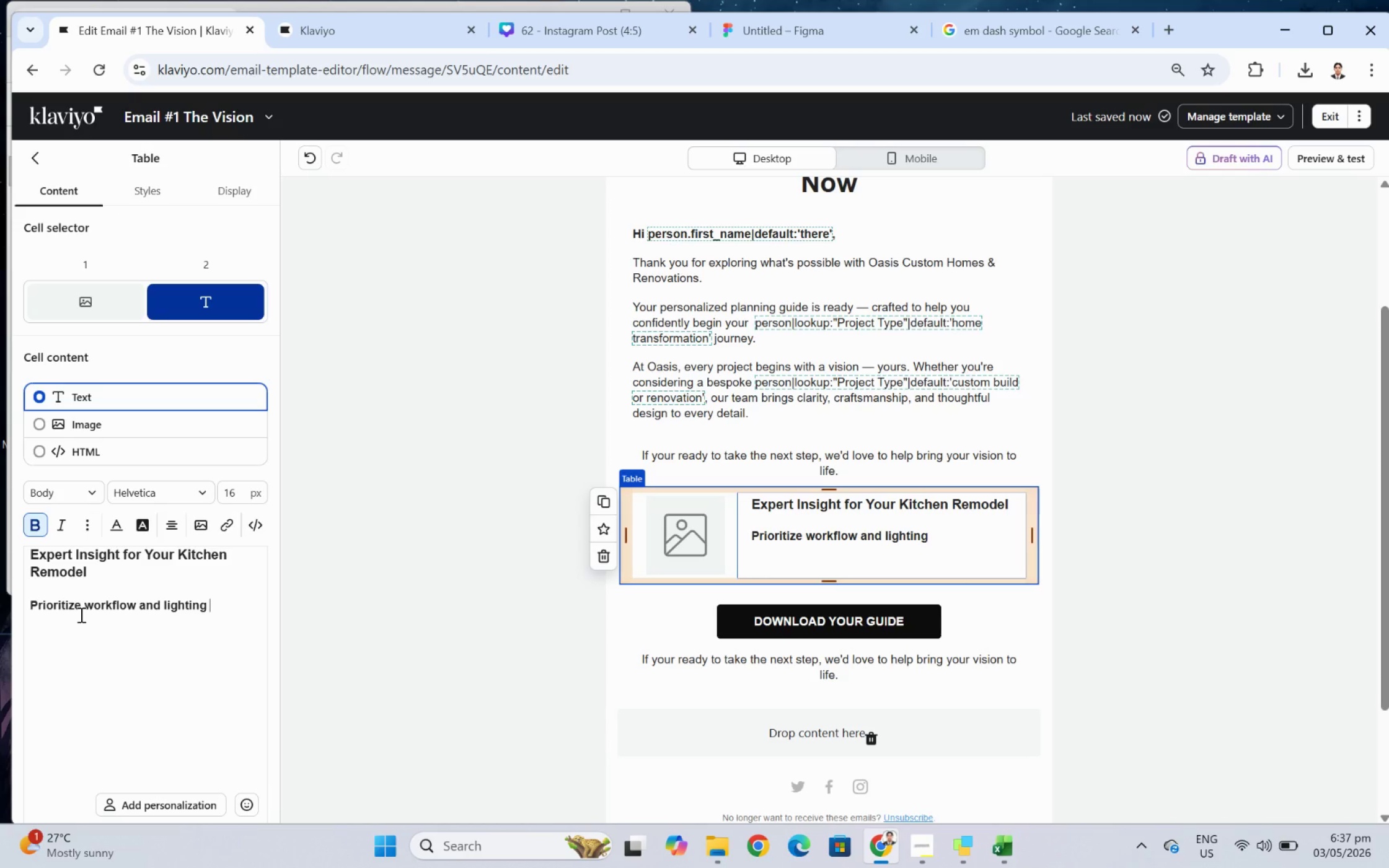 
type(to eleve)
key(Backspace)
type(ate )
 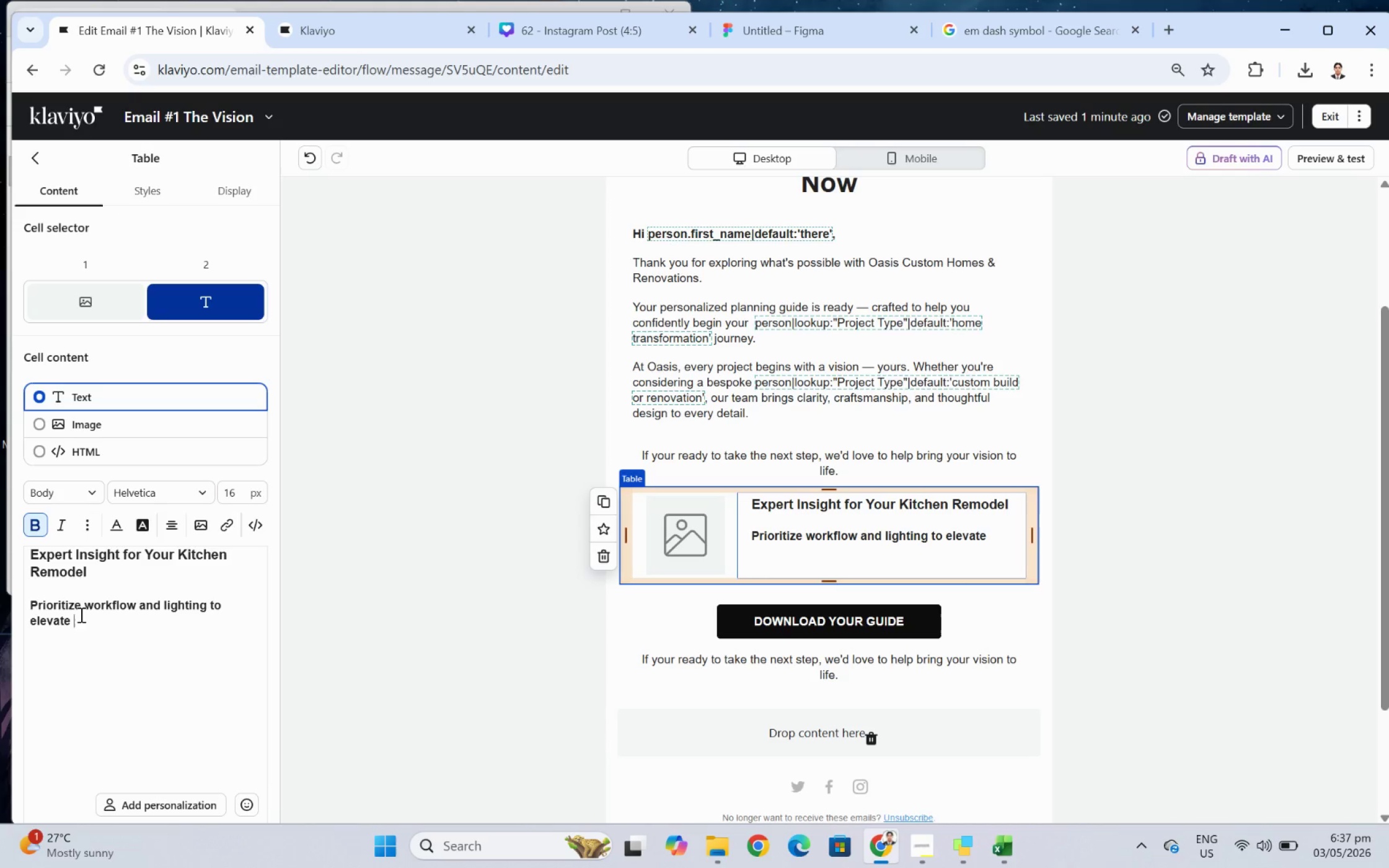 
type(everyday use.)
 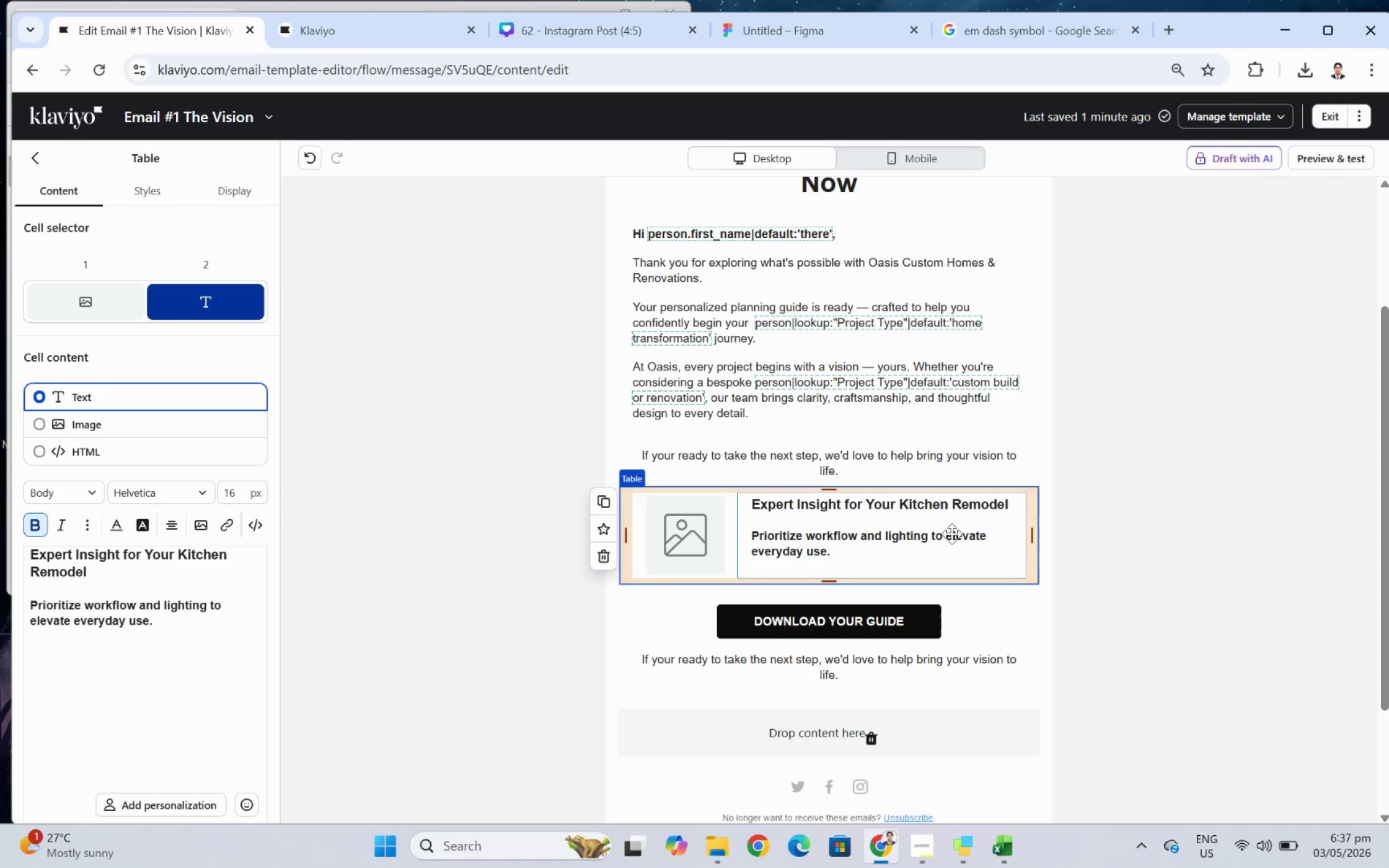 
left_click_drag(start_coordinate=[870, 553], to_coordinate=[827, 553])
 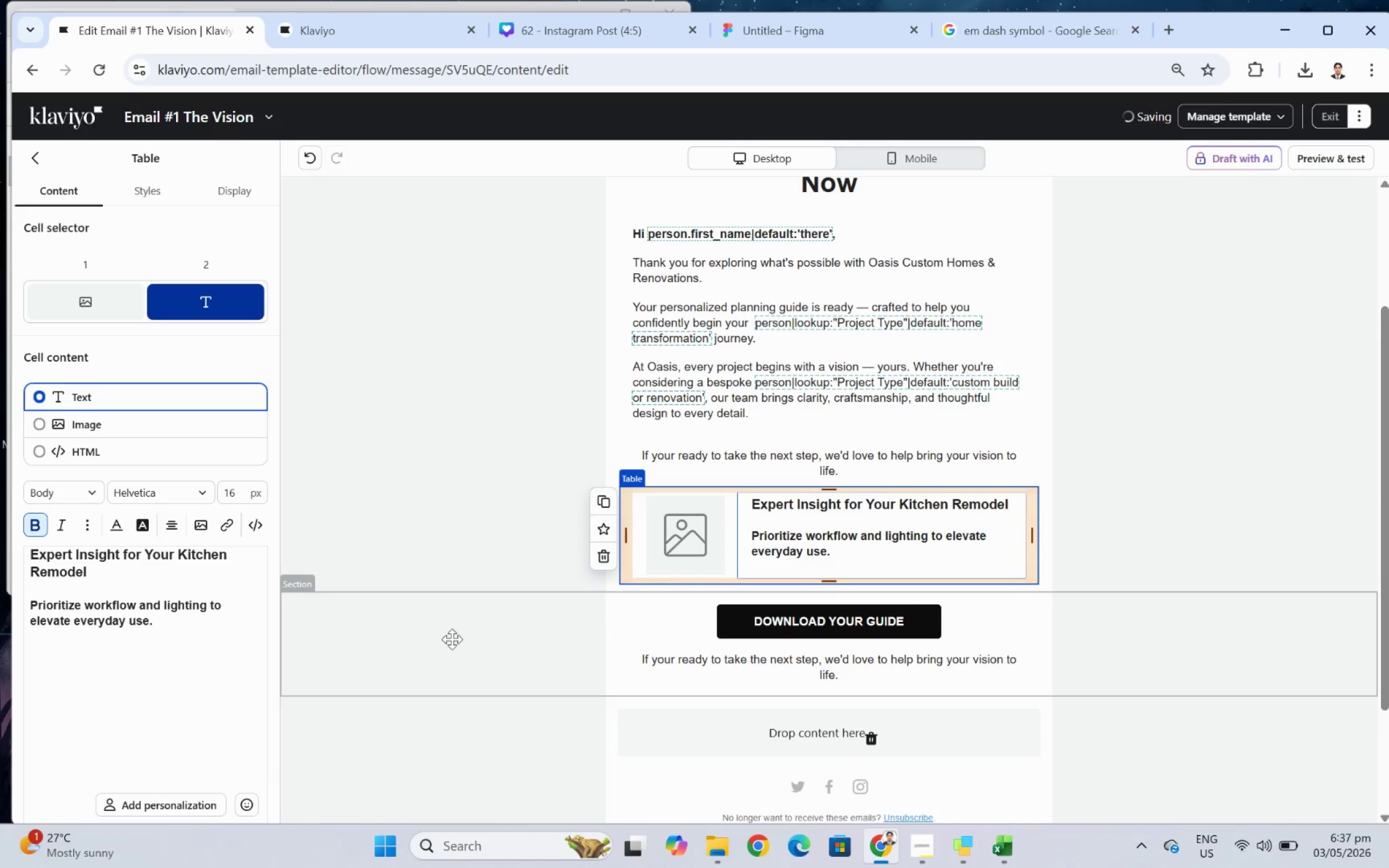 
left_click_drag(start_coordinate=[177, 620], to_coordinate=[0, 609])
 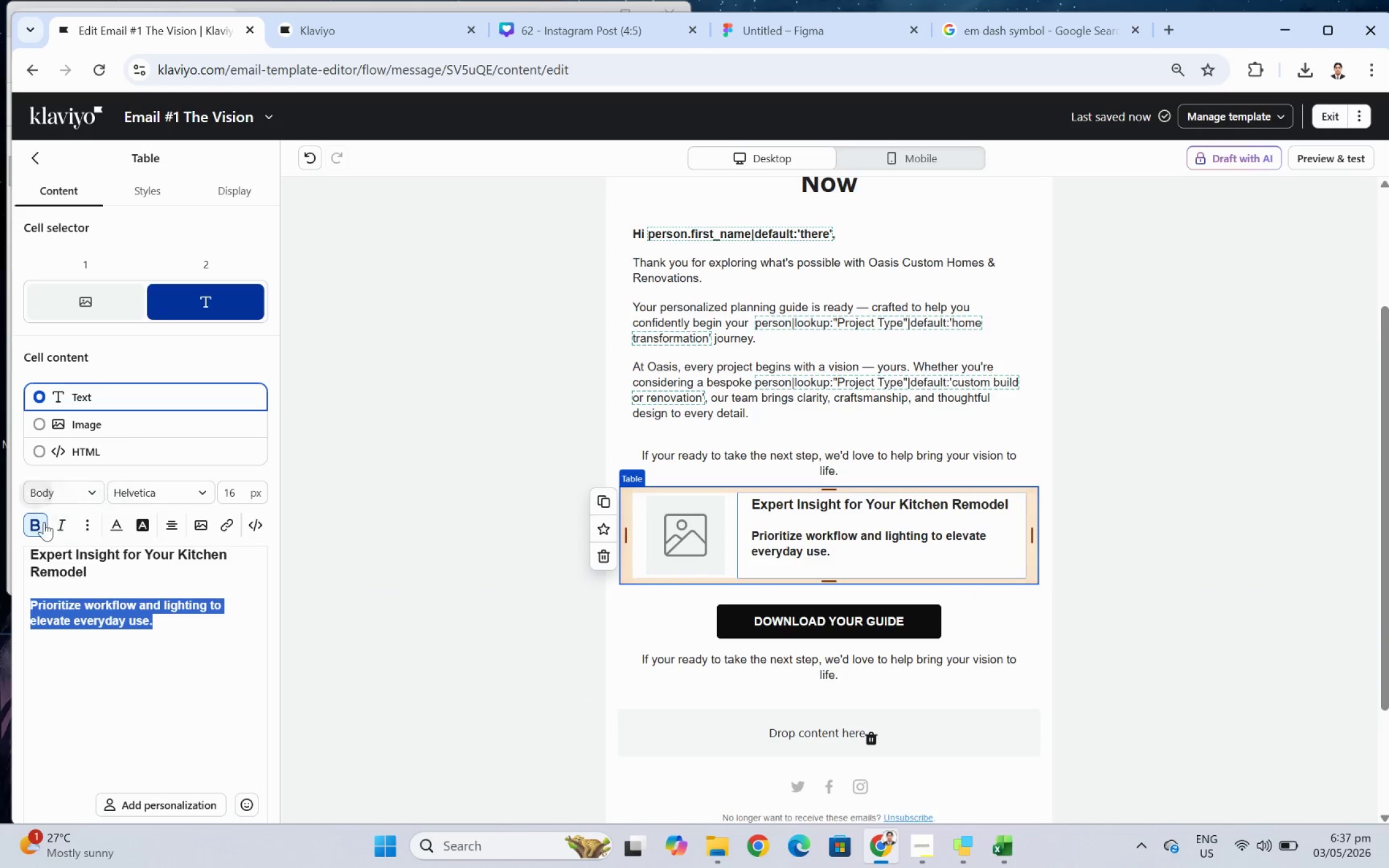 
left_click([40, 522])
 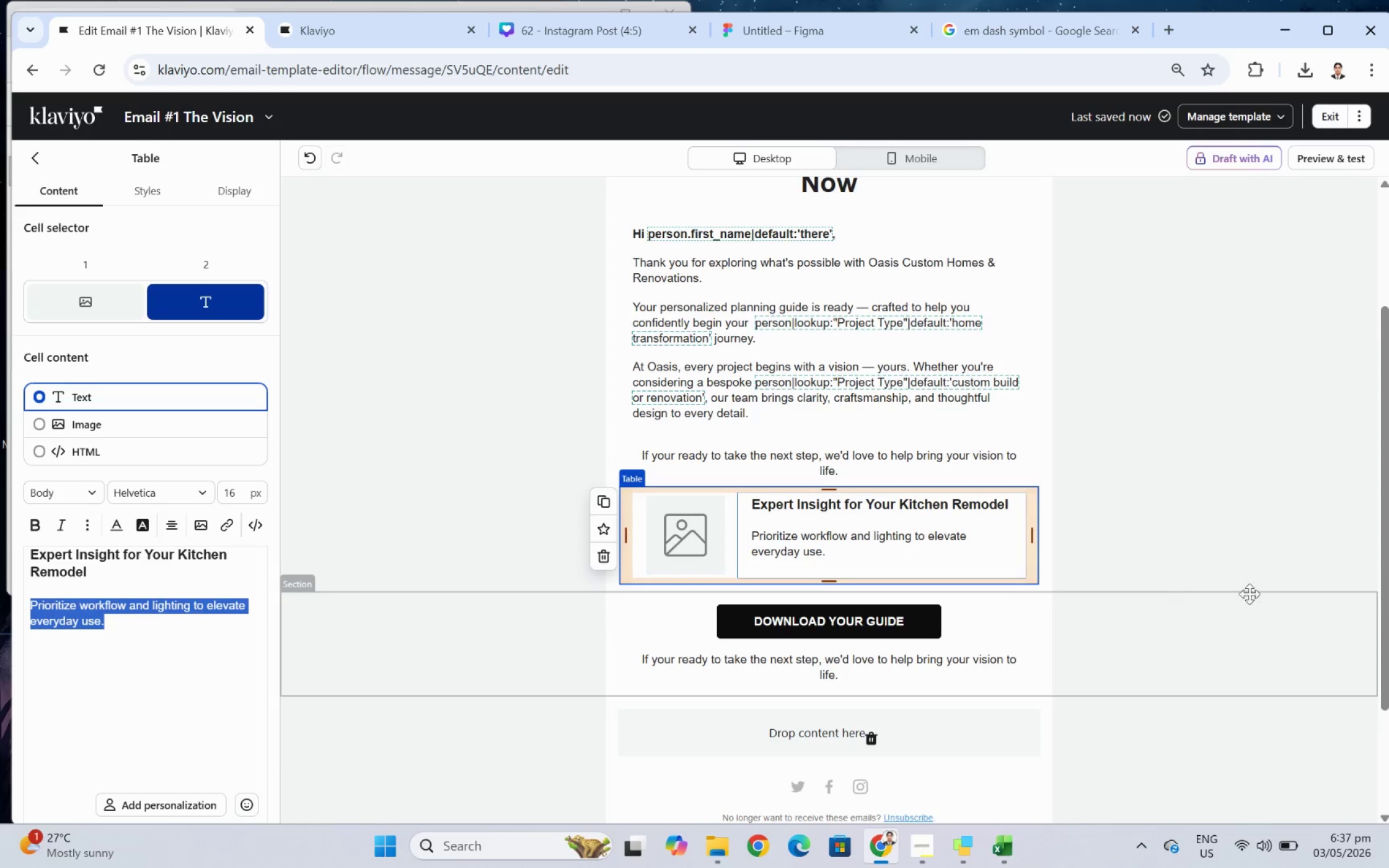 
left_click([1388, 616])
 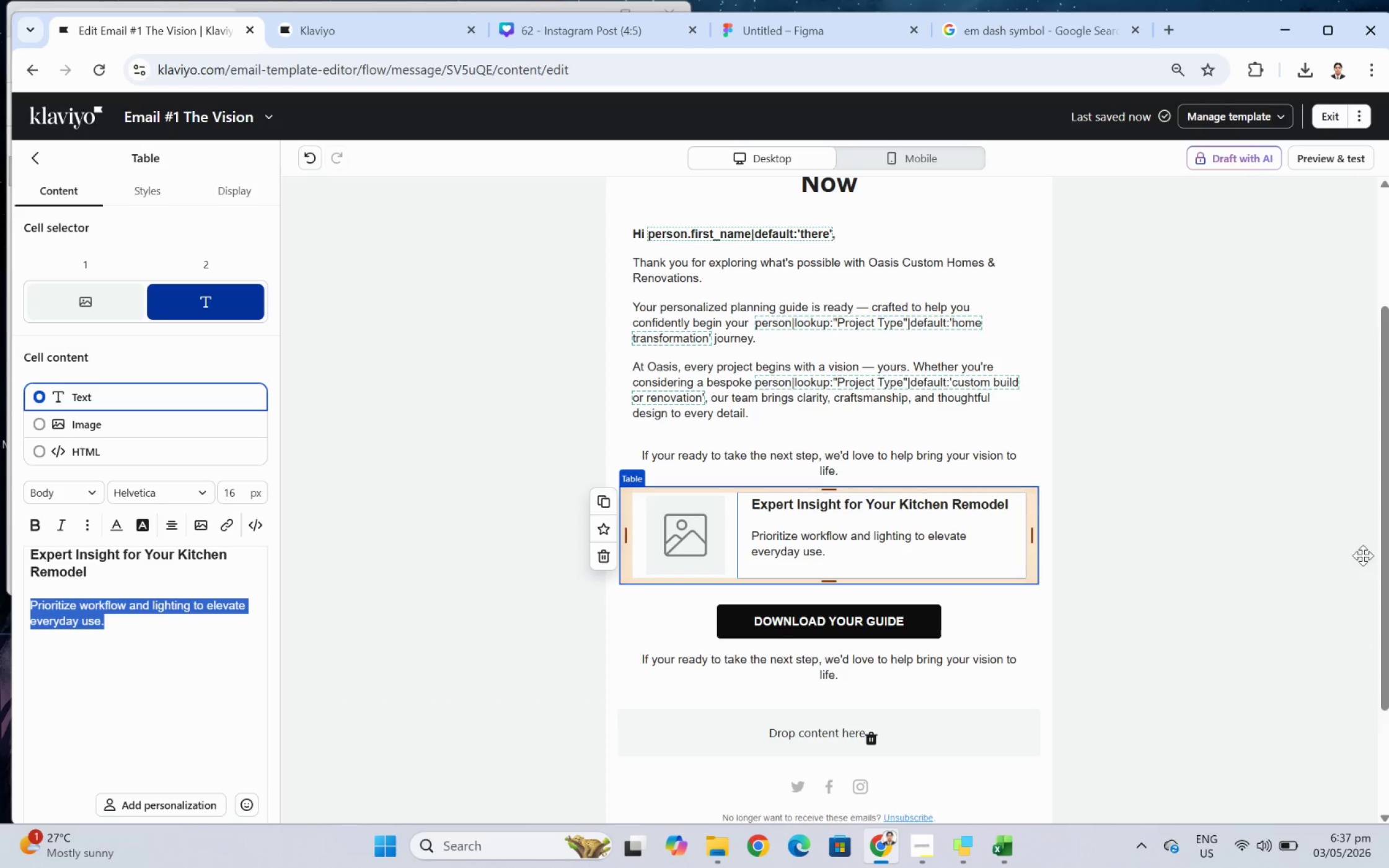 
left_click([1349, 493])
 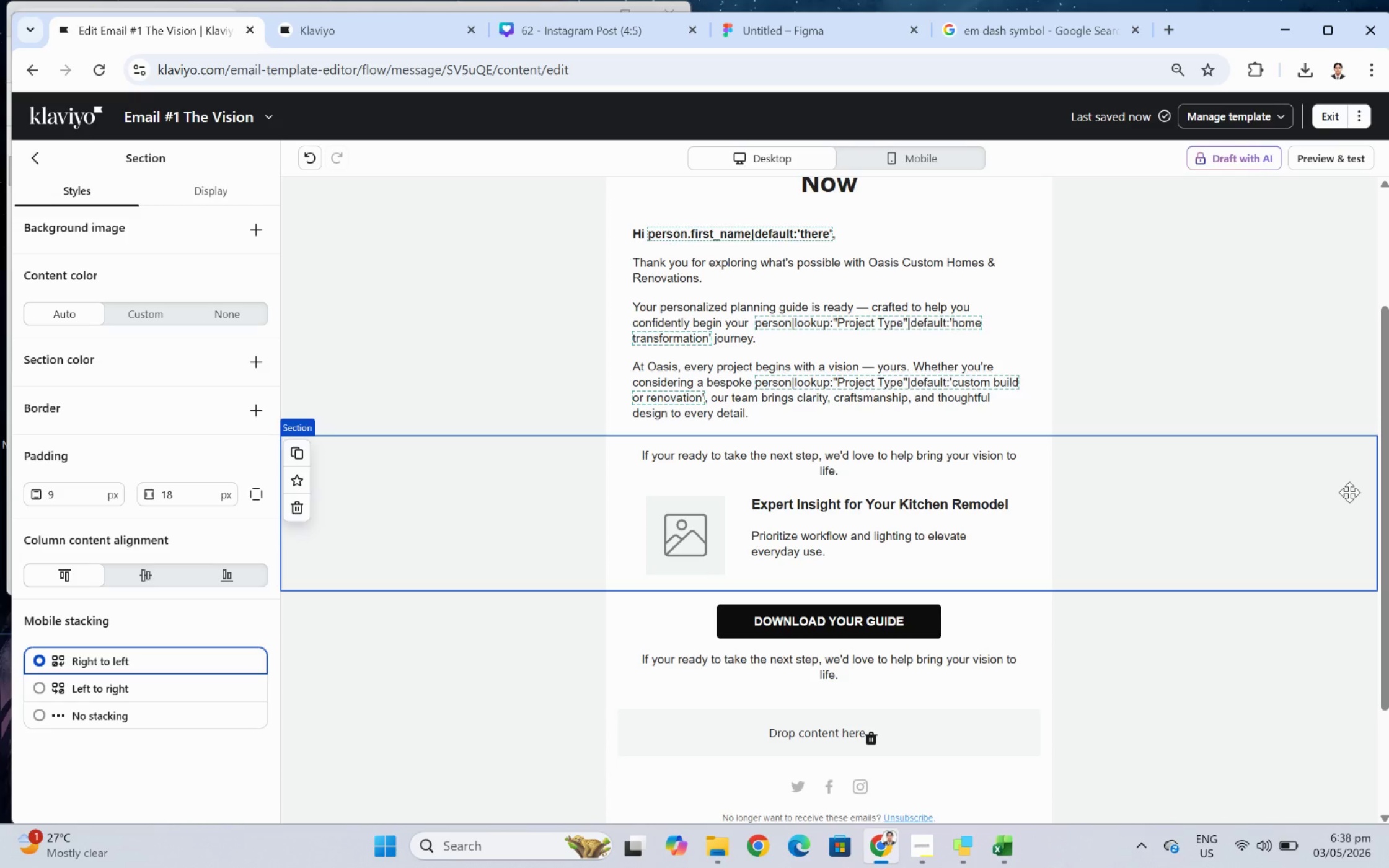 
wait(24.08)
 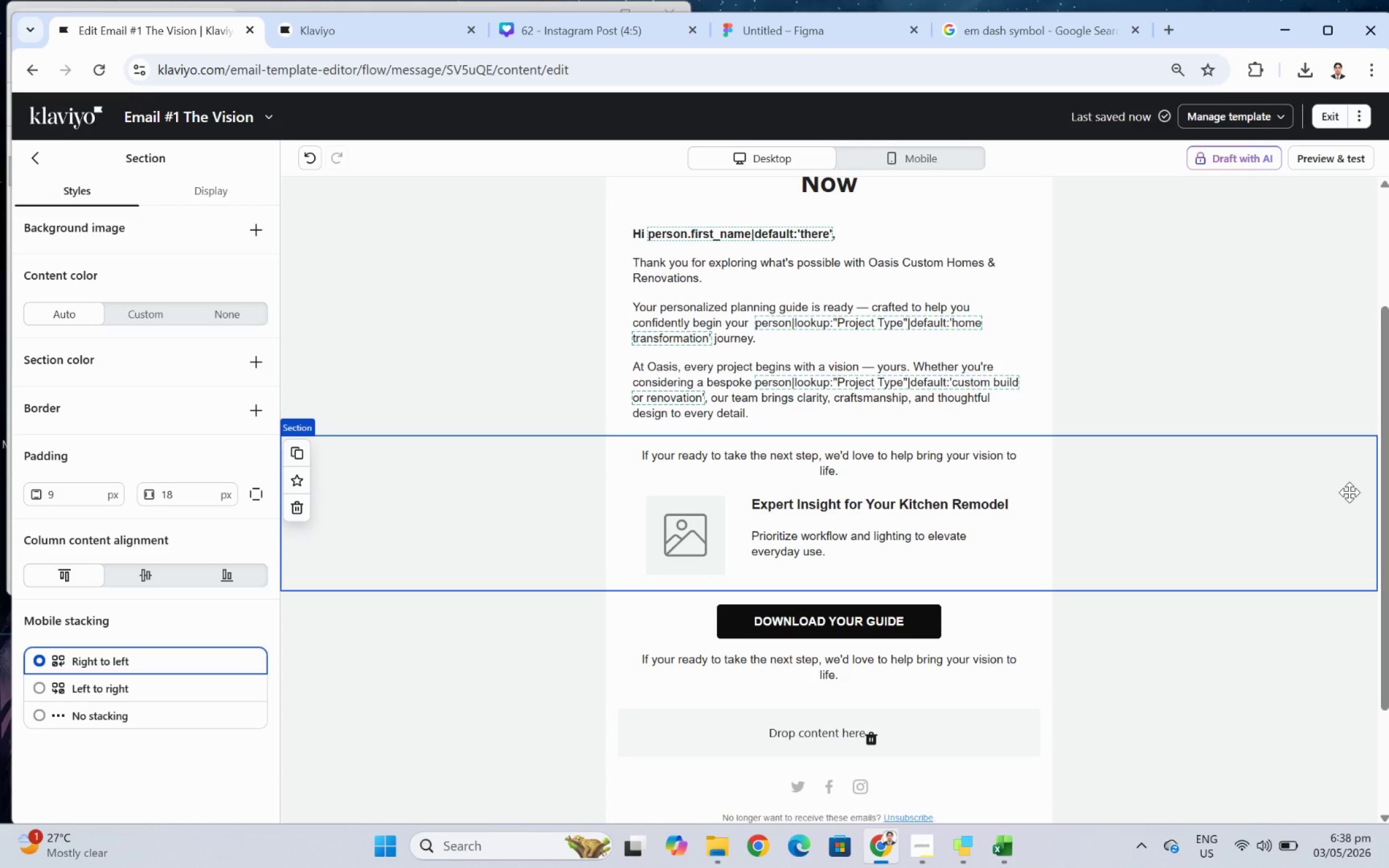 
left_click([980, 457])
 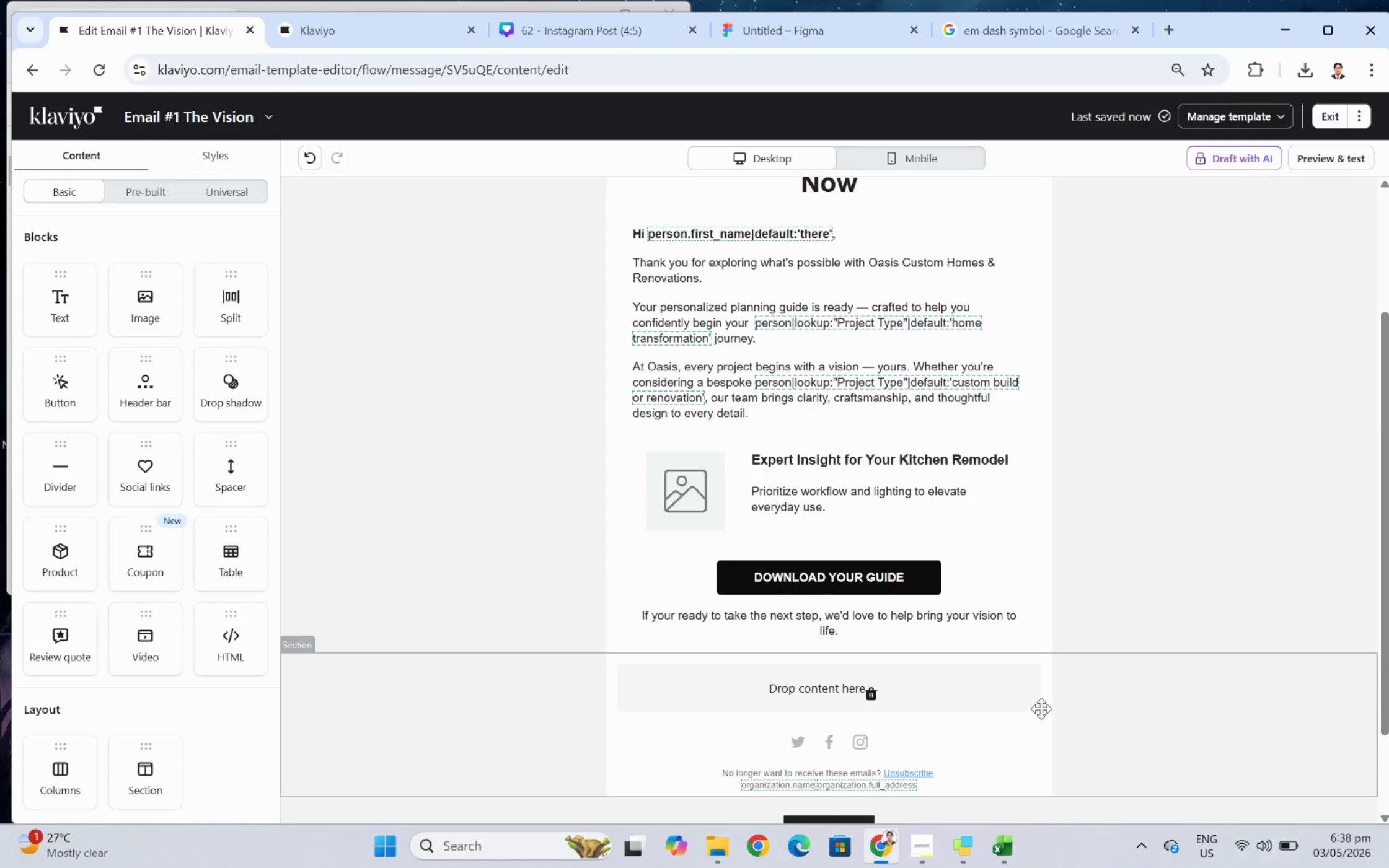 
wait(5.25)
 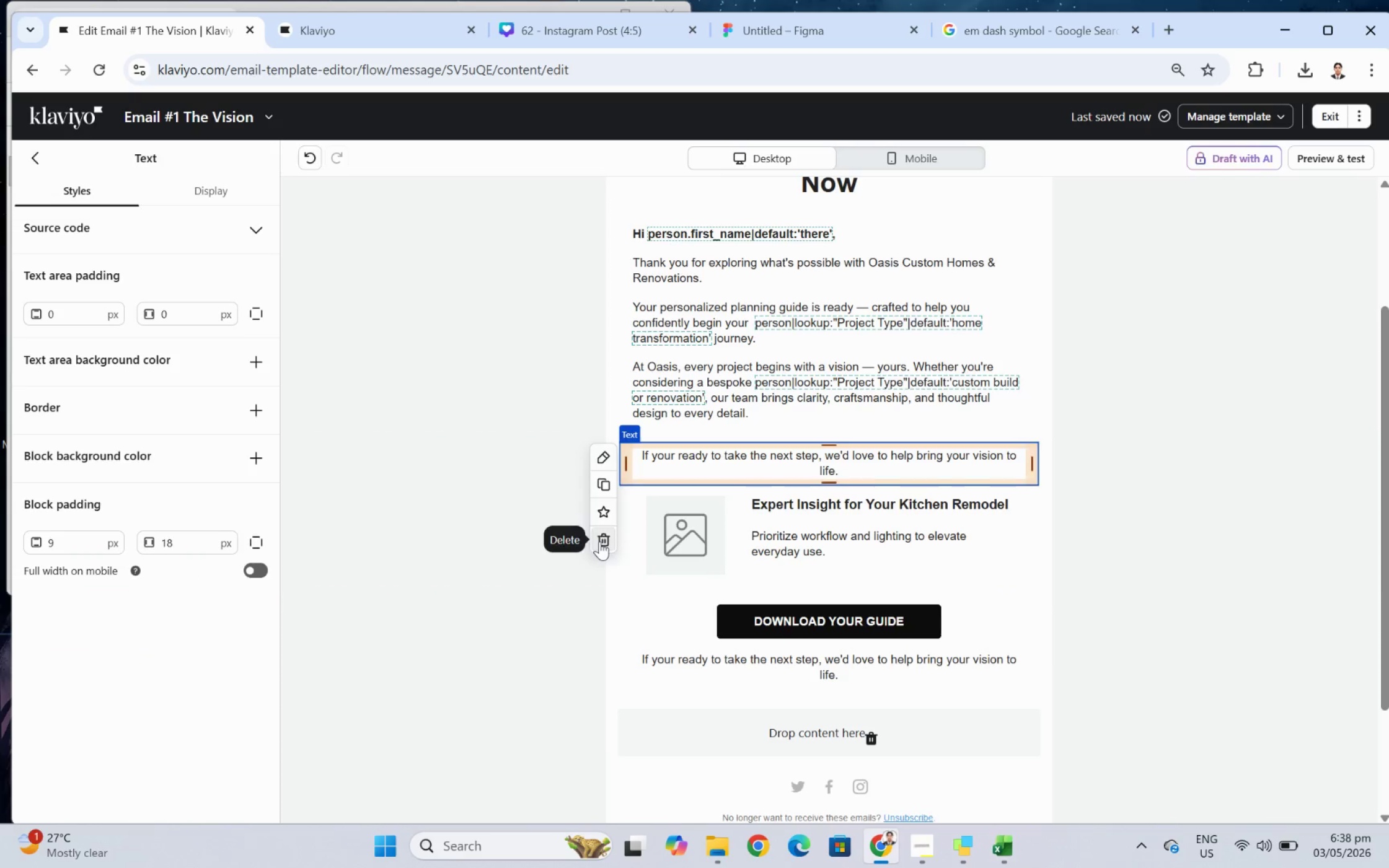 
left_click([495, 572])
 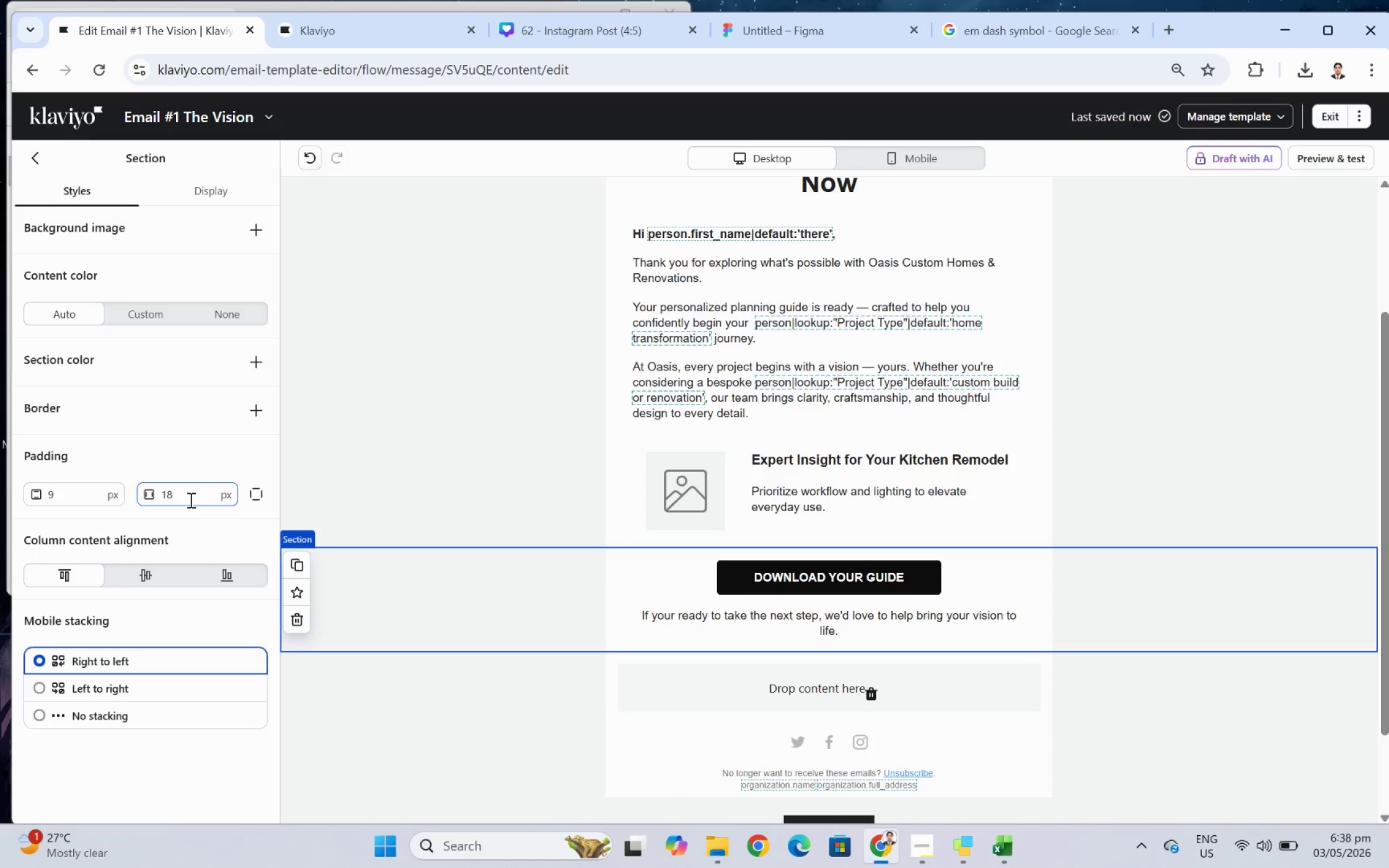 
double_click([83, 501])
 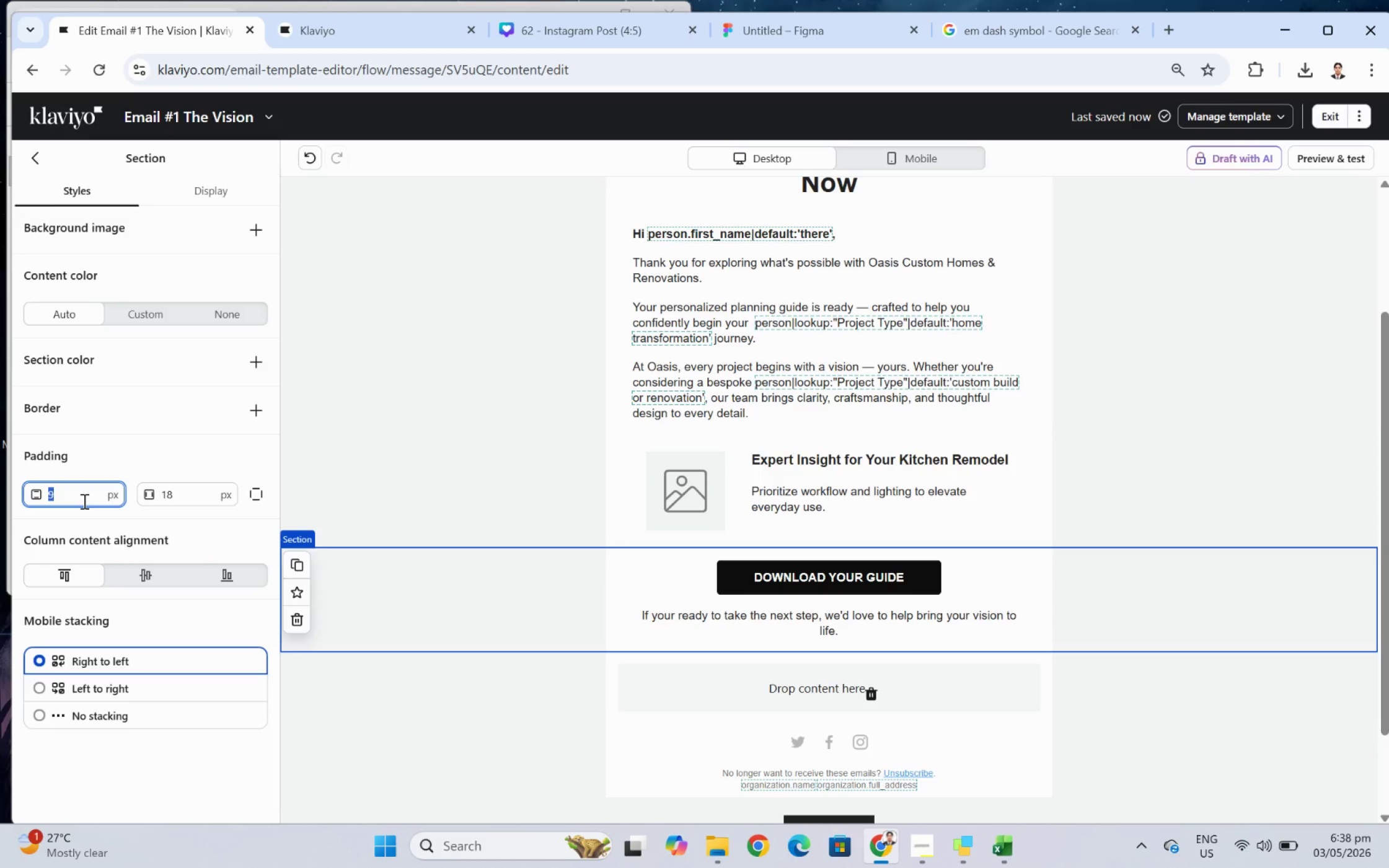 
key(Numpad1)
 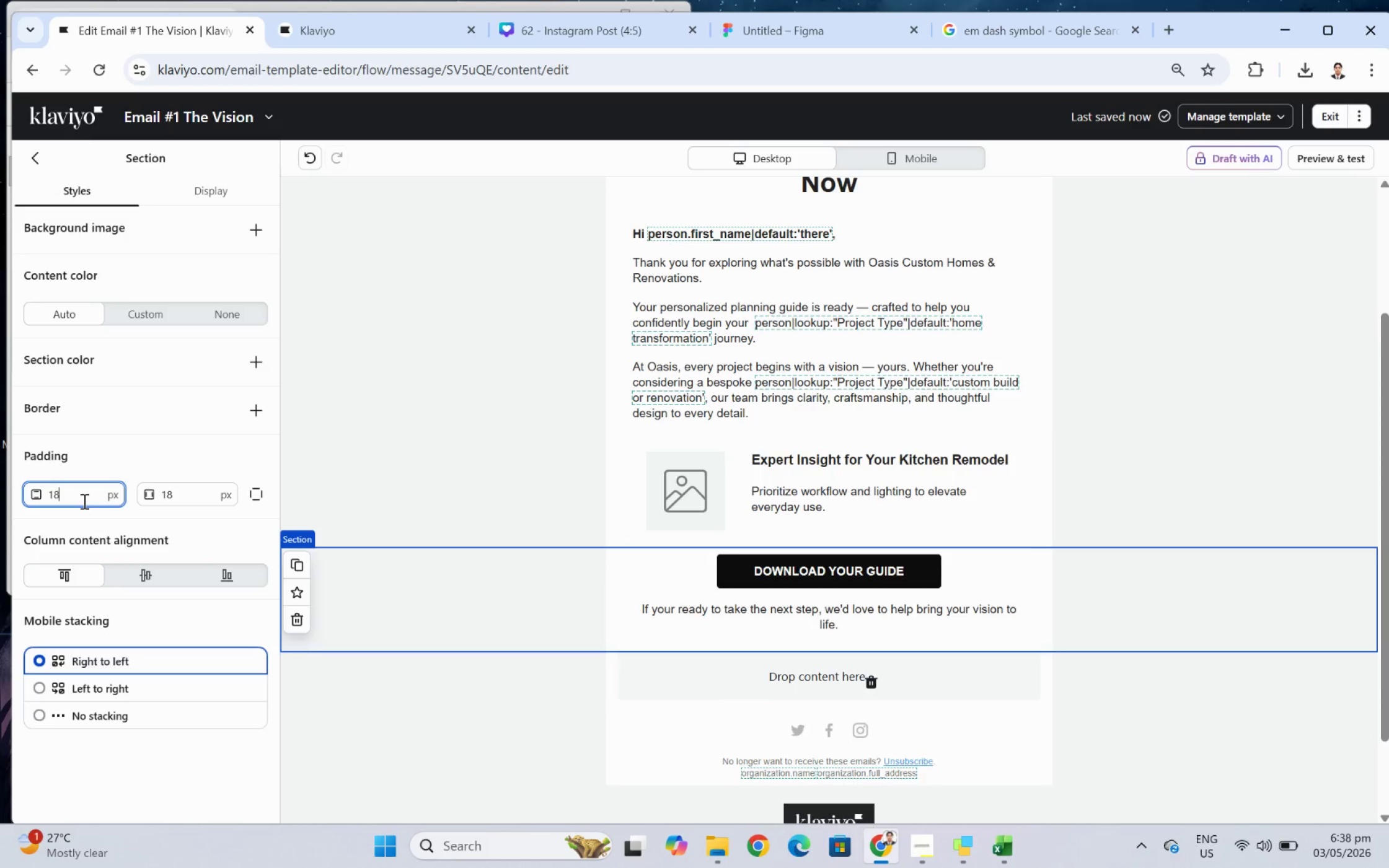 
key(Numpad8)
 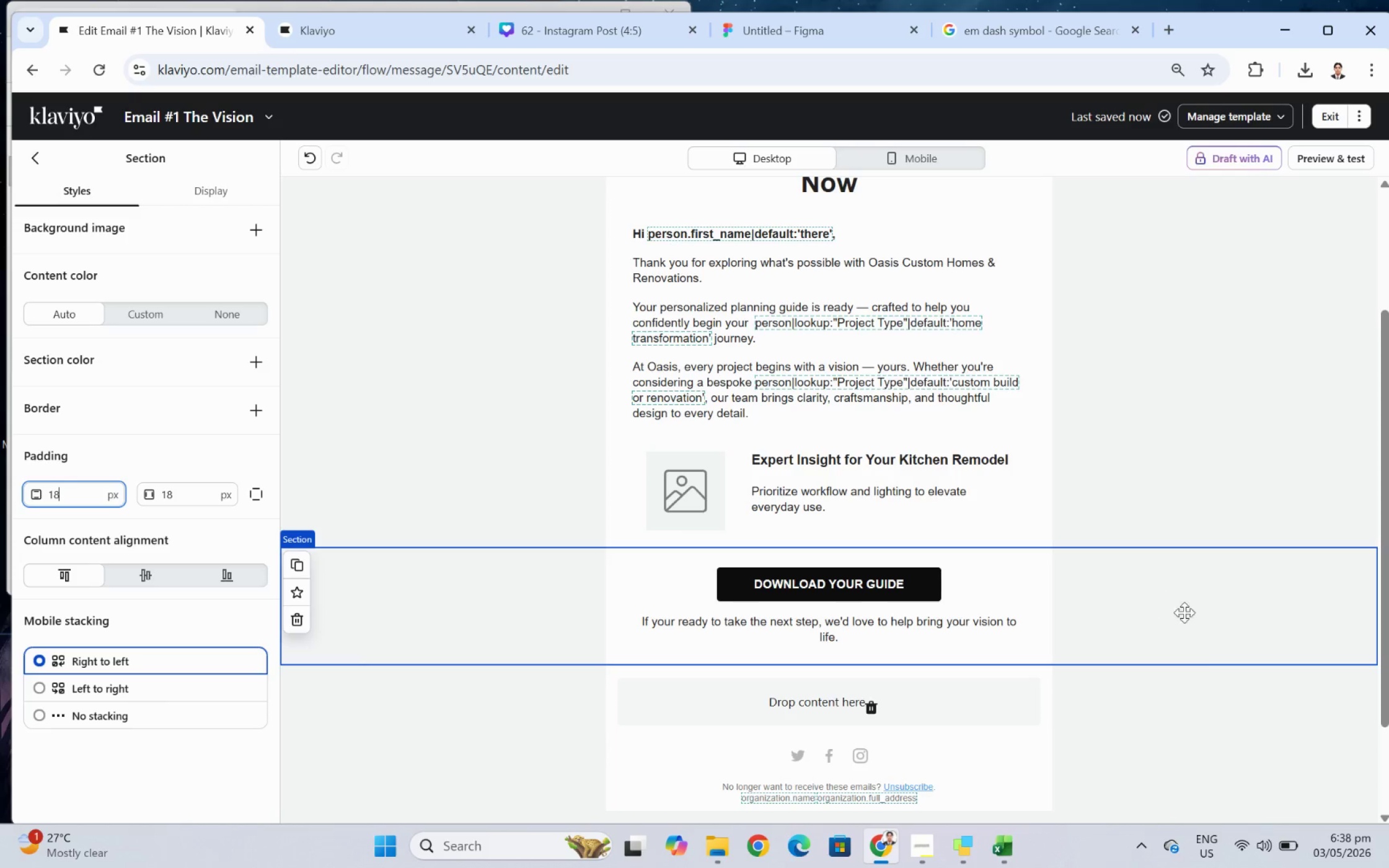 
left_click([1193, 708])
 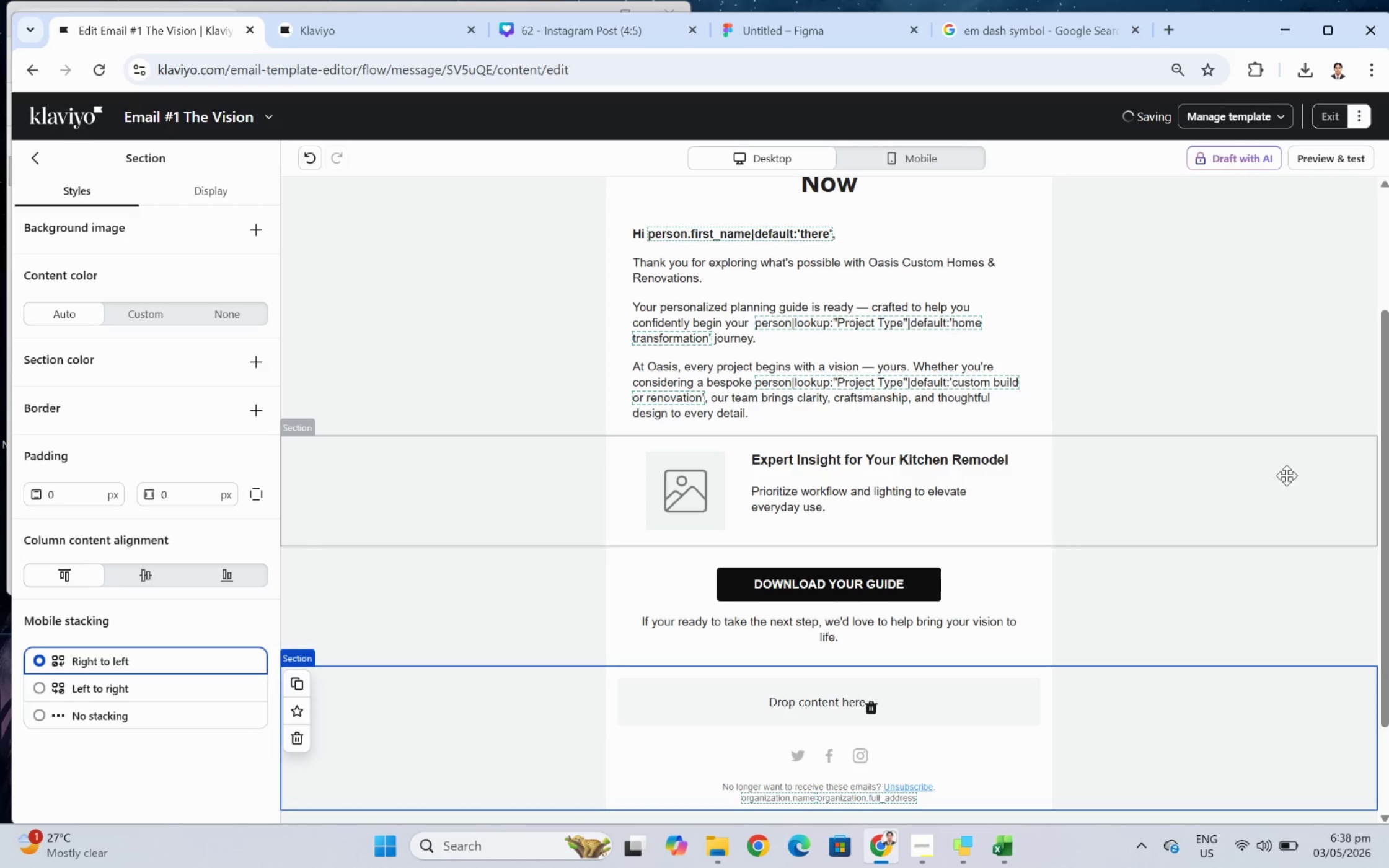 
scroll: coordinate [888, 446], scroll_direction: up, amount: 4.0
 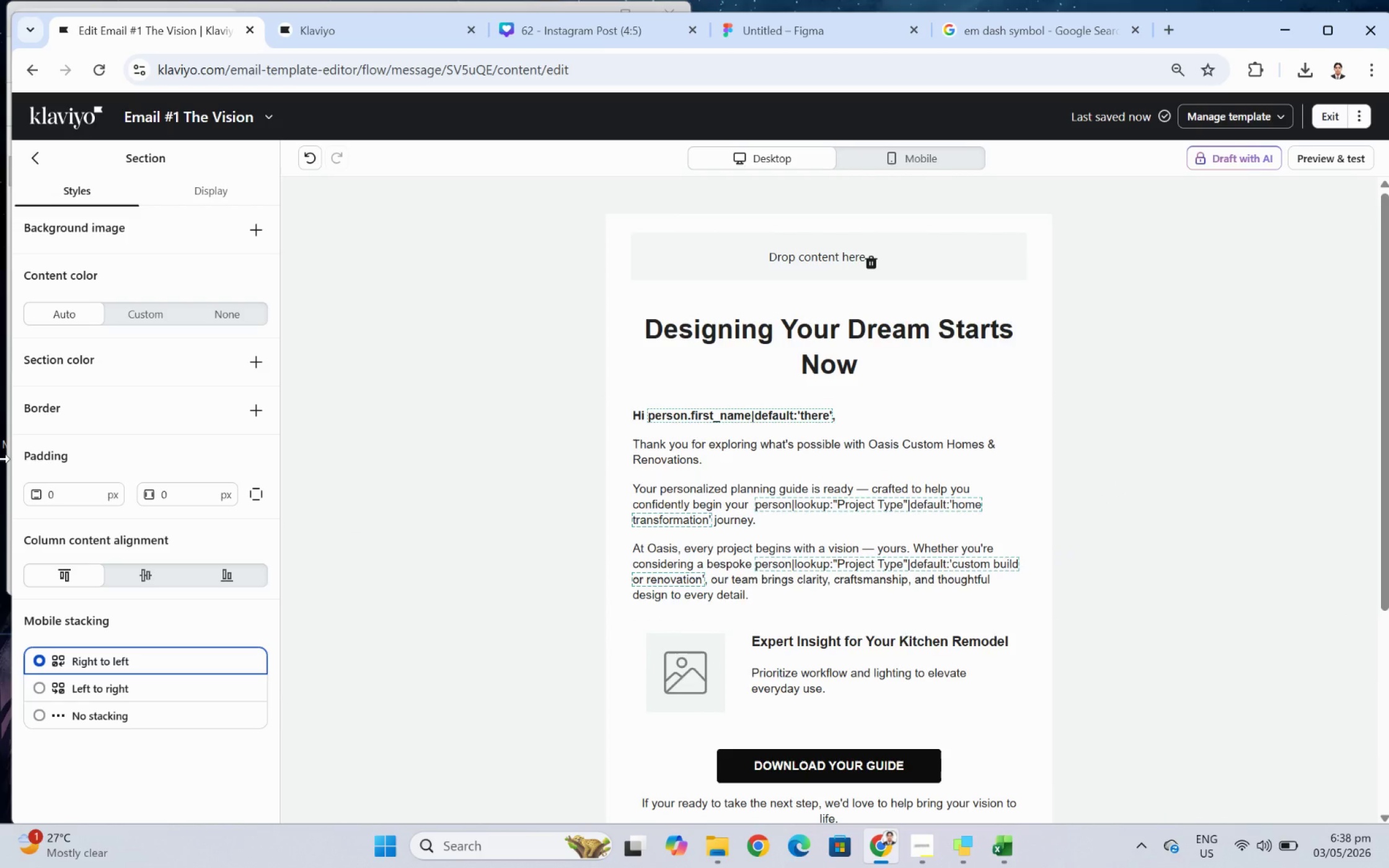 
wait(13.03)
 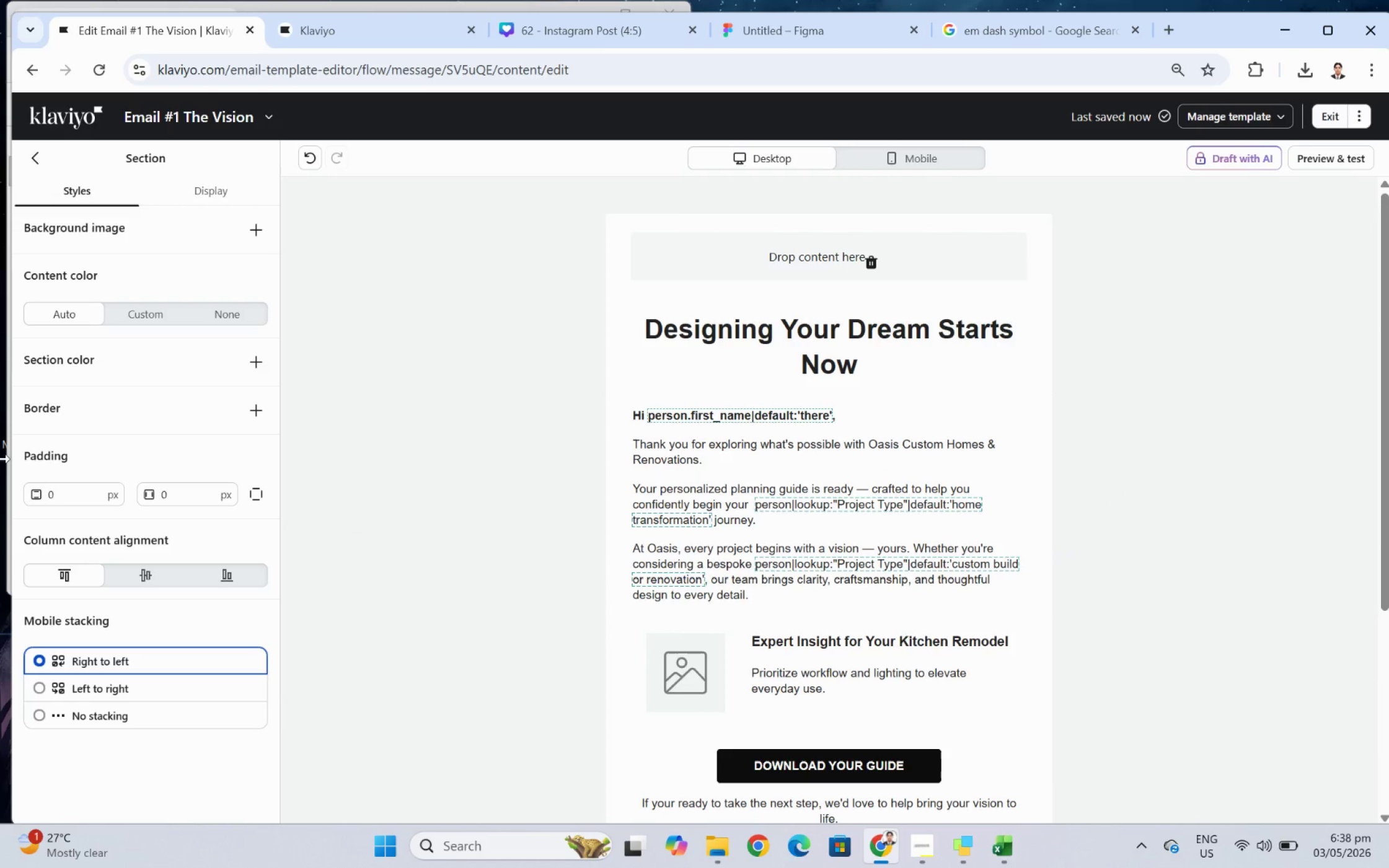 
scroll: coordinate [1253, 571], scroll_direction: down, amount: 3.0
 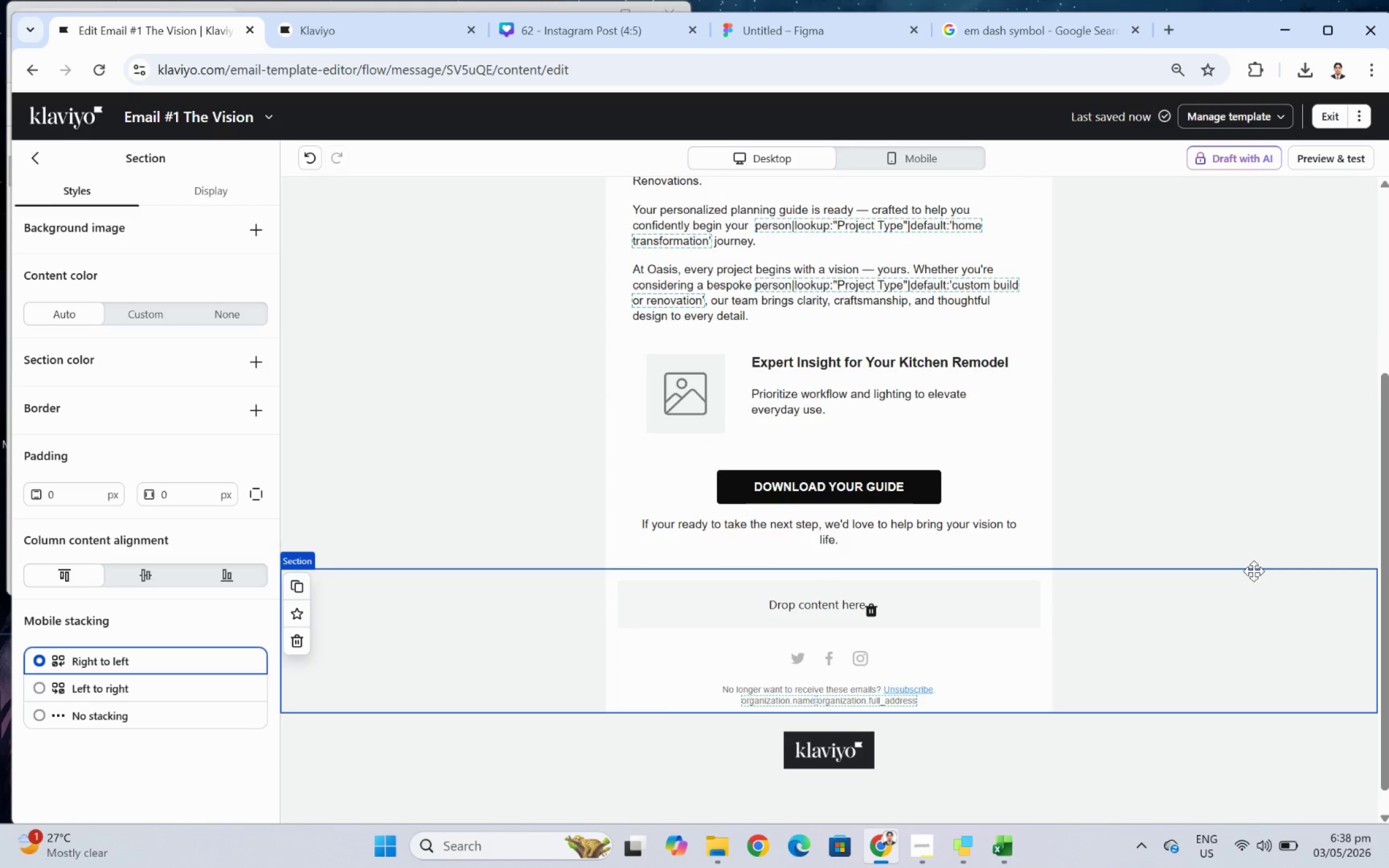 
scroll: coordinate [1253, 571], scroll_direction: none, amount: 0.0
 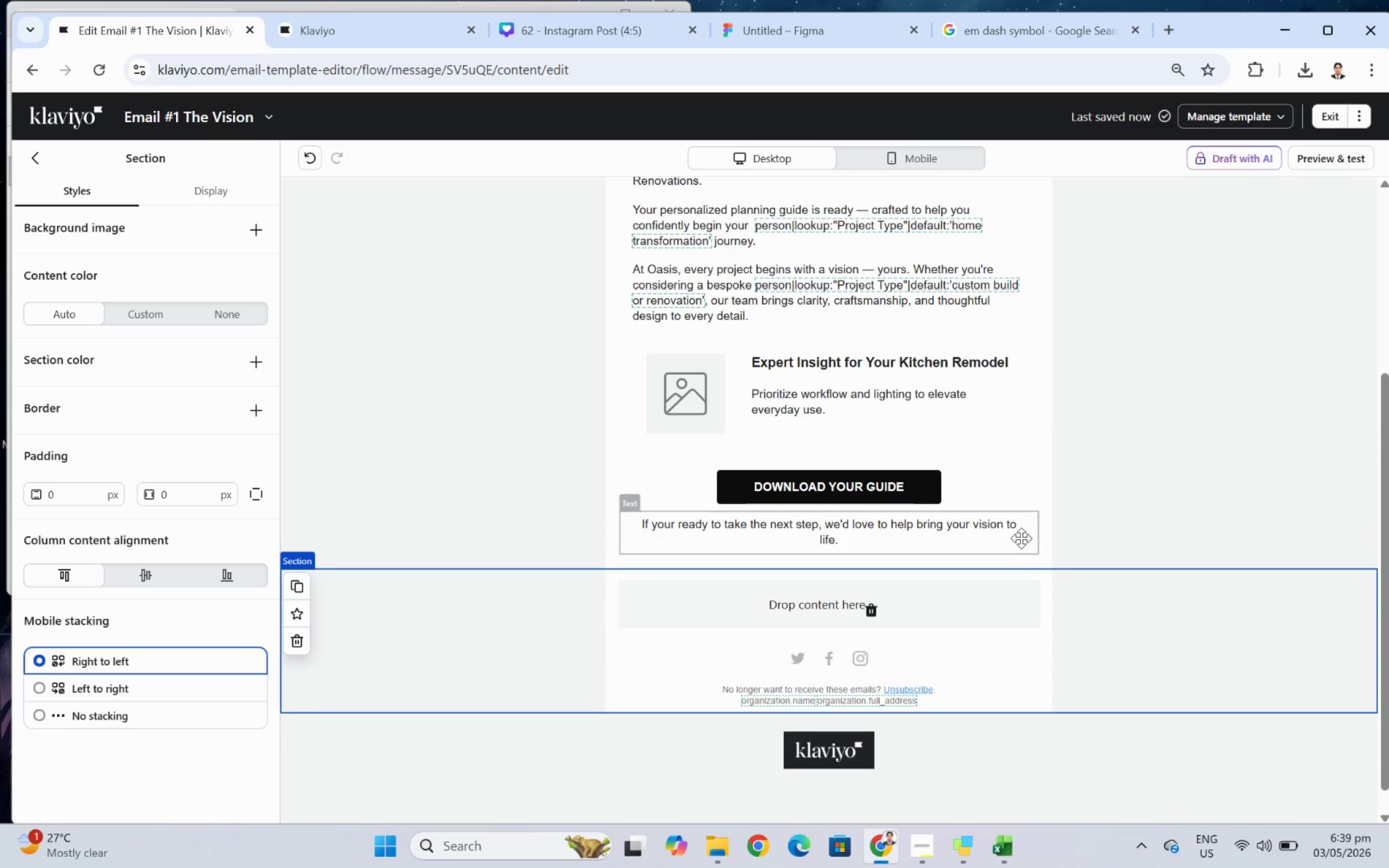 
wait(32.63)
 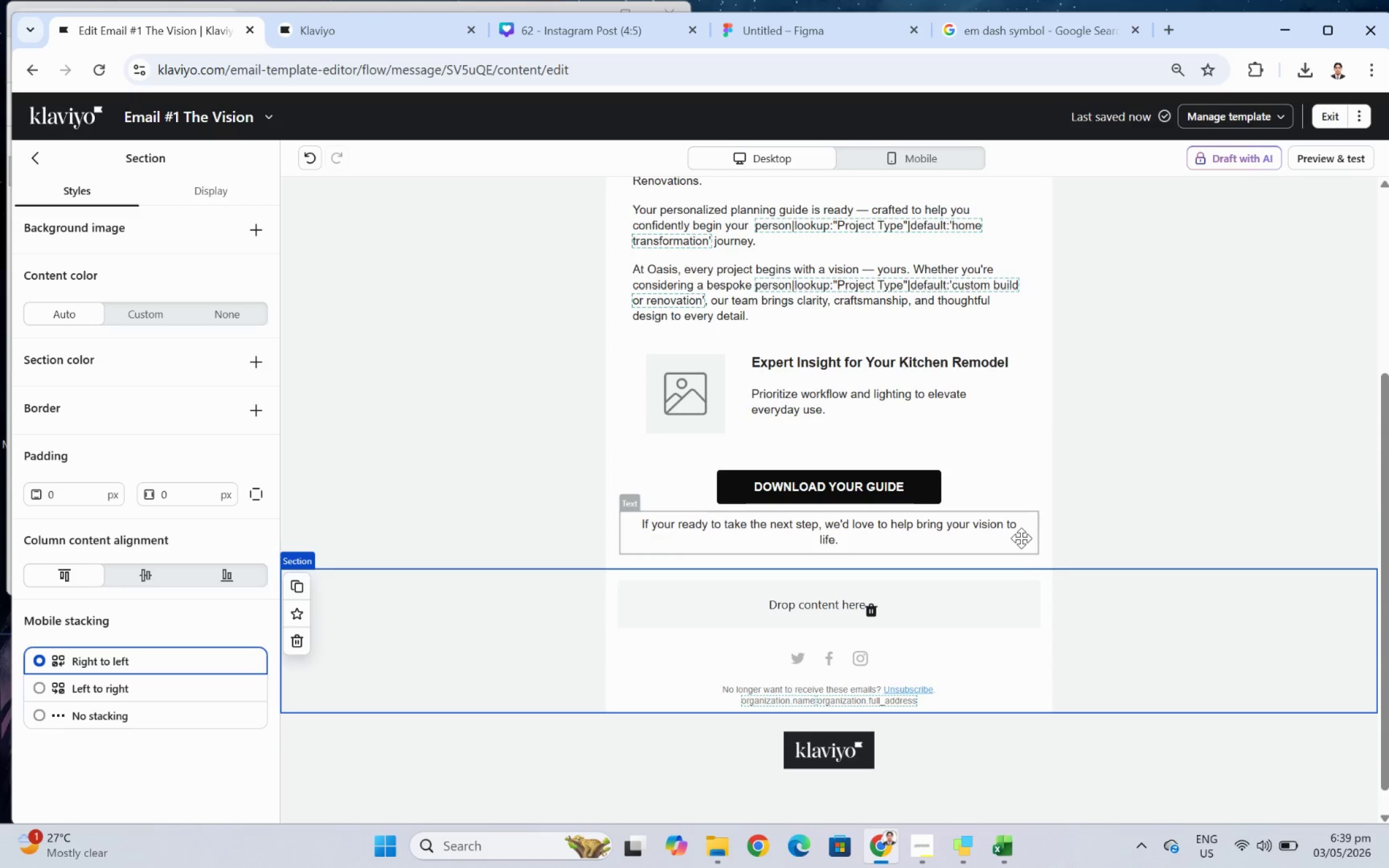 
left_click([955, 534])
 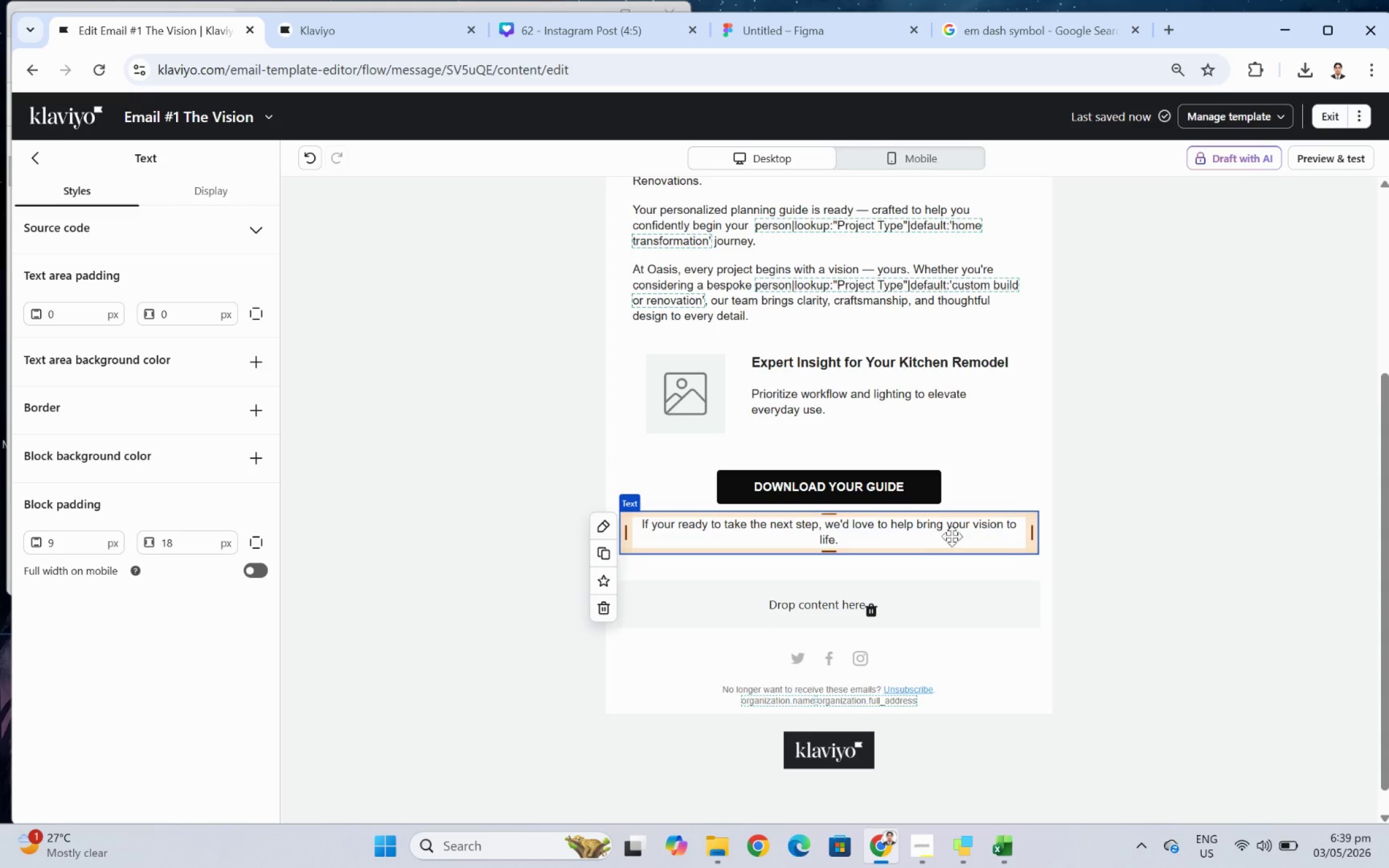 
left_click([1101, 535])
 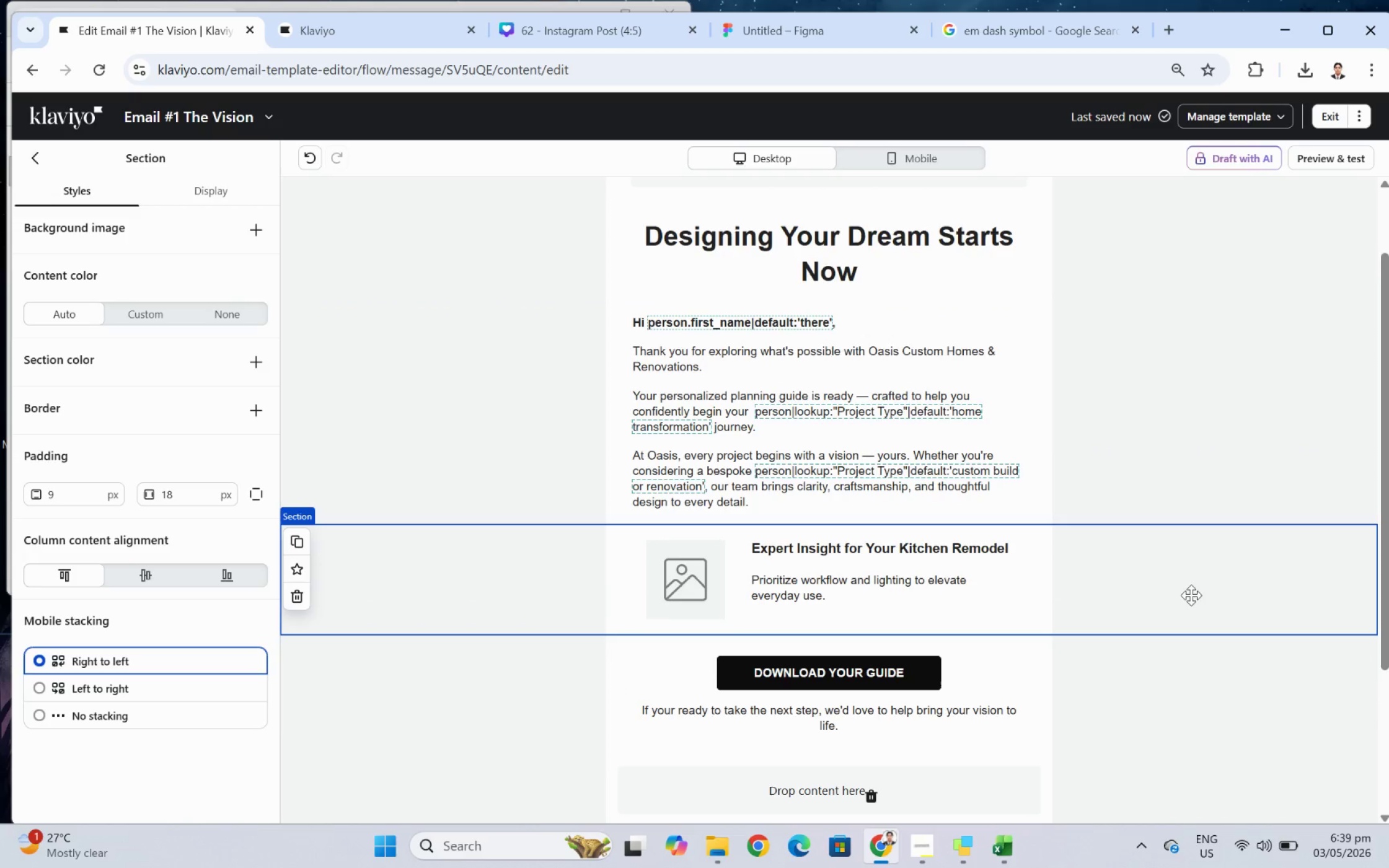 
scroll: coordinate [1094, 533], scroll_direction: up, amount: 2.0
 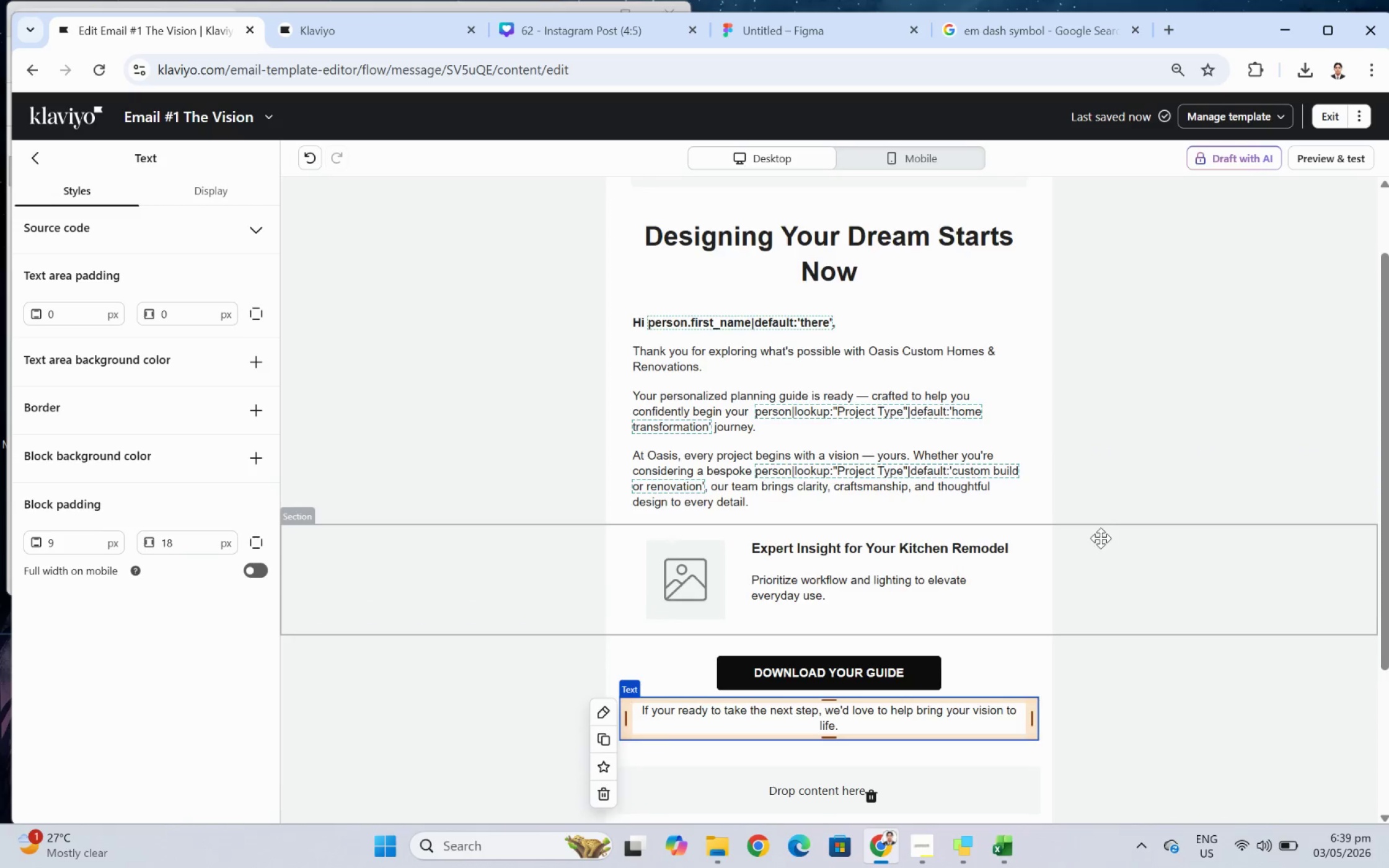 
wait(7.71)
 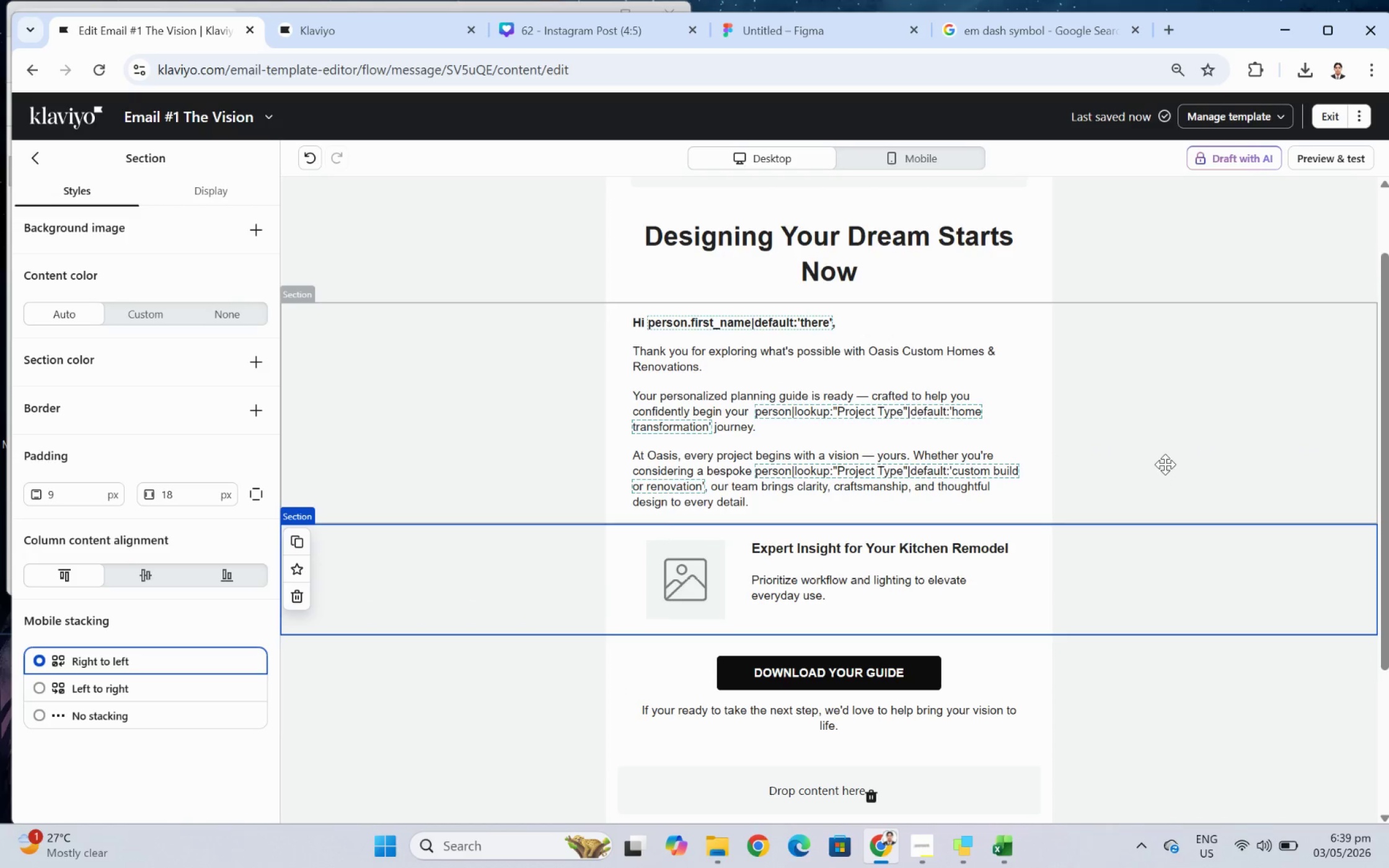 
scroll: coordinate [1191, 595], scroll_direction: up, amount: 3.0
 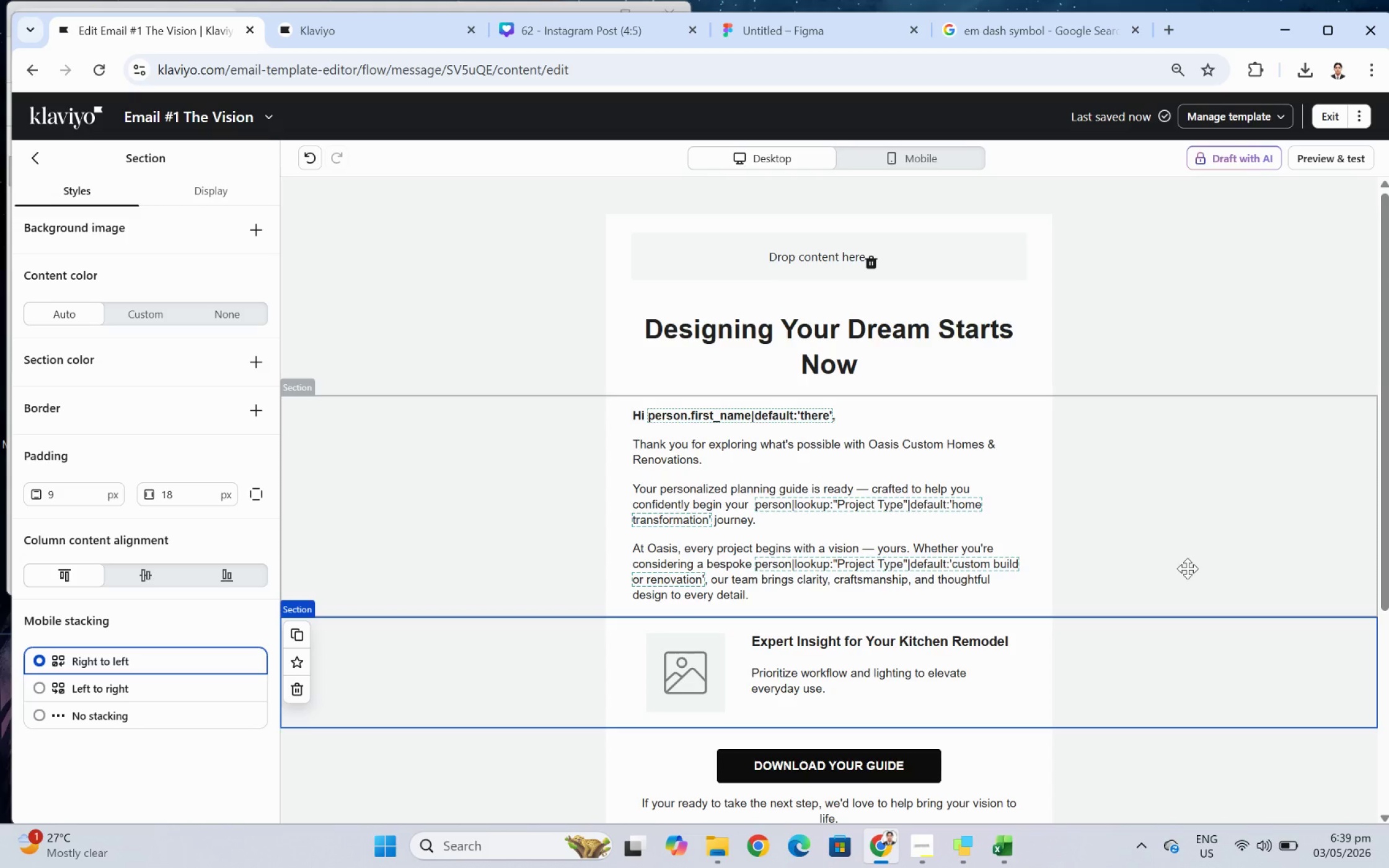 
wait(5.7)
 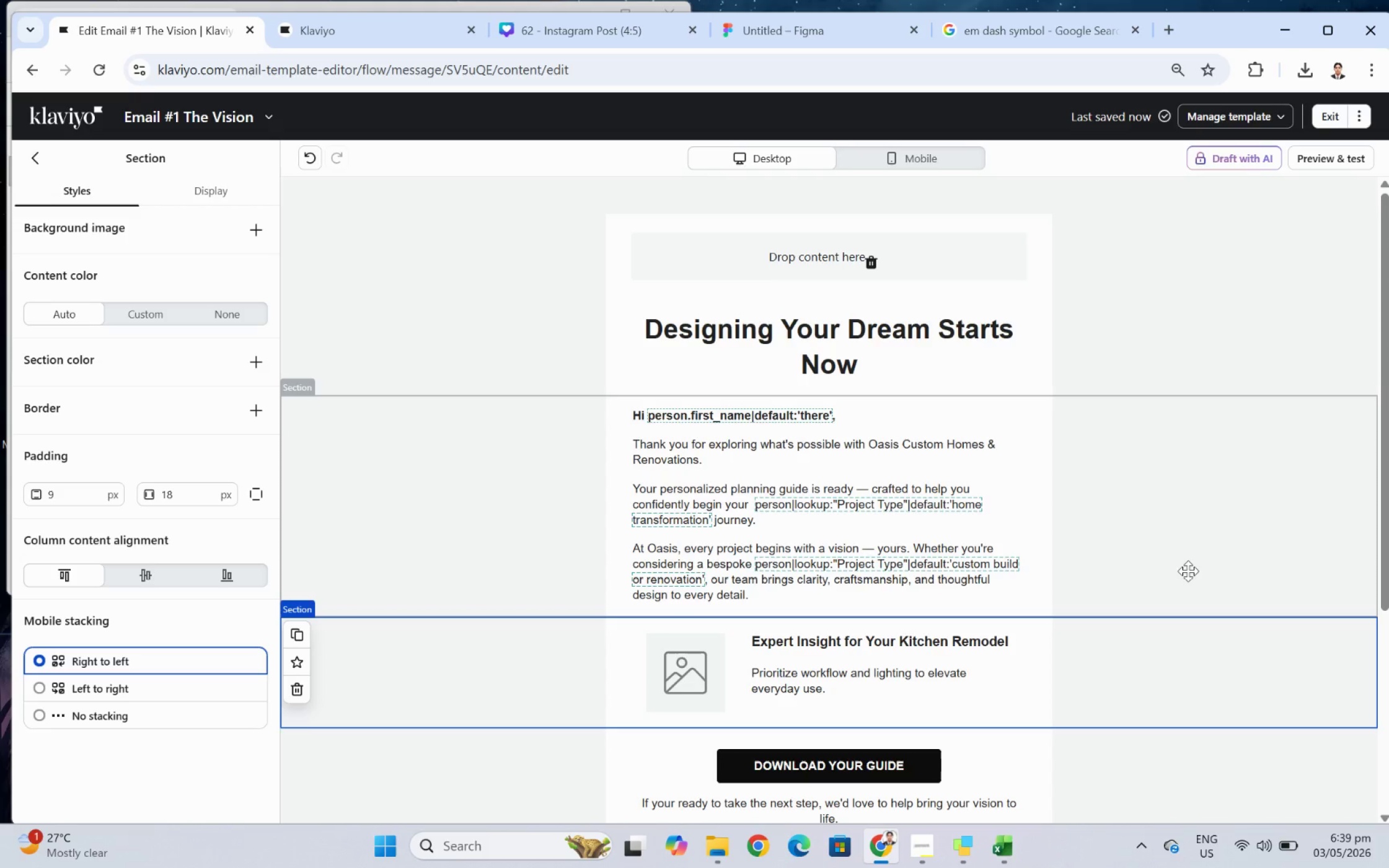 
left_click([960, 152])
 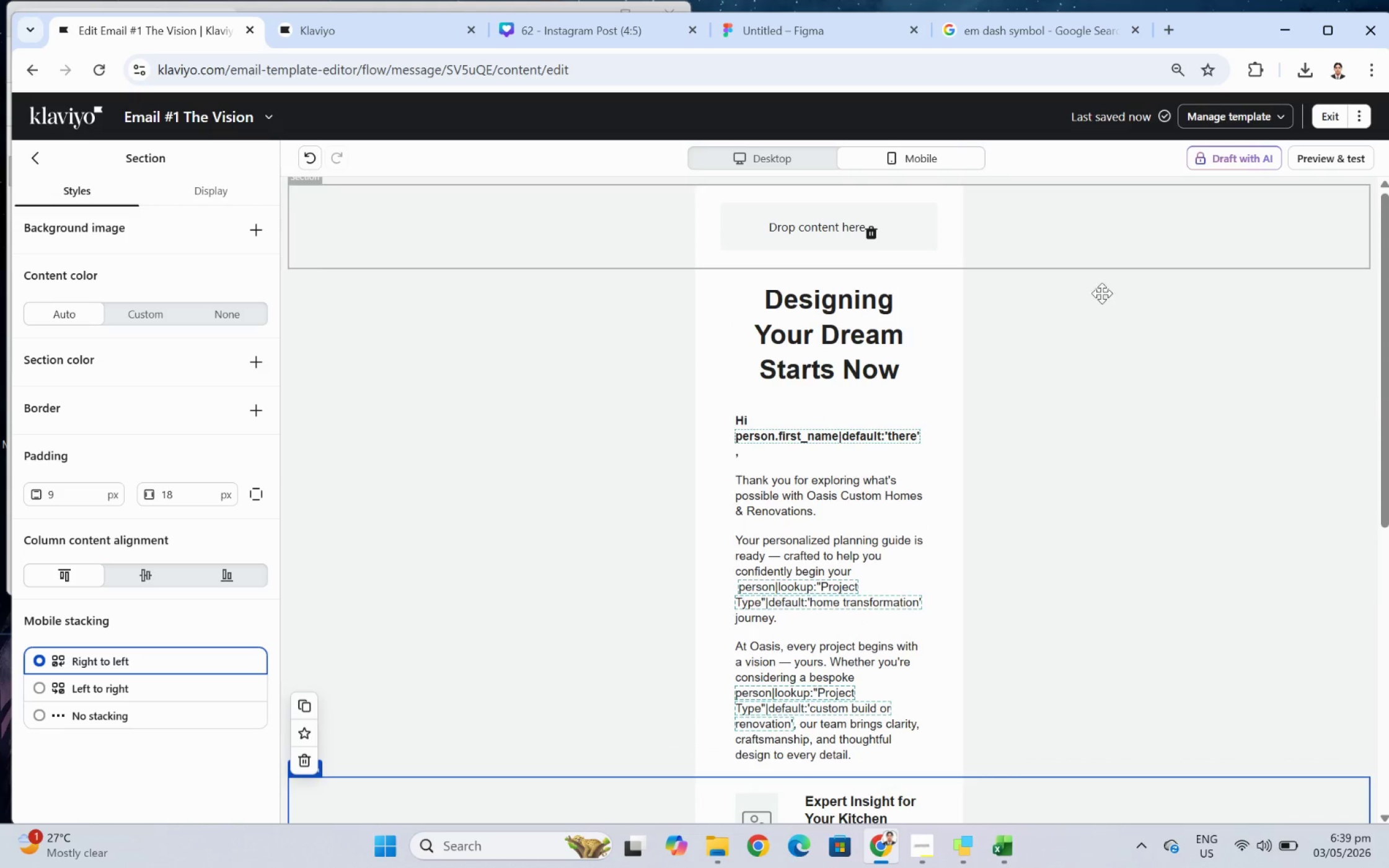 
scroll: coordinate [1158, 342], scroll_direction: down, amount: 2.0
 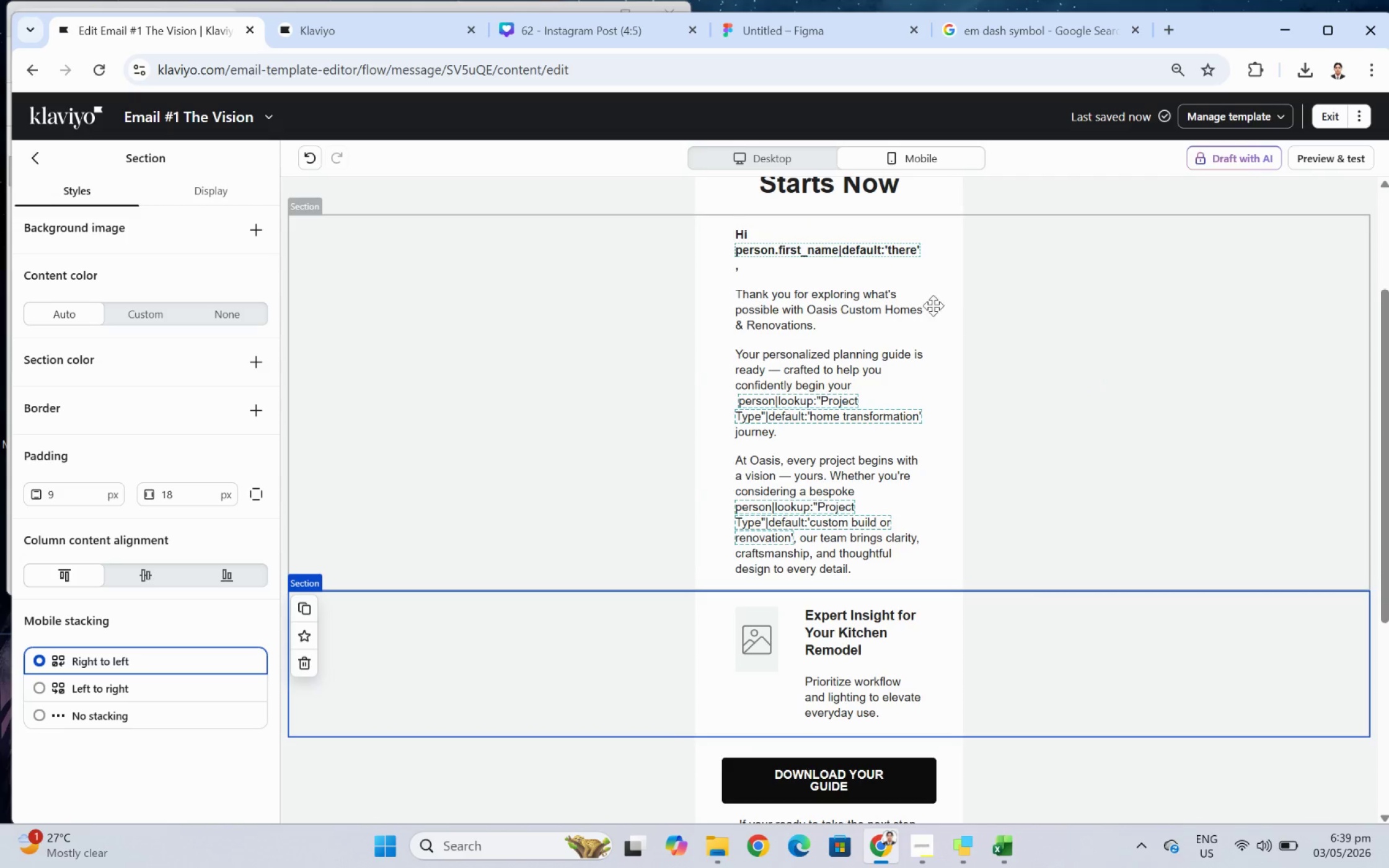 
left_click([912, 253])
 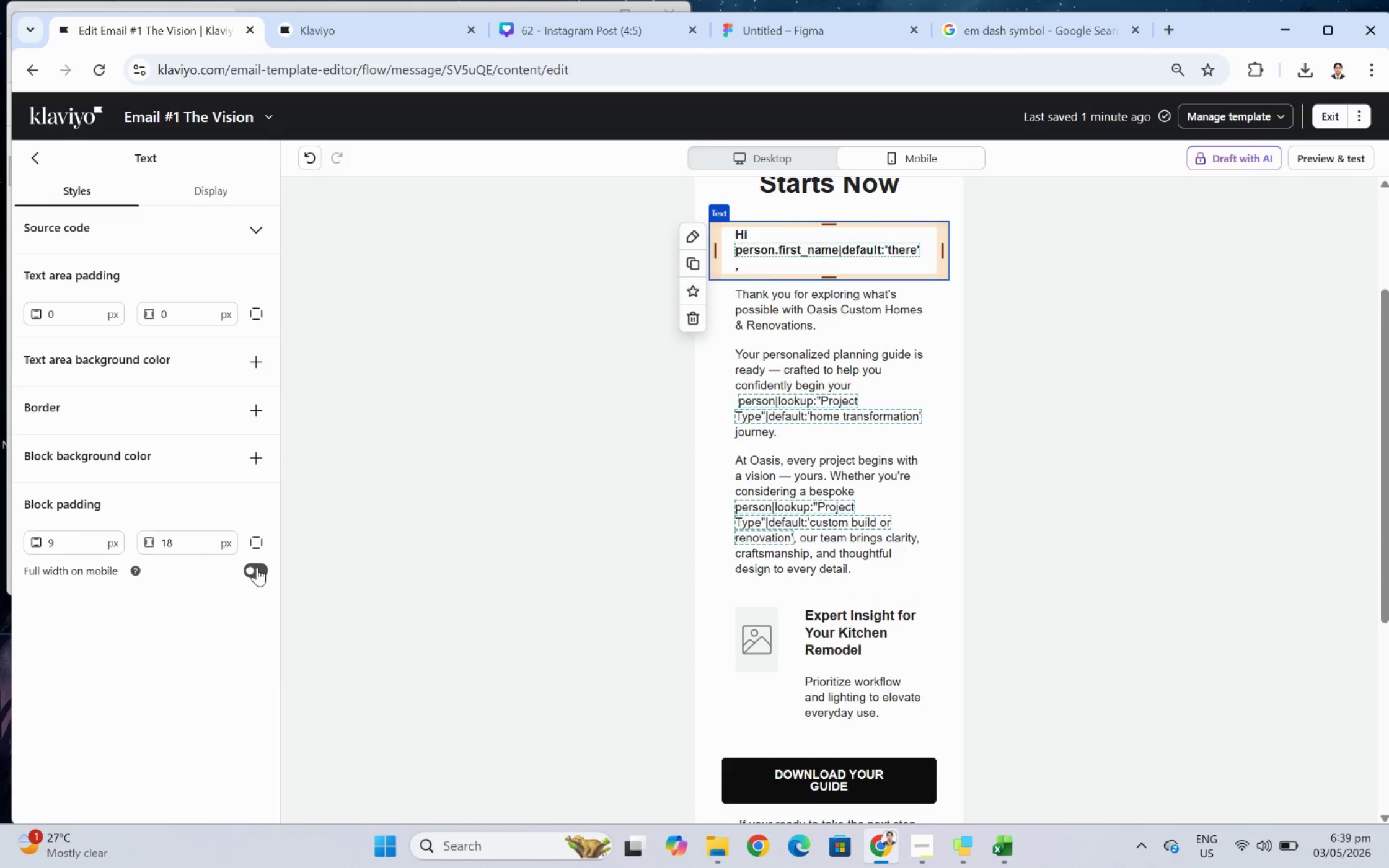 
left_click([858, 274])
 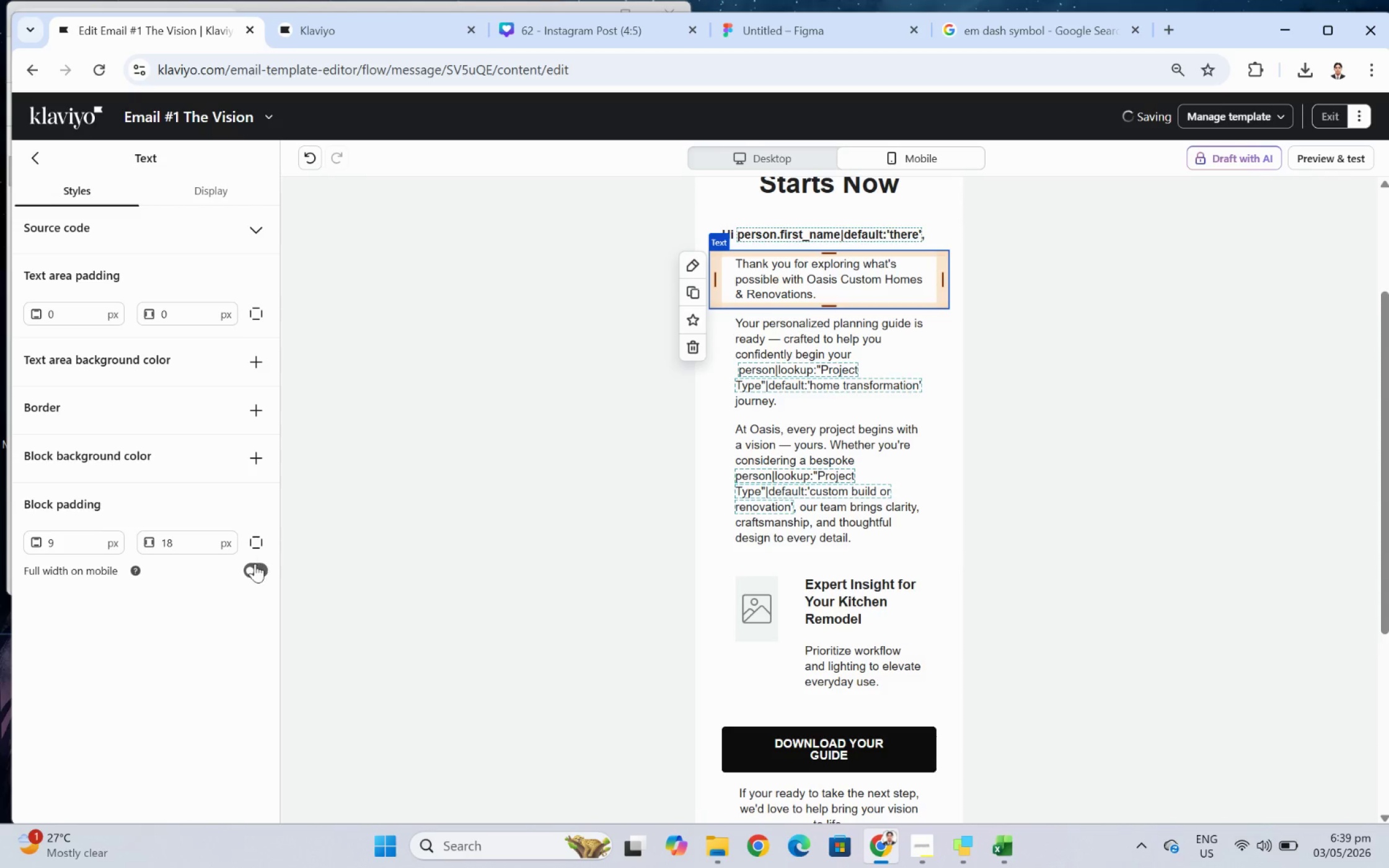 
left_click([257, 567])
 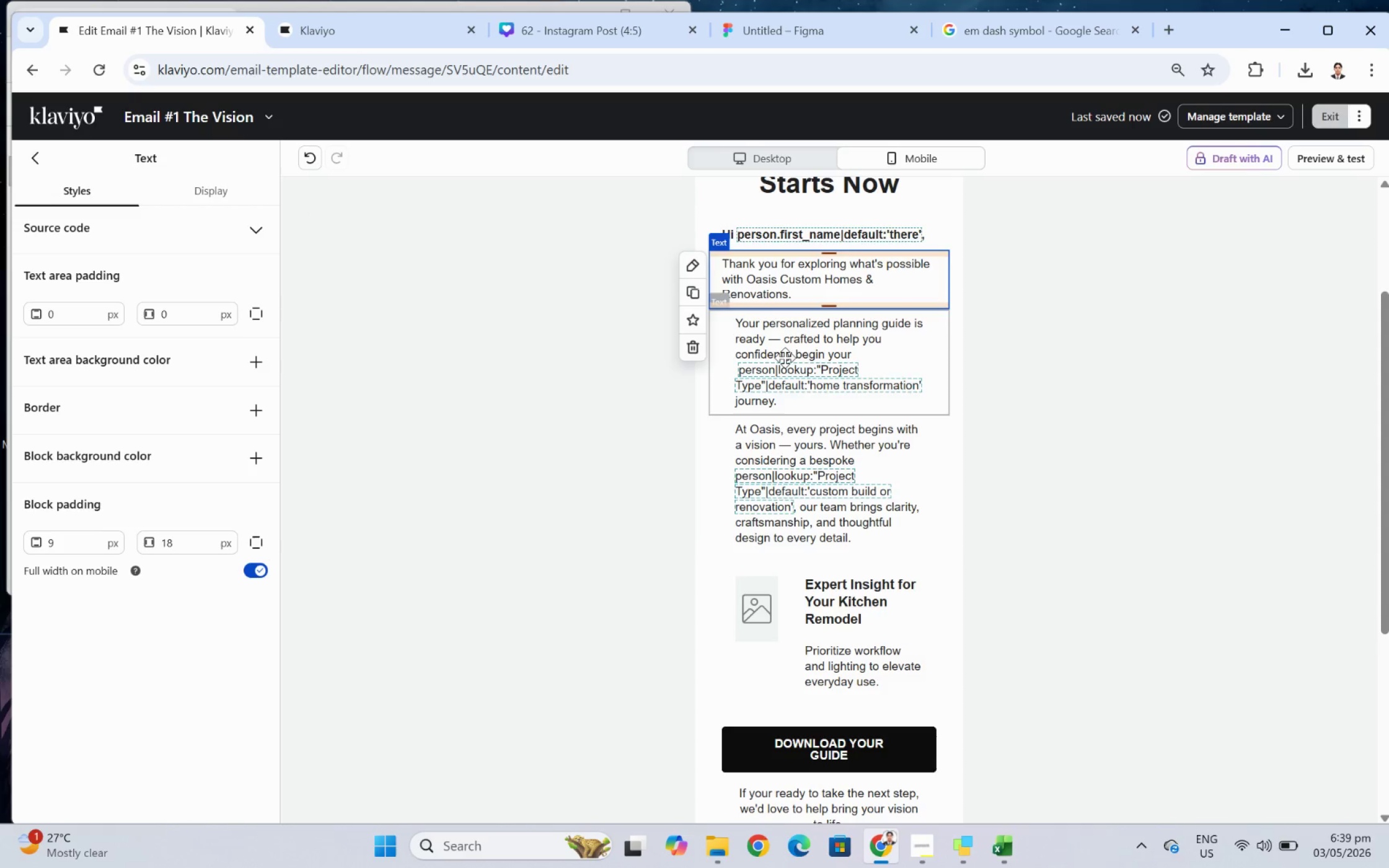 
left_click([787, 359])
 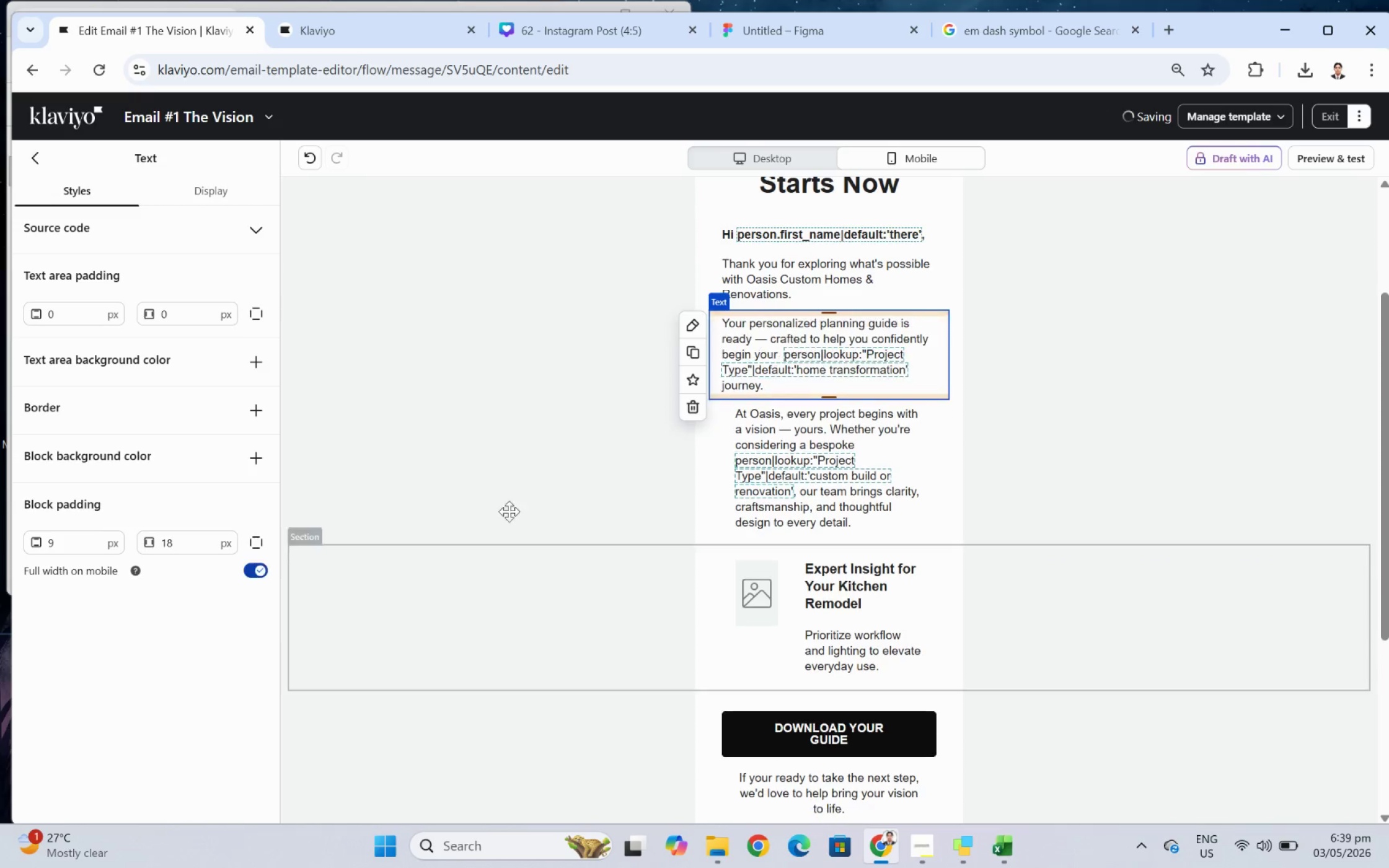 
left_click([880, 482])
 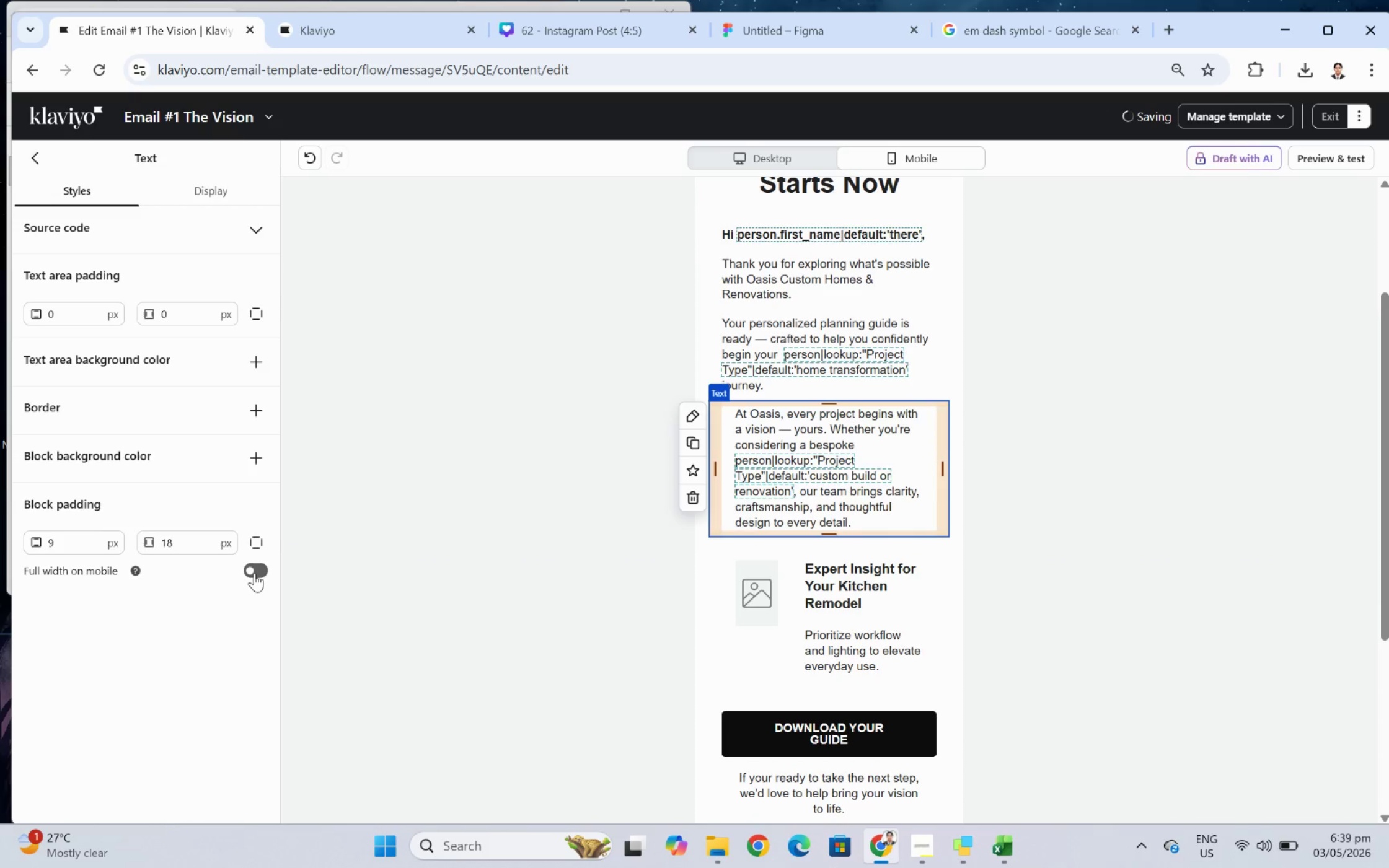 
left_click([252, 569])
 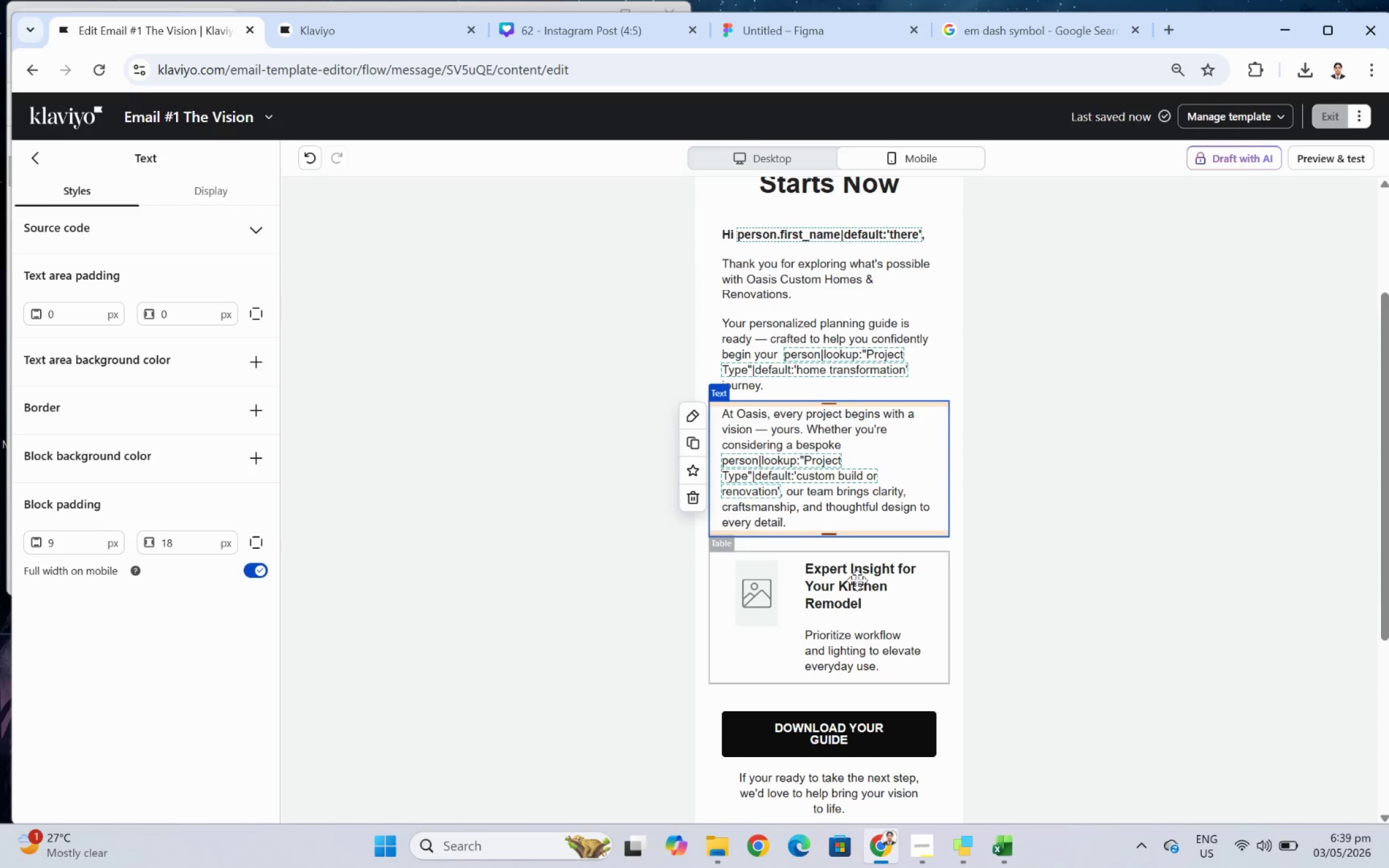 
left_click([857, 580])
 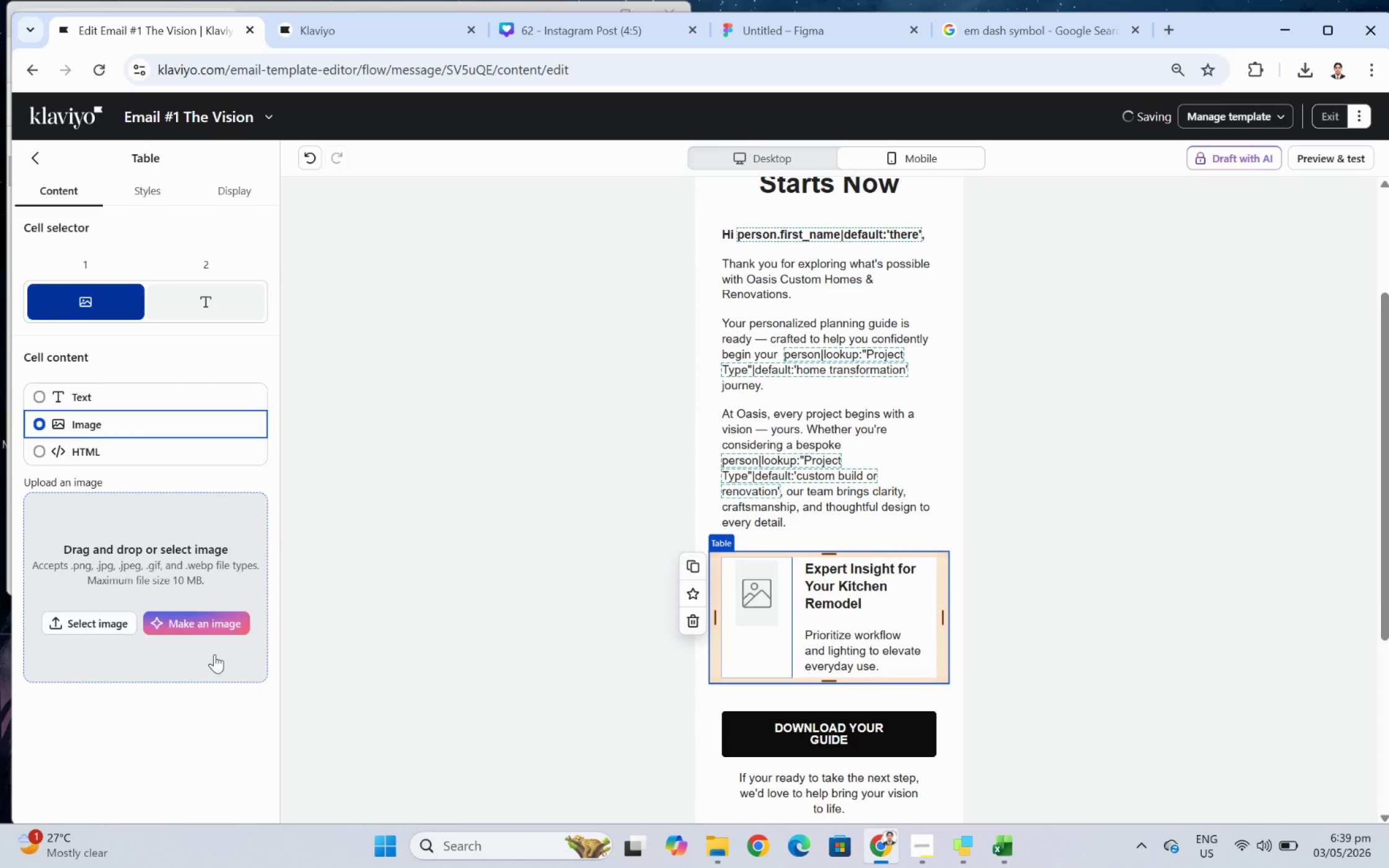 
scroll: coordinate [255, 642], scroll_direction: down, amount: 2.0
 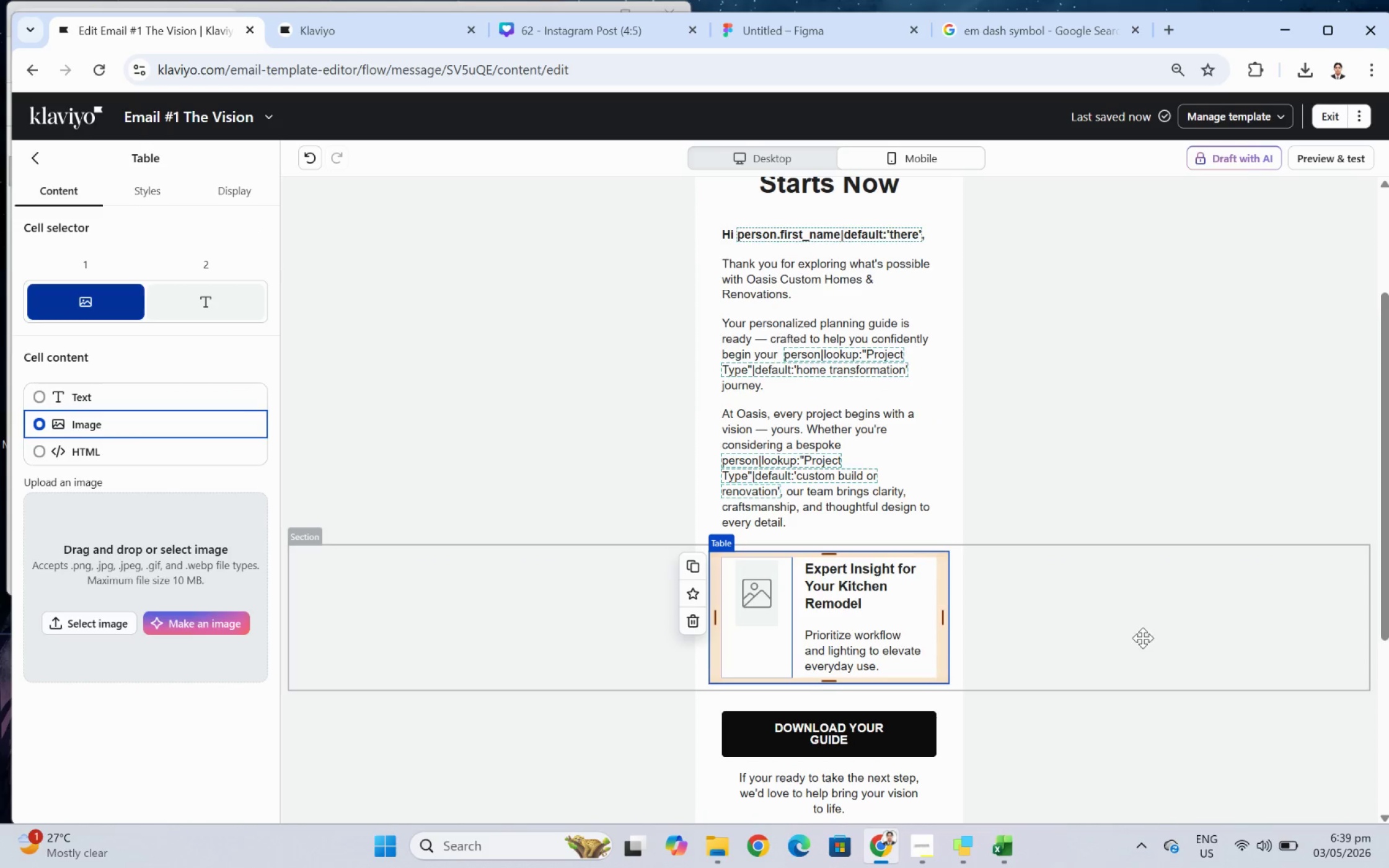 
left_click([1142, 638])
 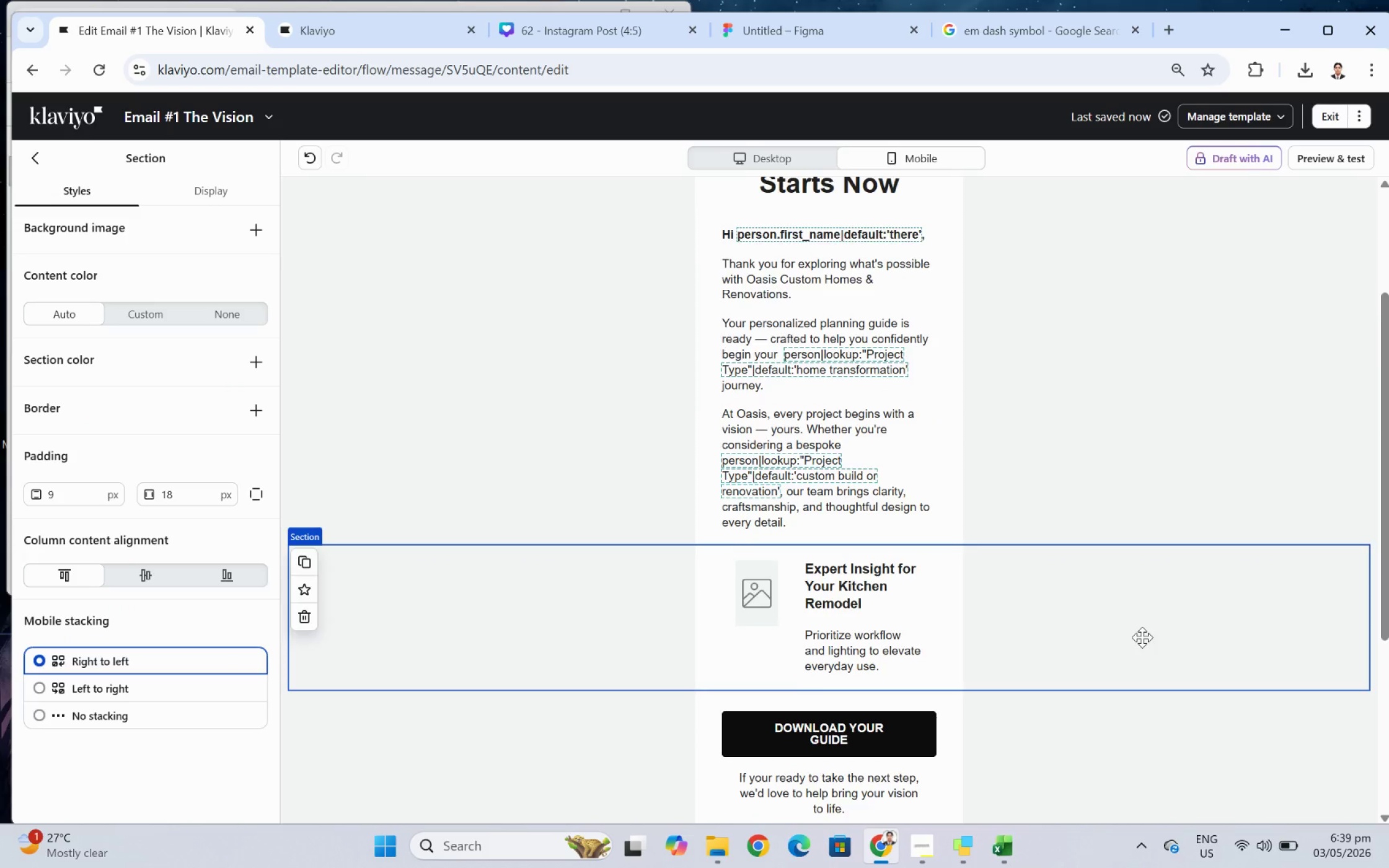 
scroll: coordinate [1141, 637], scroll_direction: down, amount: 2.0
 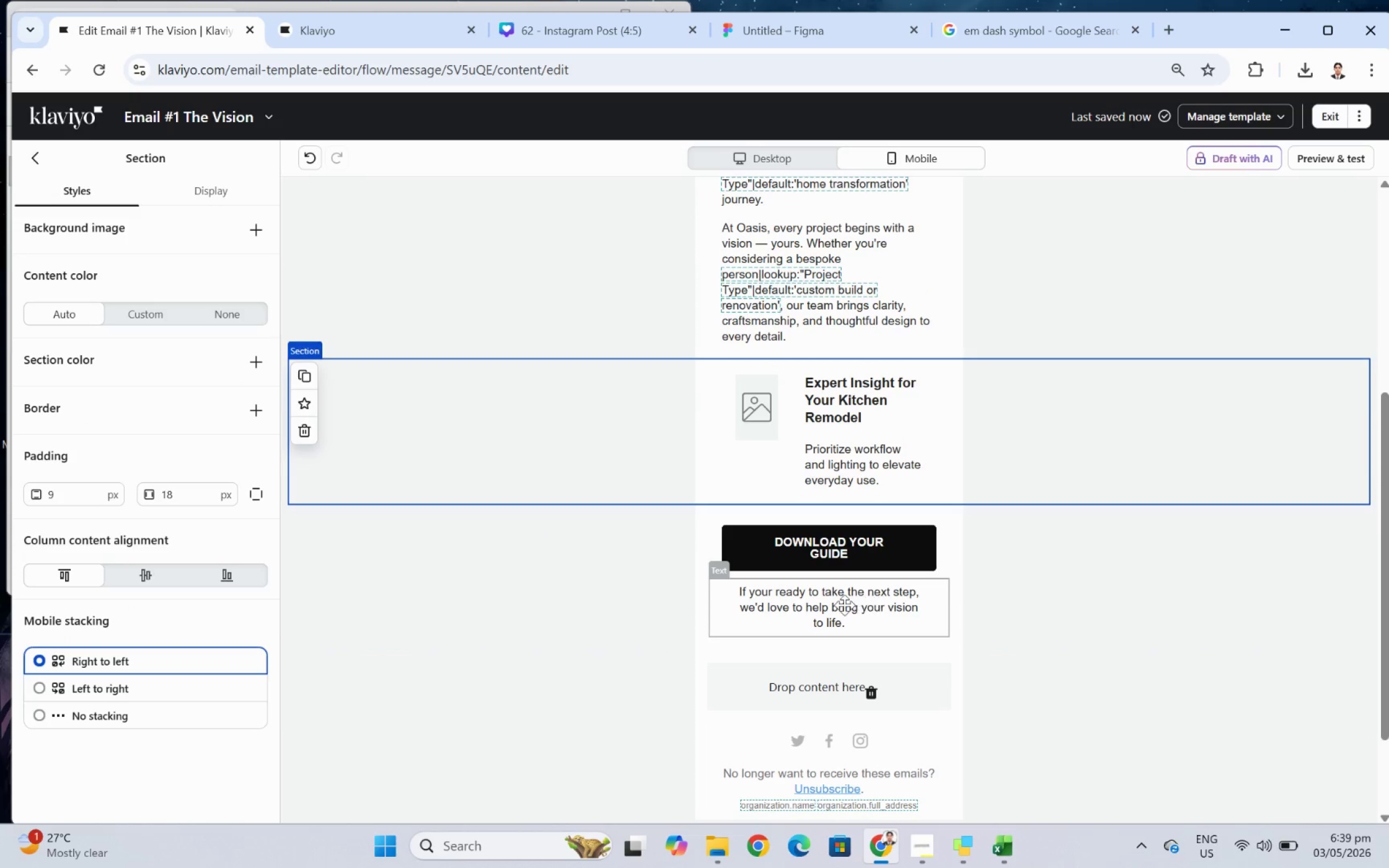 
left_click([844, 605])
 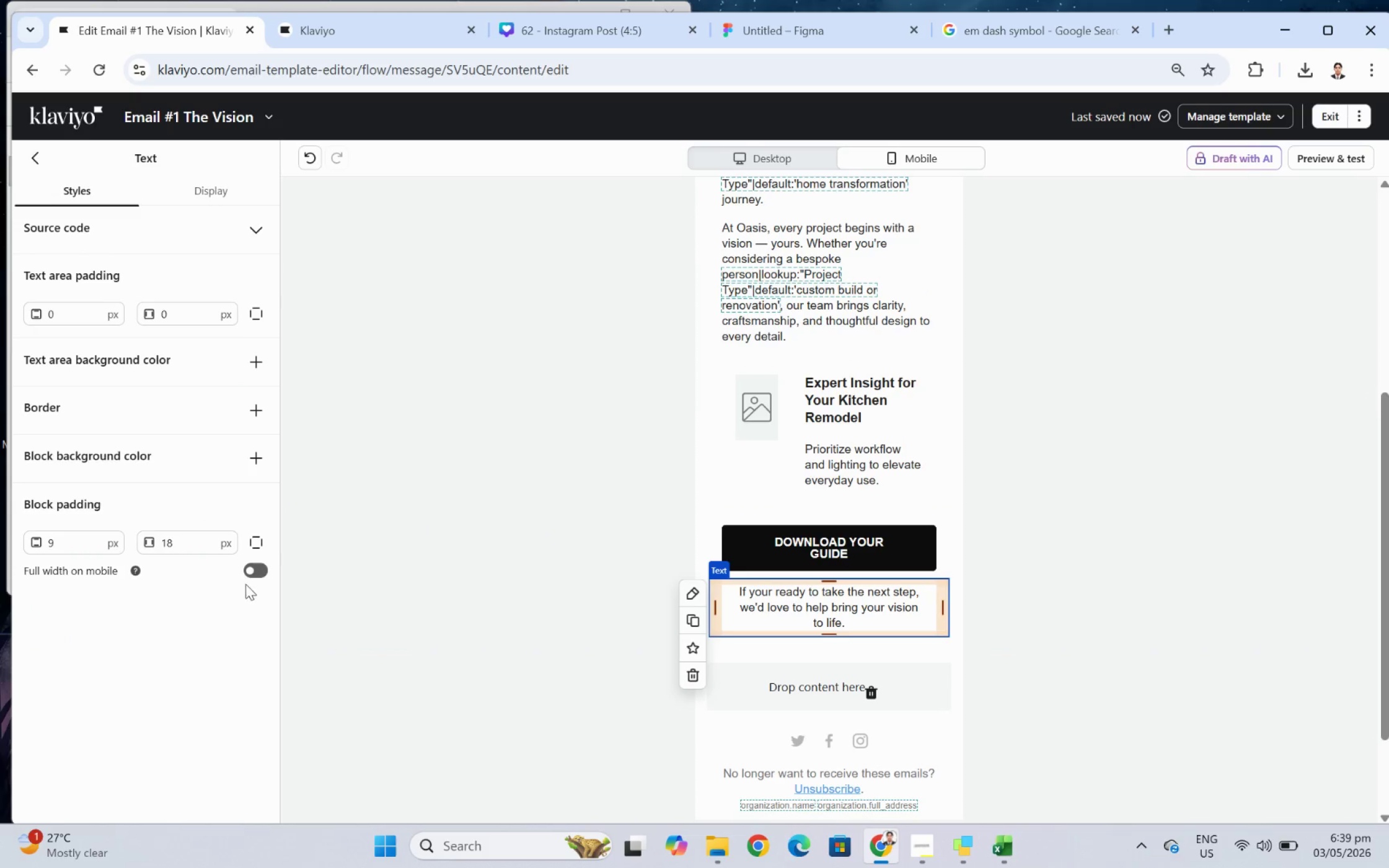 
left_click([252, 570])
 